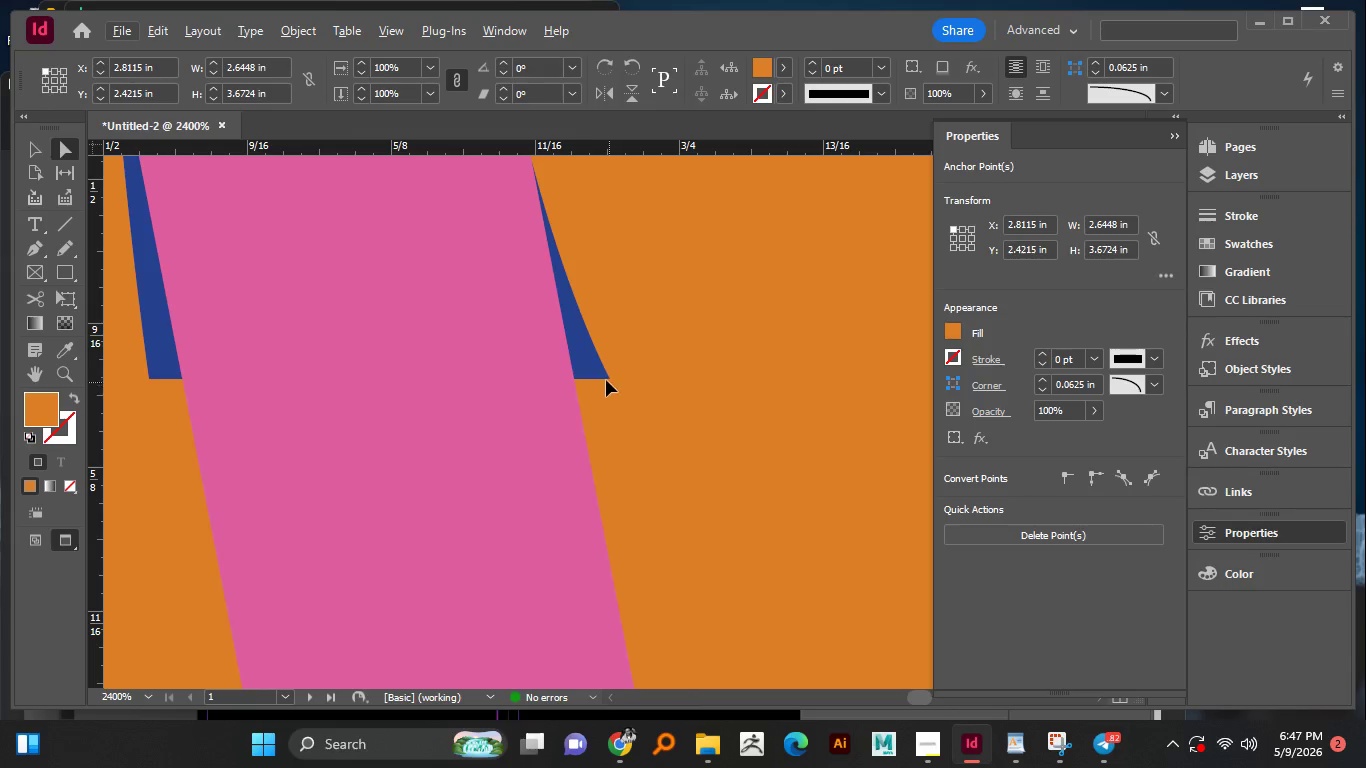 
scroll: coordinate [610, 430], scroll_direction: down, amount: 1.0
 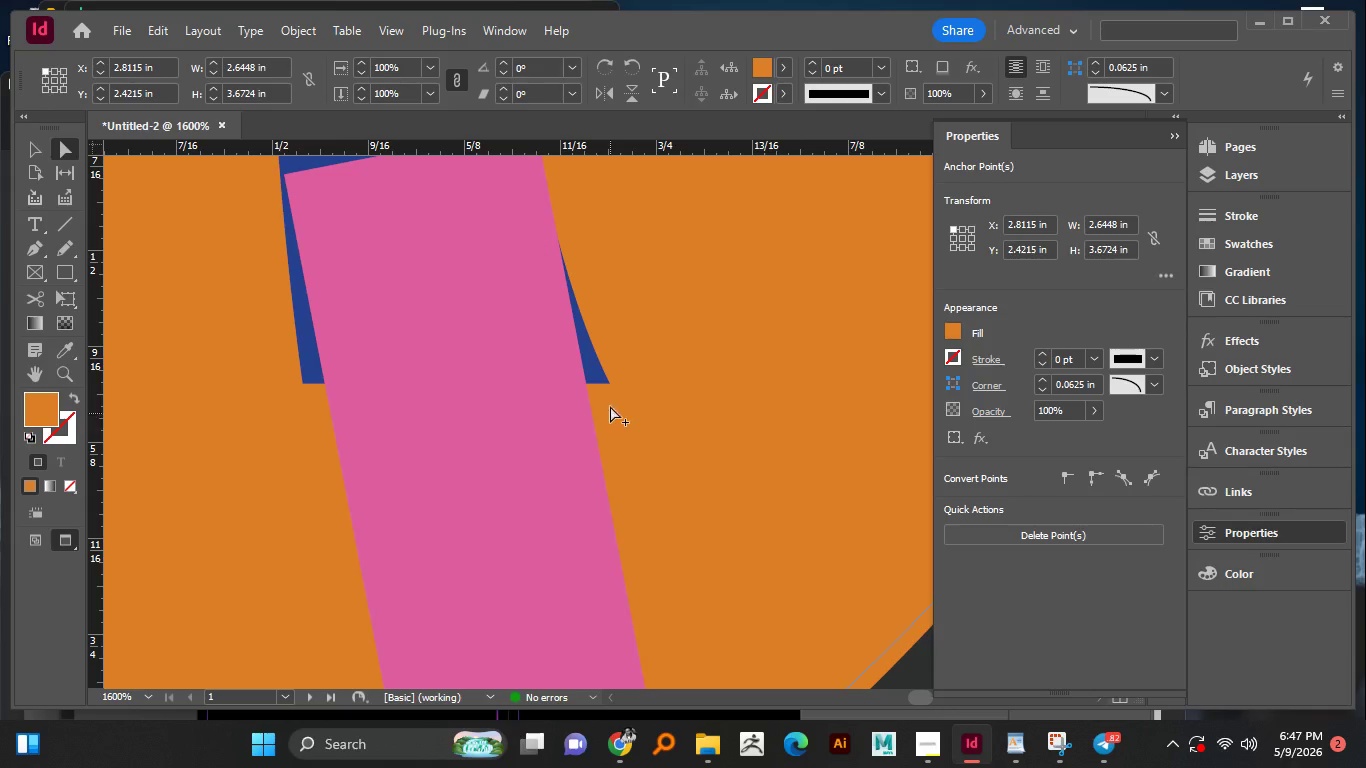 
scroll: coordinate [610, 394], scroll_direction: up, amount: 1.0
 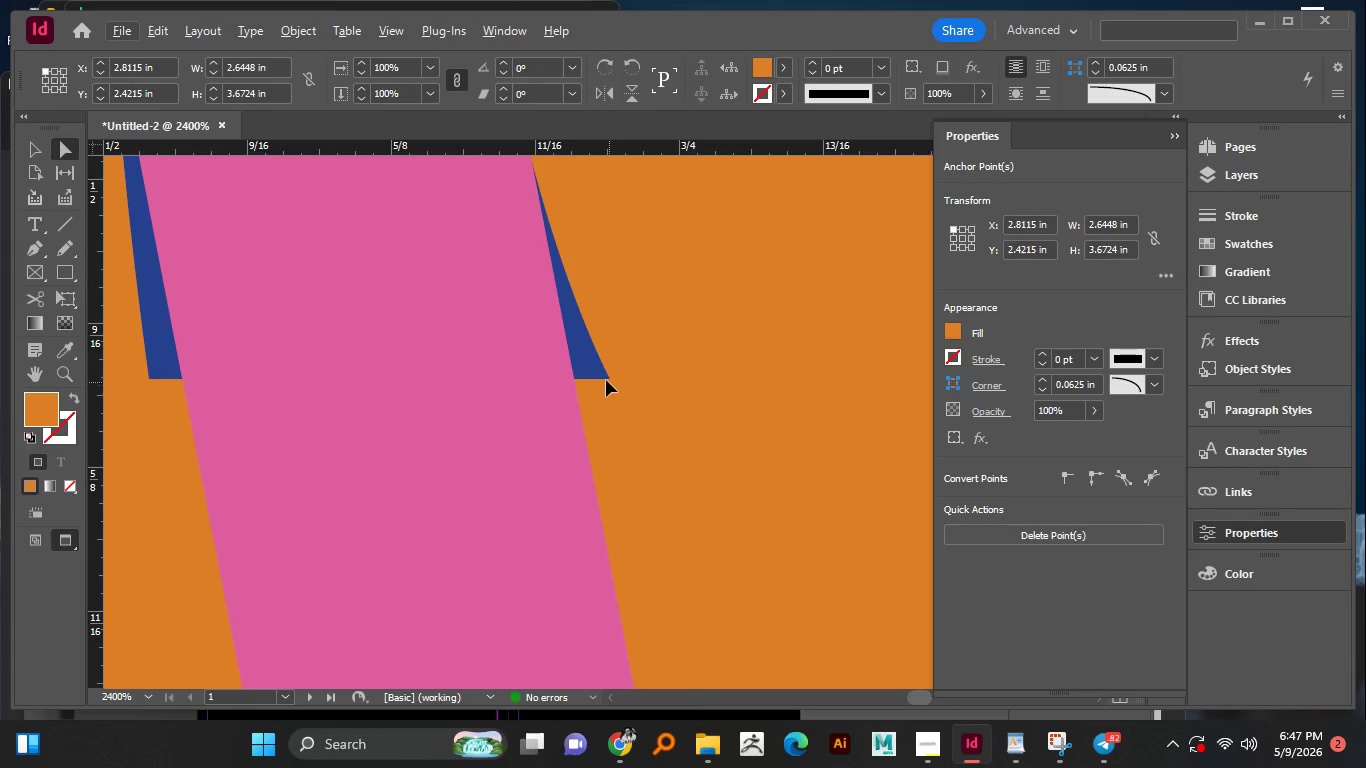 
left_click([604, 377])
 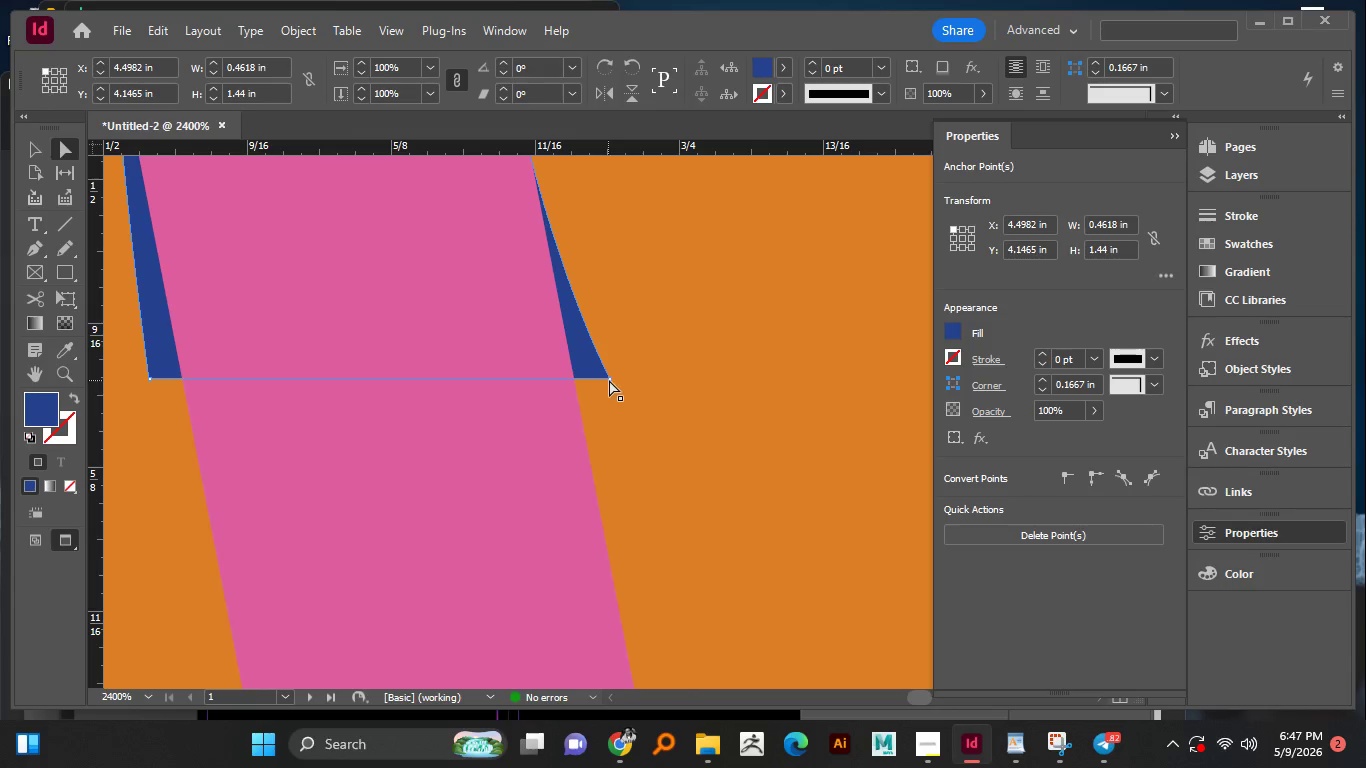 
left_click([611, 380])
 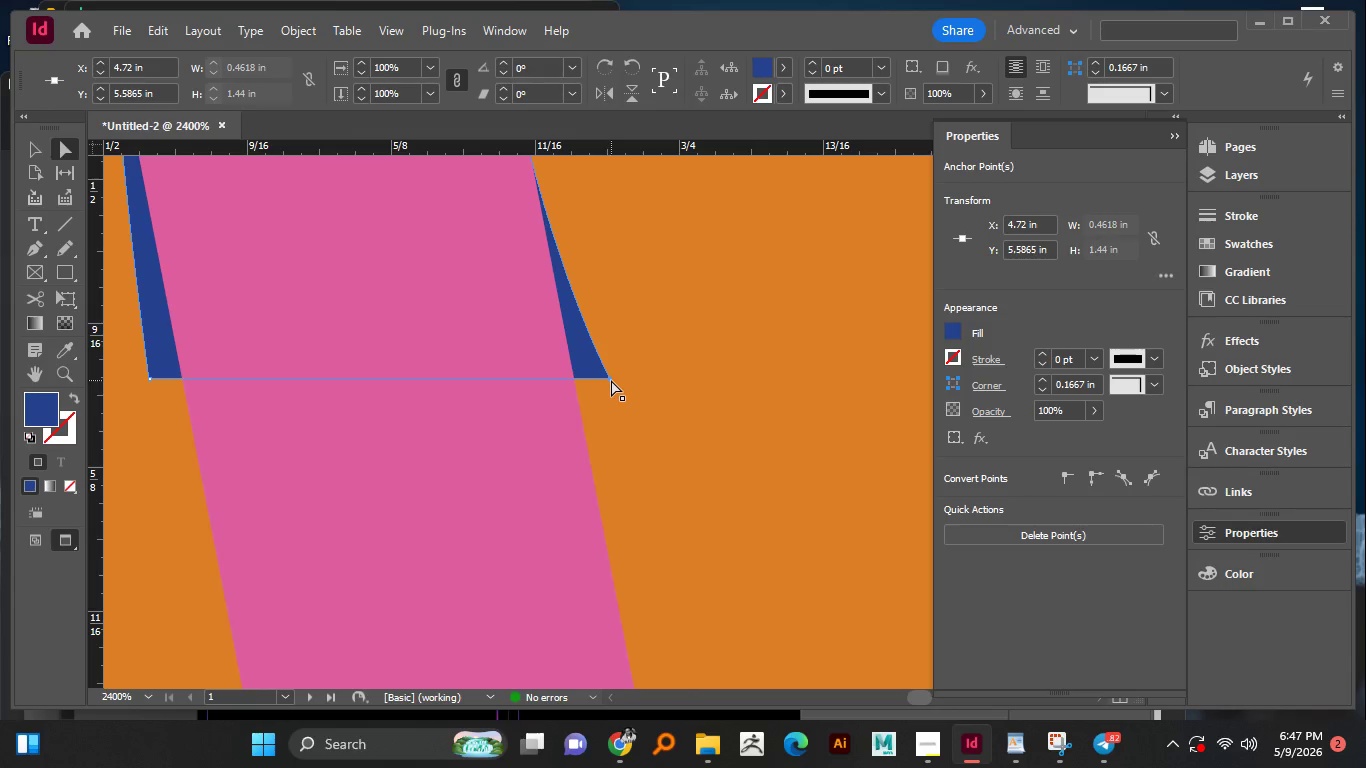 
left_click_drag(start_coordinate=[611, 380], to_coordinate=[572, 385])
 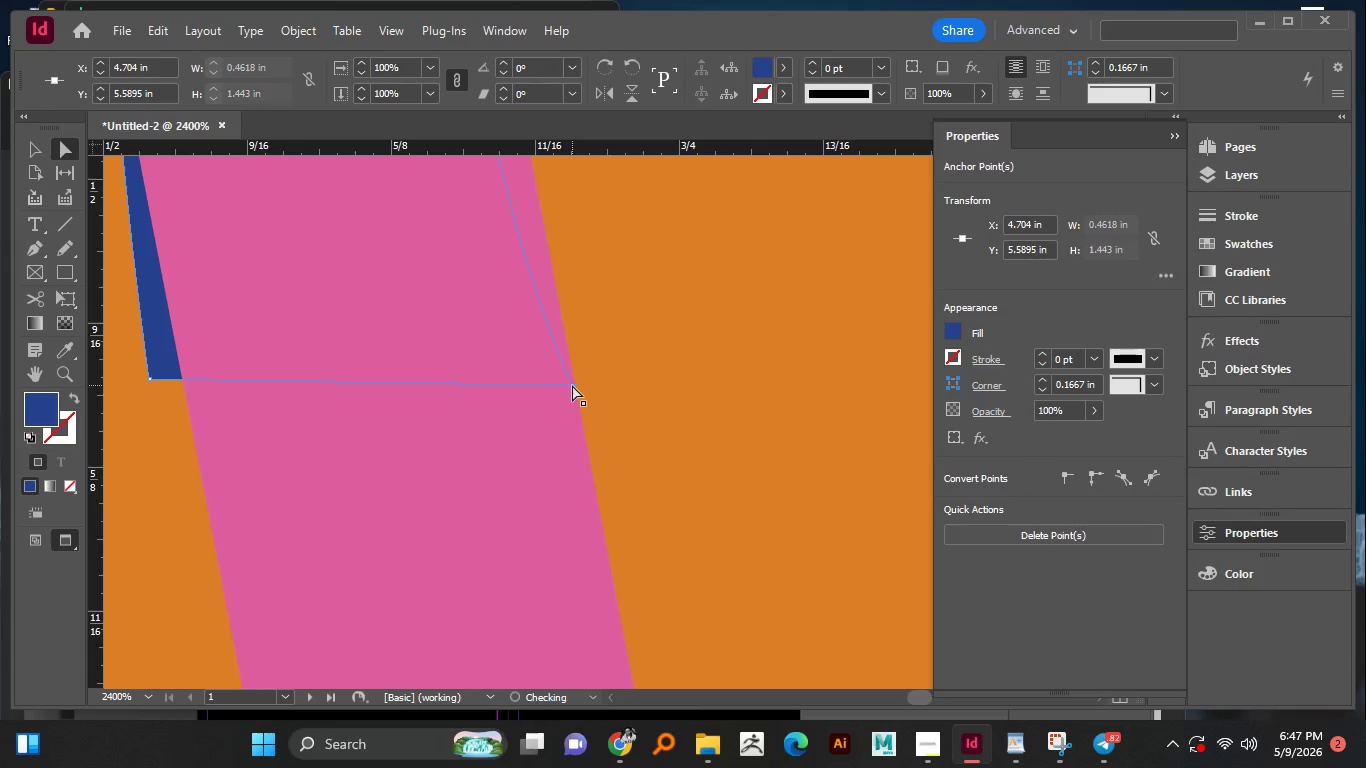 
hold_key(key=AltLeft, duration=0.73)
scroll: coordinate [565, 377], scroll_direction: up, amount: 4.0
 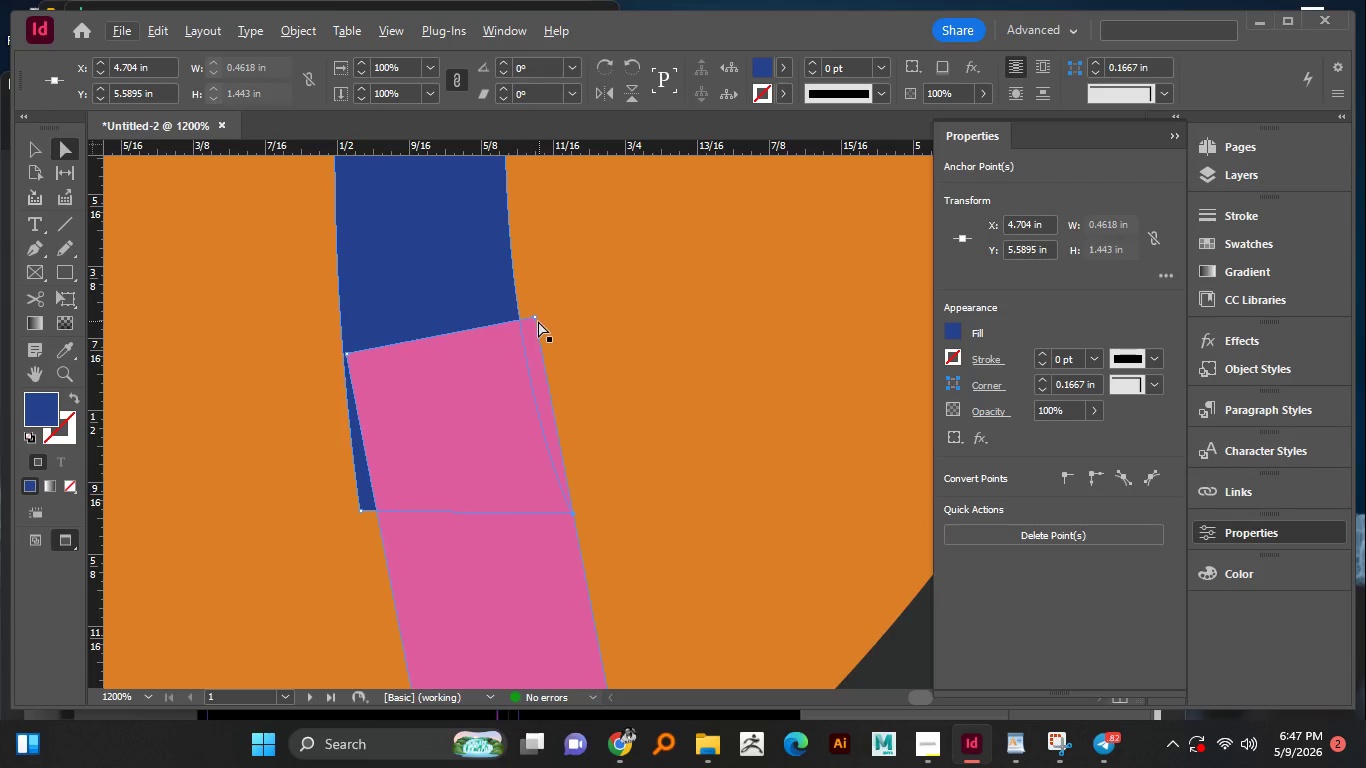 
left_click([534, 319])
 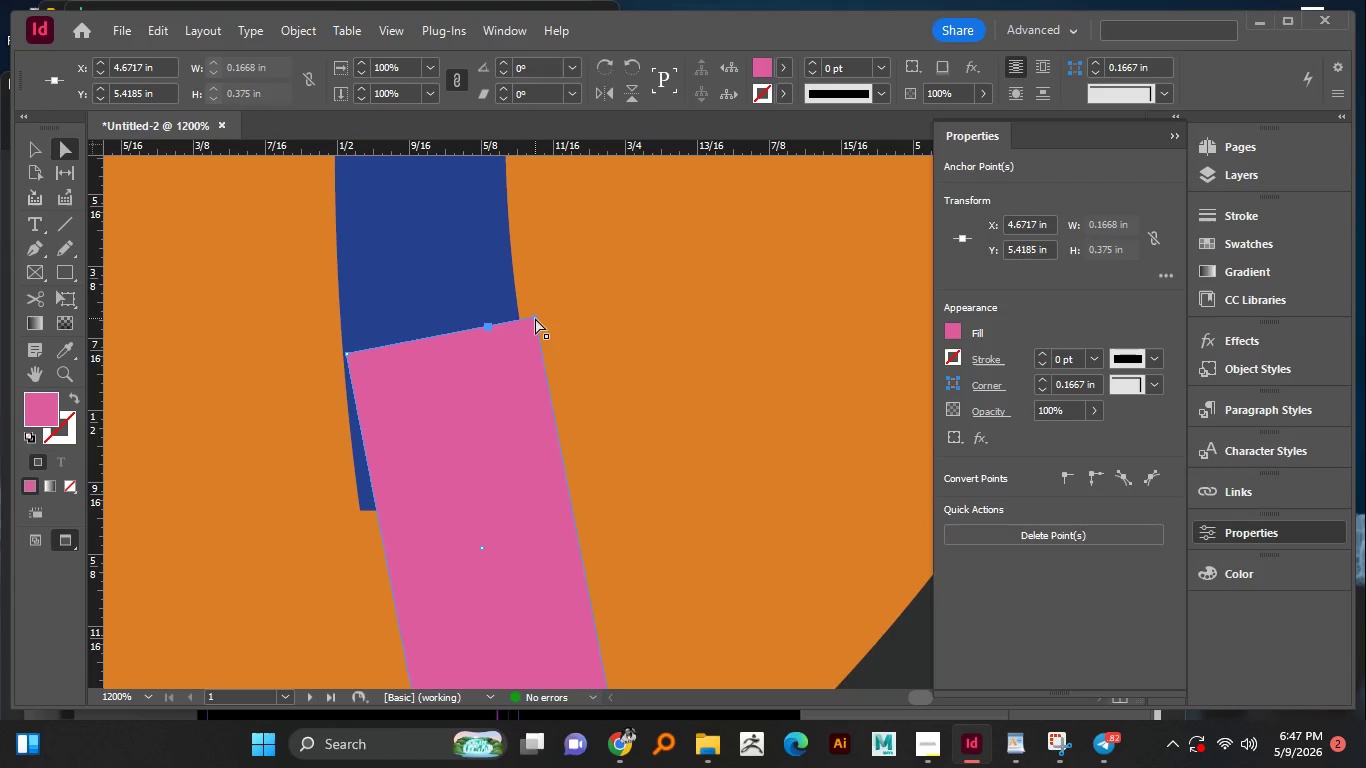 
left_click_drag(start_coordinate=[535, 318], to_coordinate=[519, 328])
 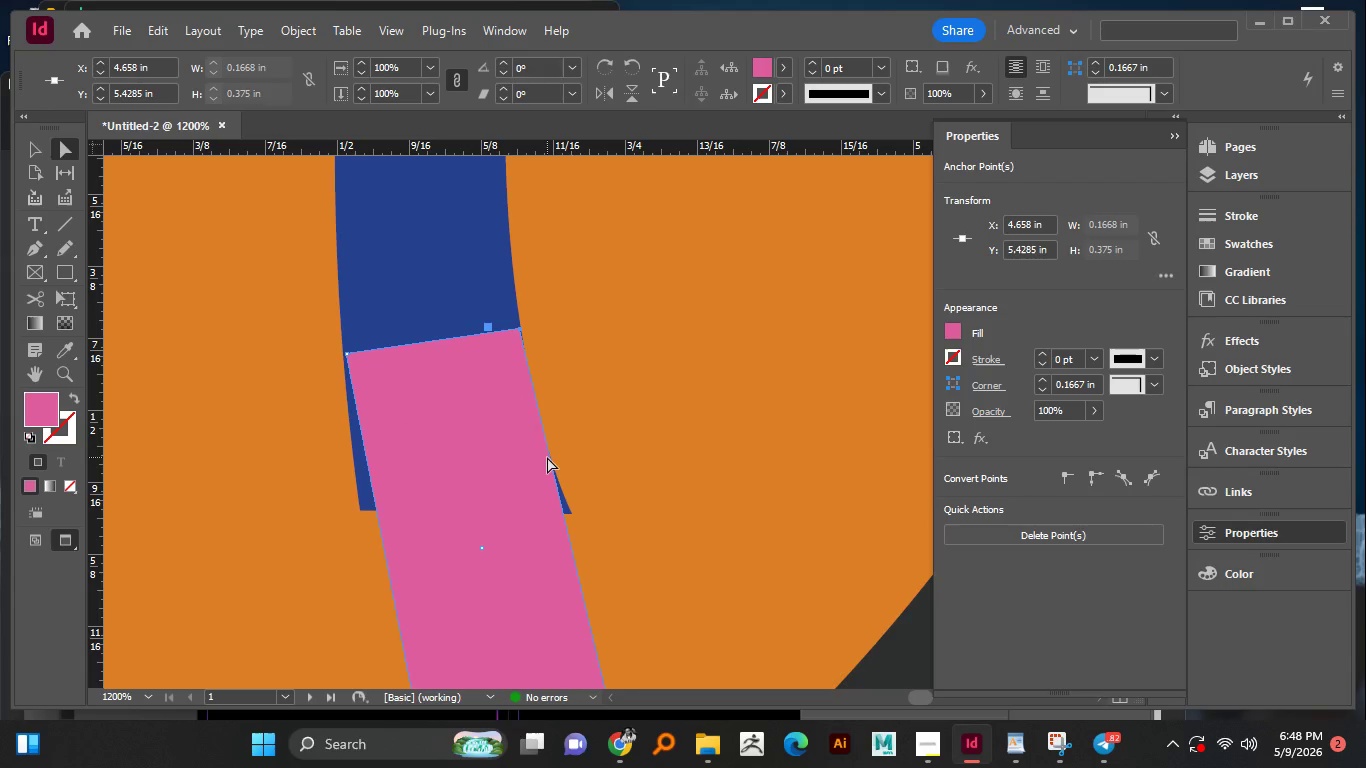 
key(Control+Z)
 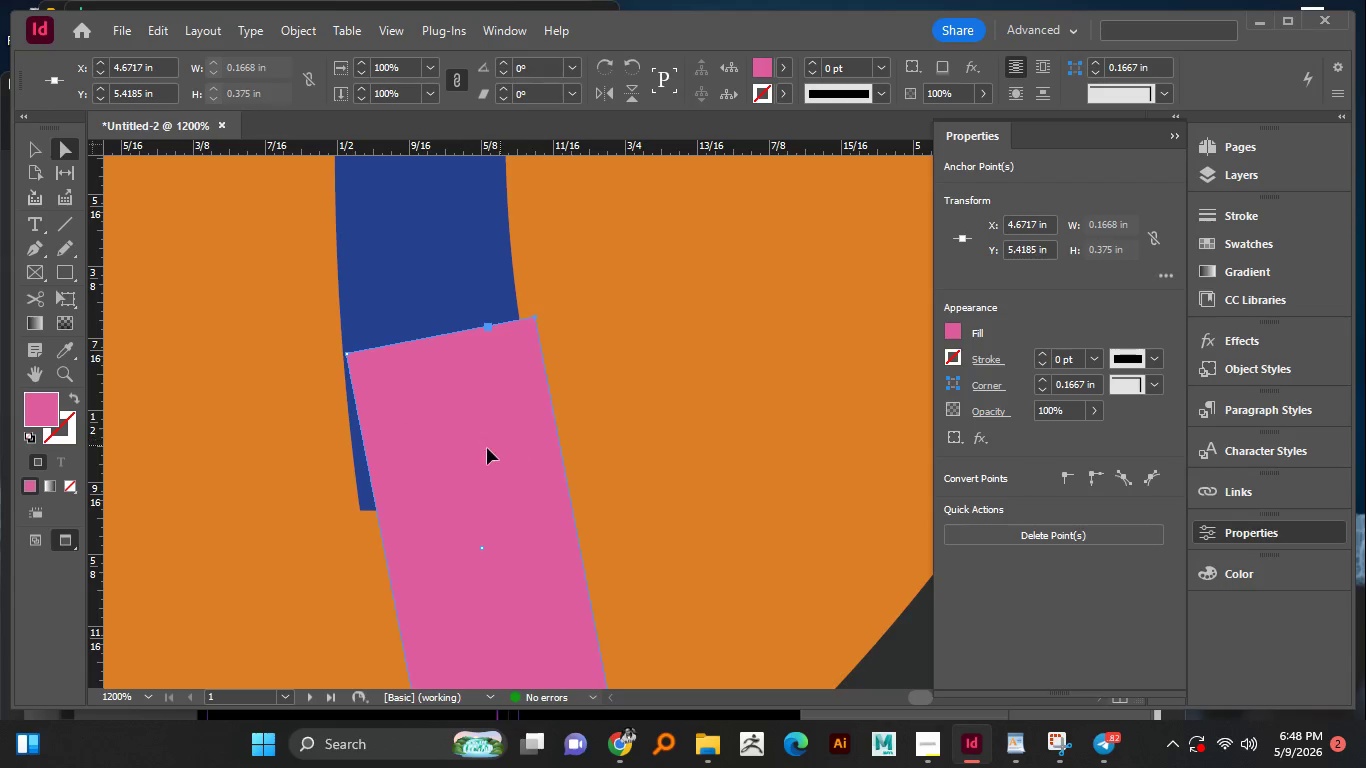 
scroll: coordinate [478, 451], scroll_direction: down, amount: 2.0
 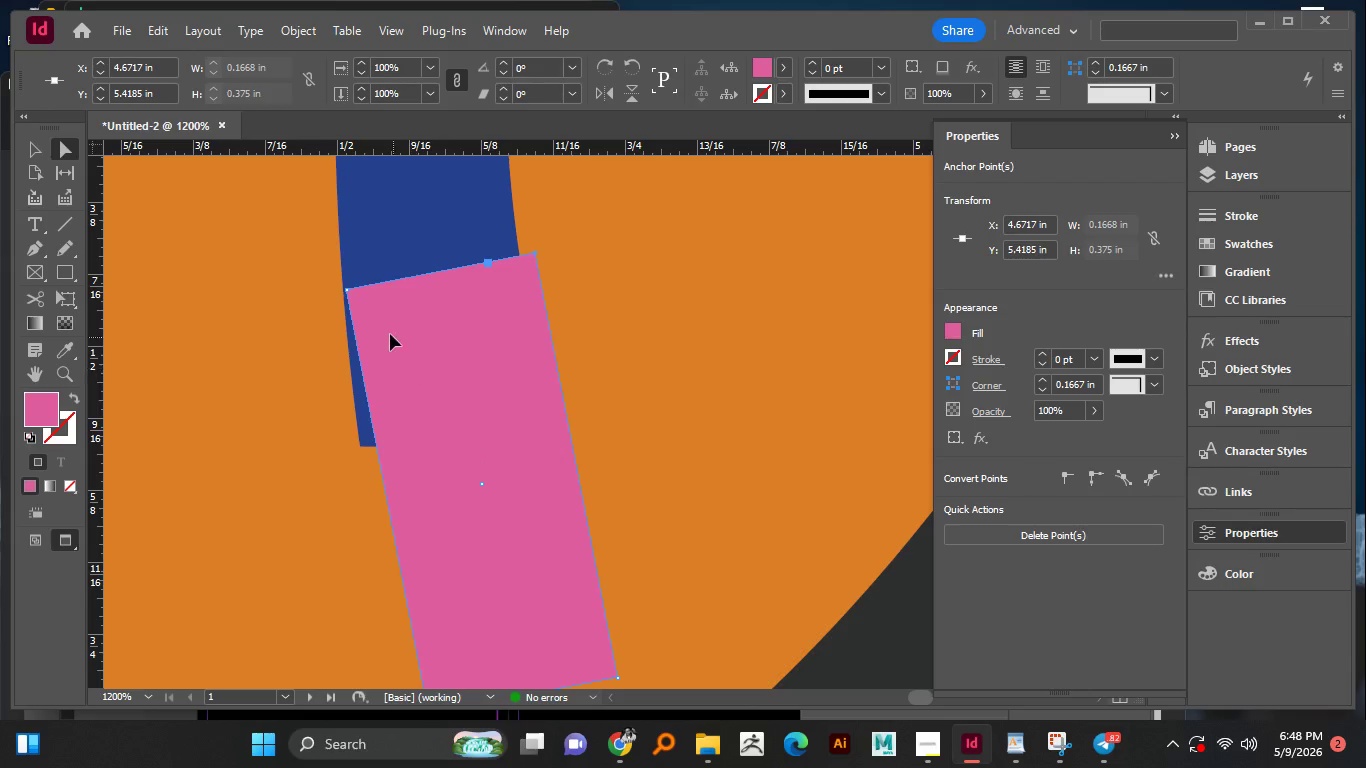 
left_click([387, 331])
 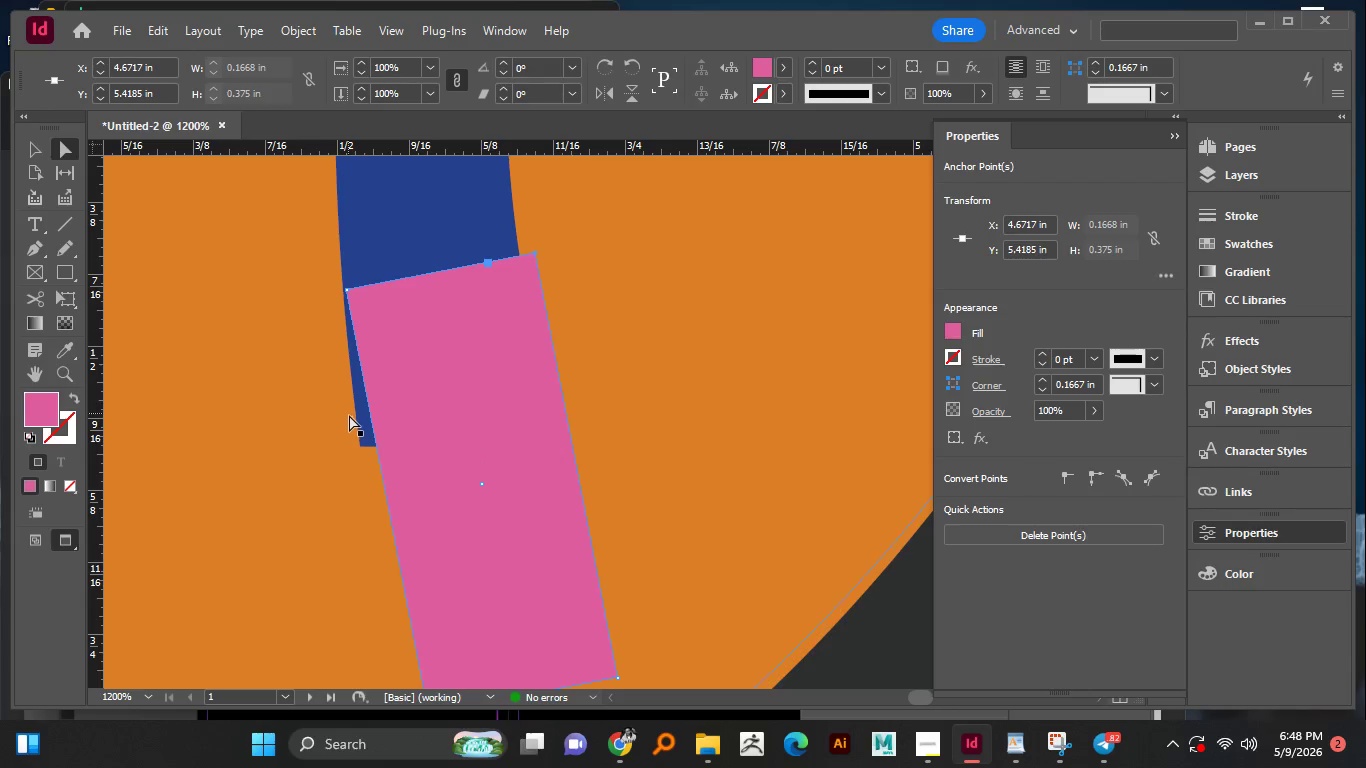 
left_click([360, 425])
 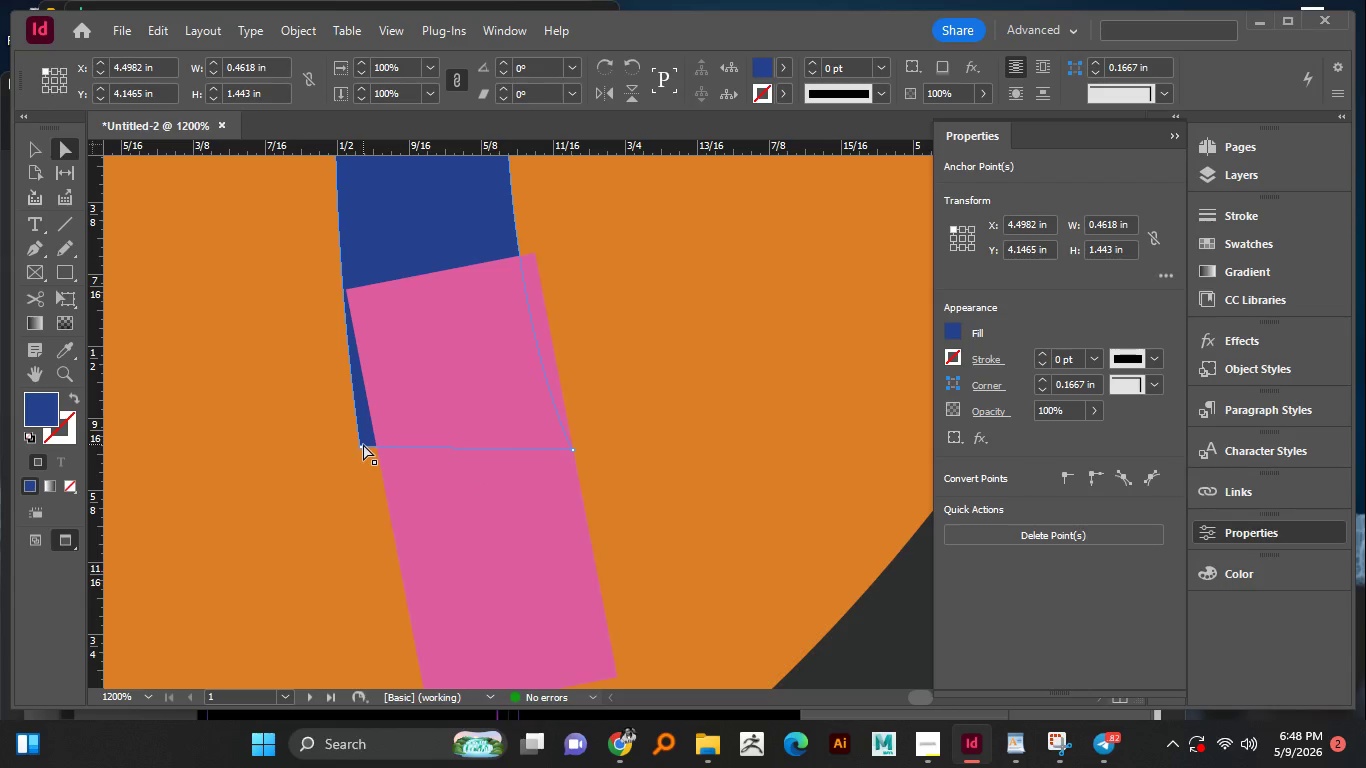 
key(P)
 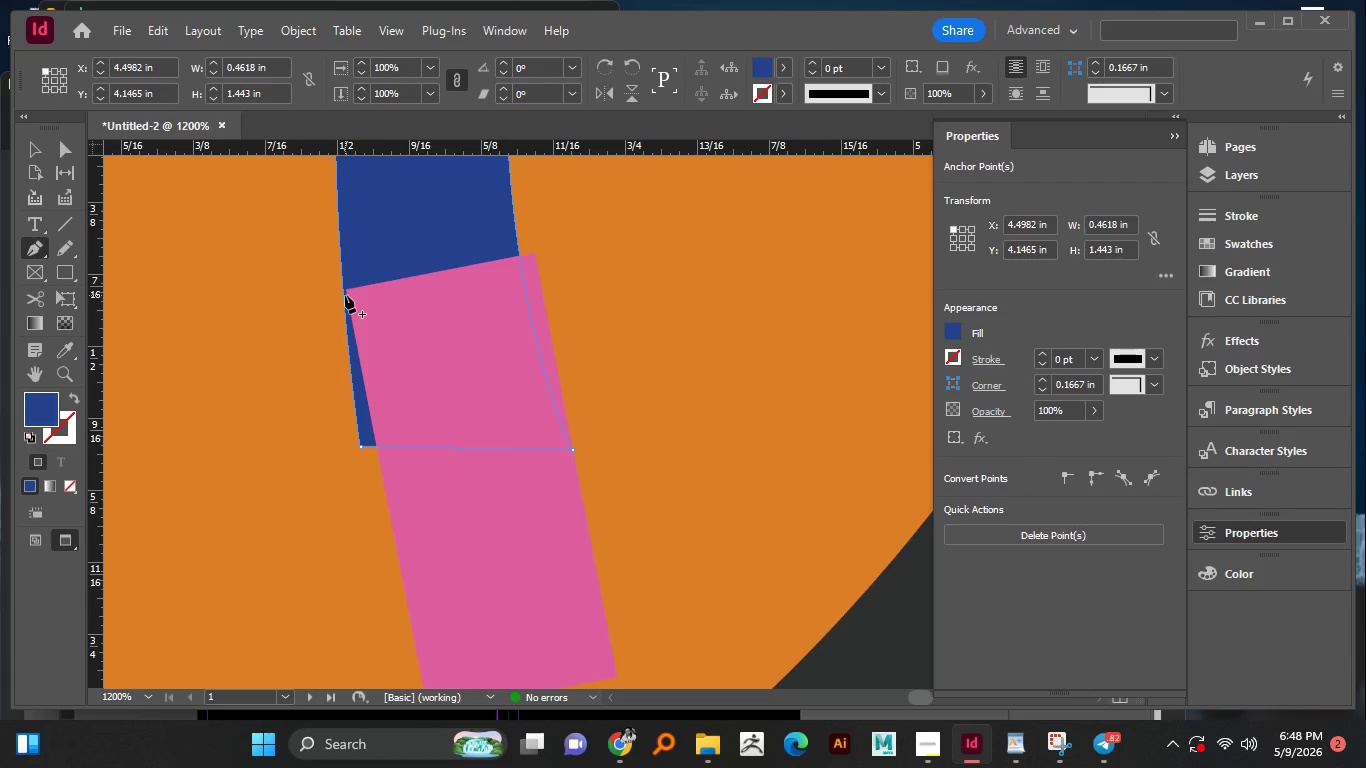 
left_click([344, 295])
 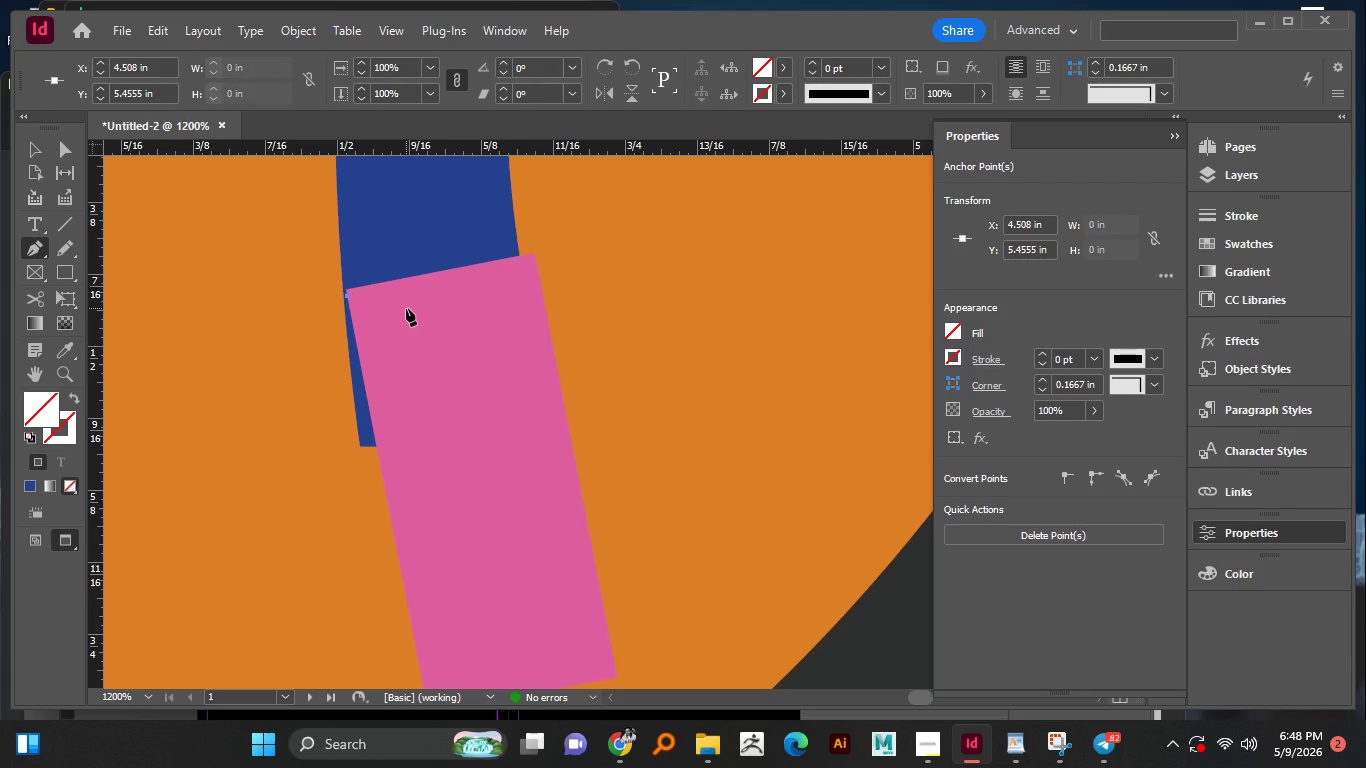 
key(Control+Z)
 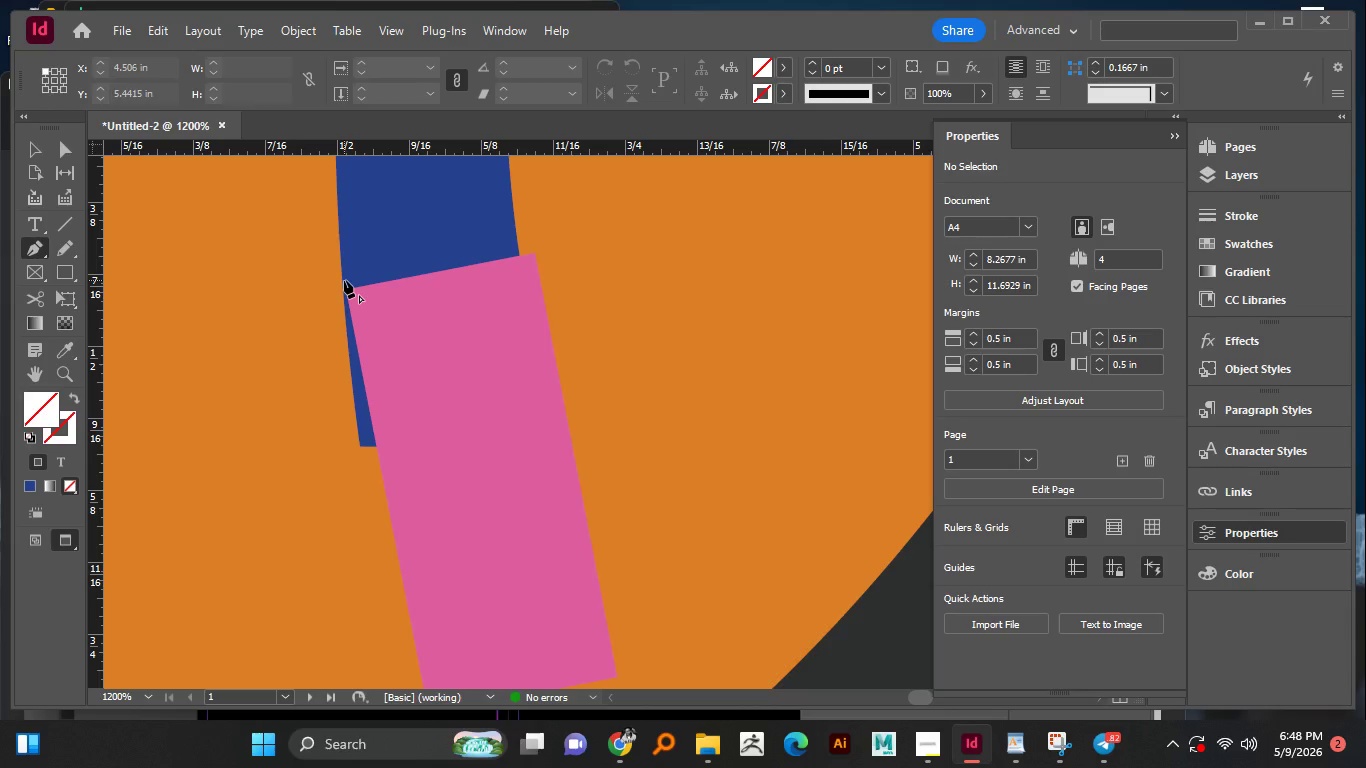 
left_click([343, 280])
 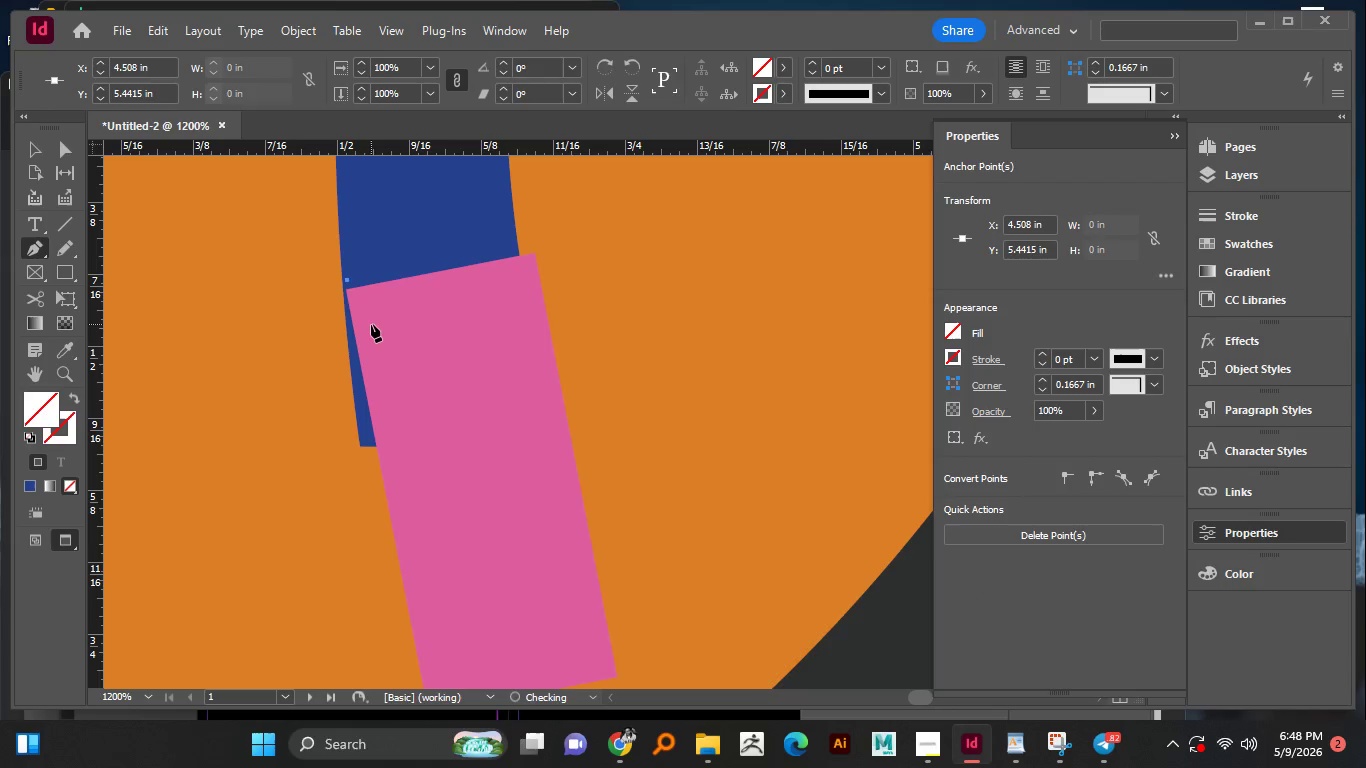 
key(Control+Z)
 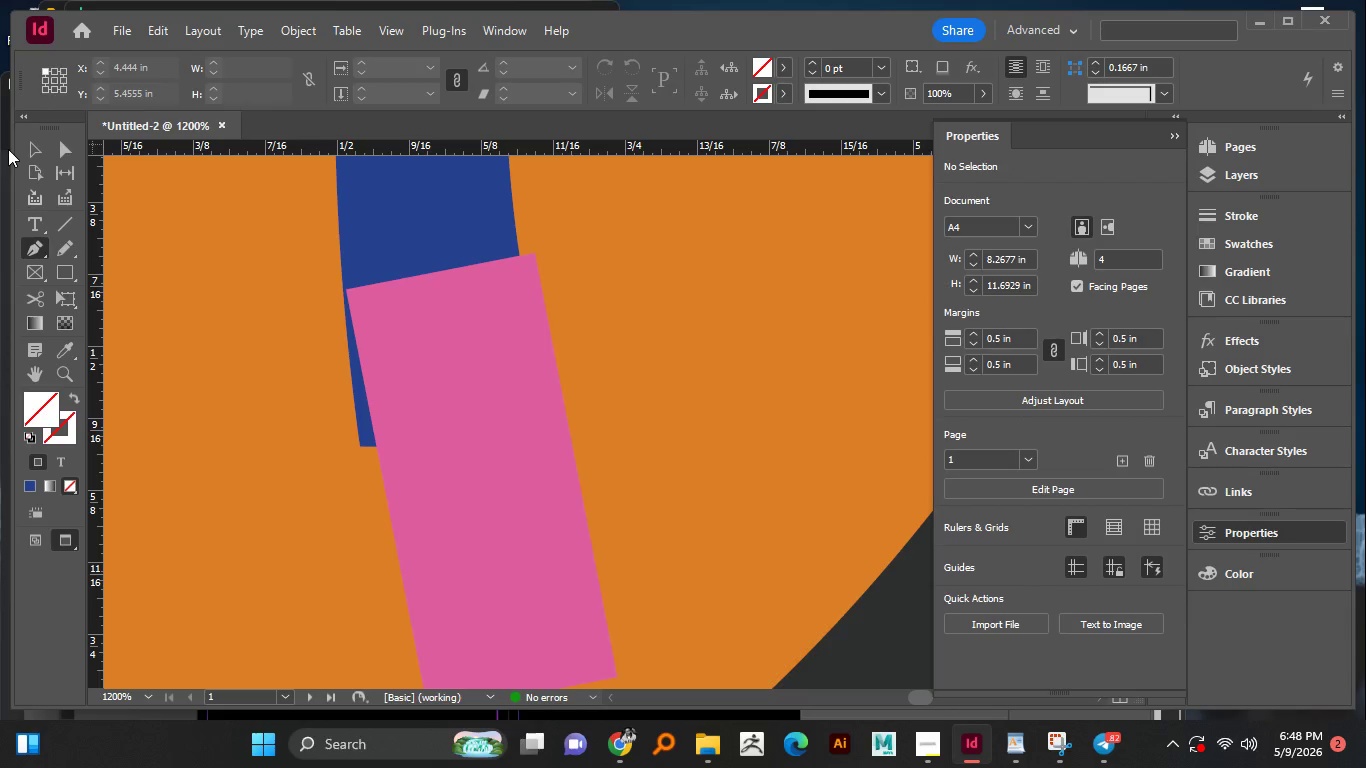 
left_click([27, 153])
 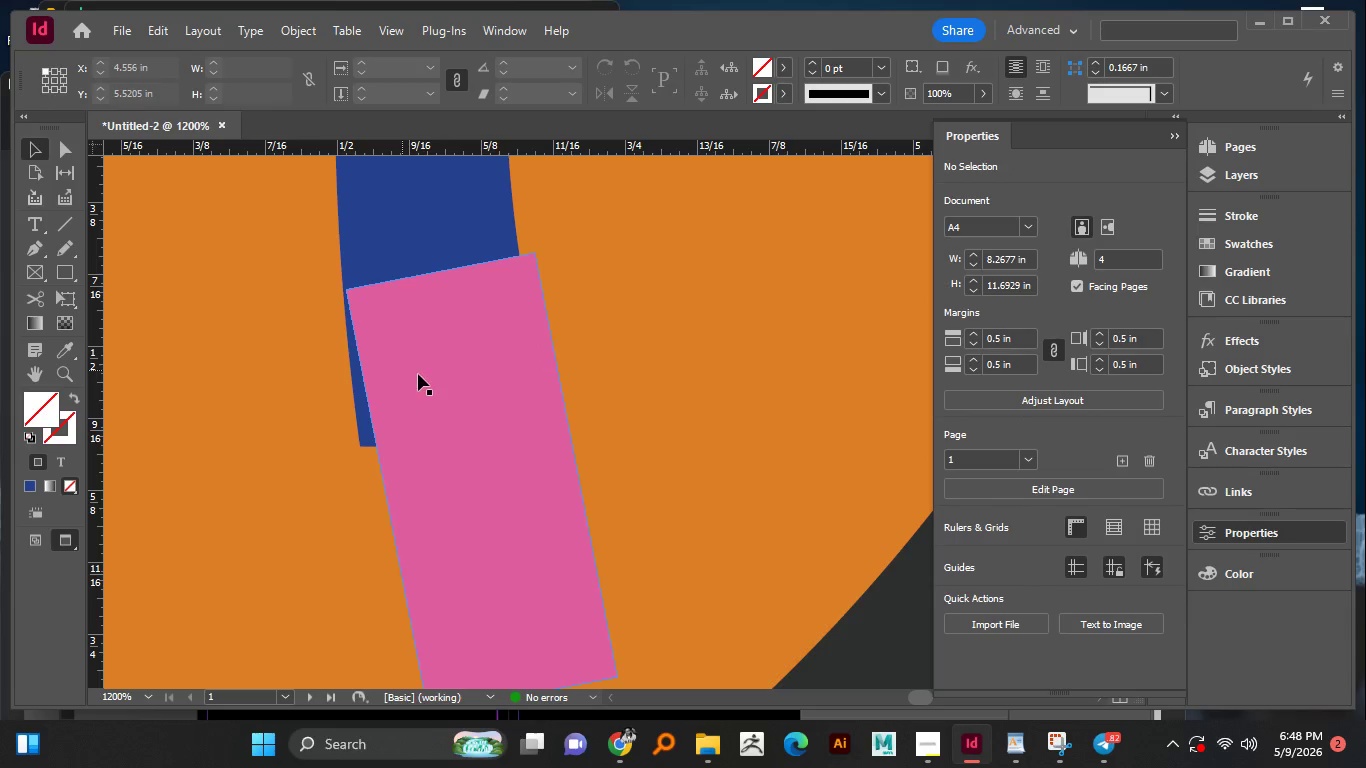 
left_click([452, 376])
 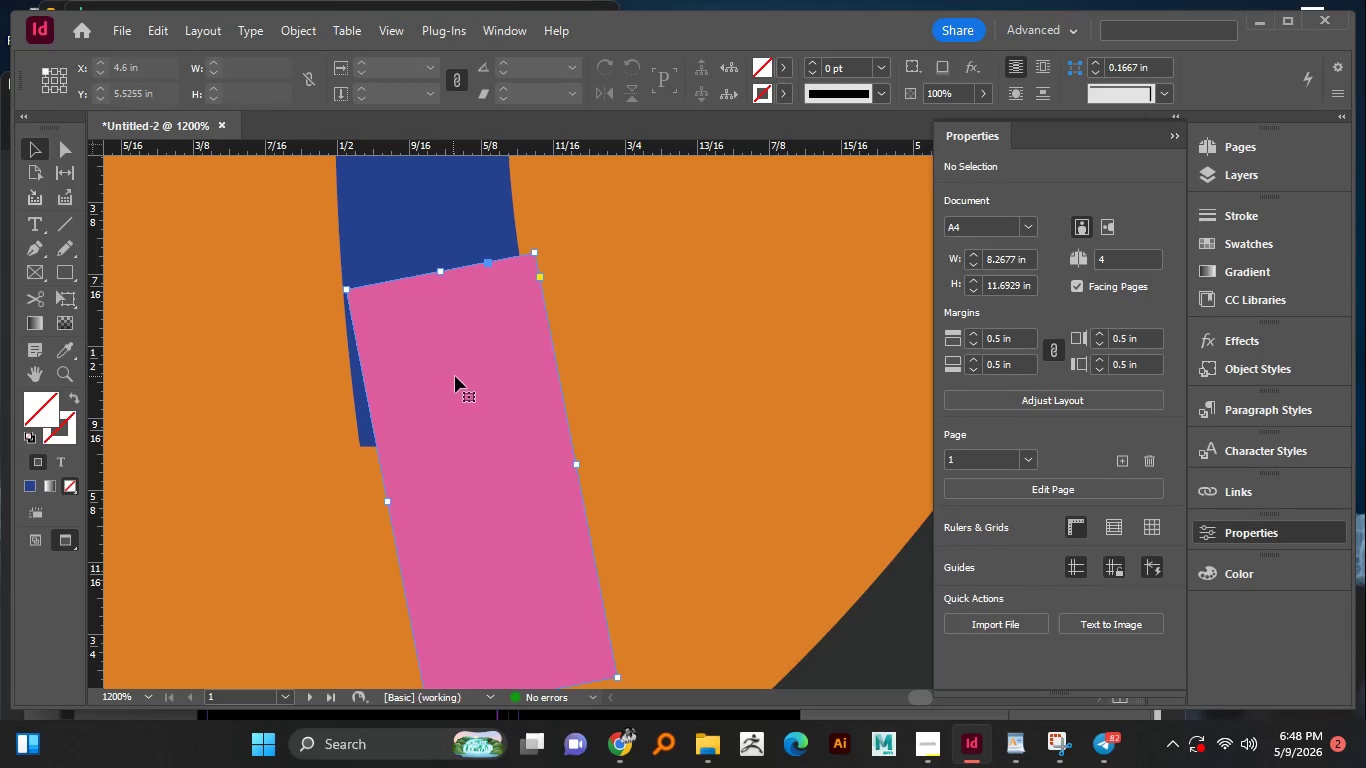 
left_click_drag(start_coordinate=[453, 377], to_coordinate=[439, 380])
 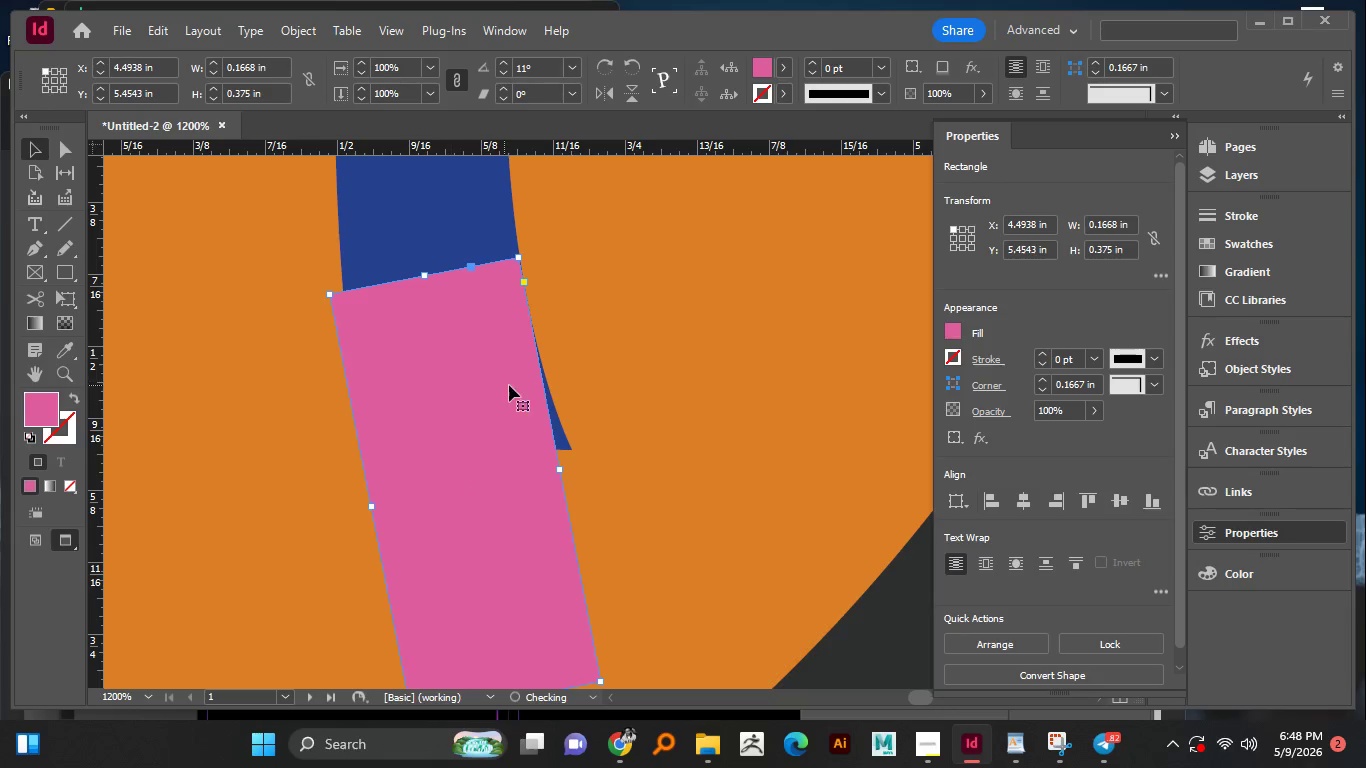 
left_click([556, 418])
 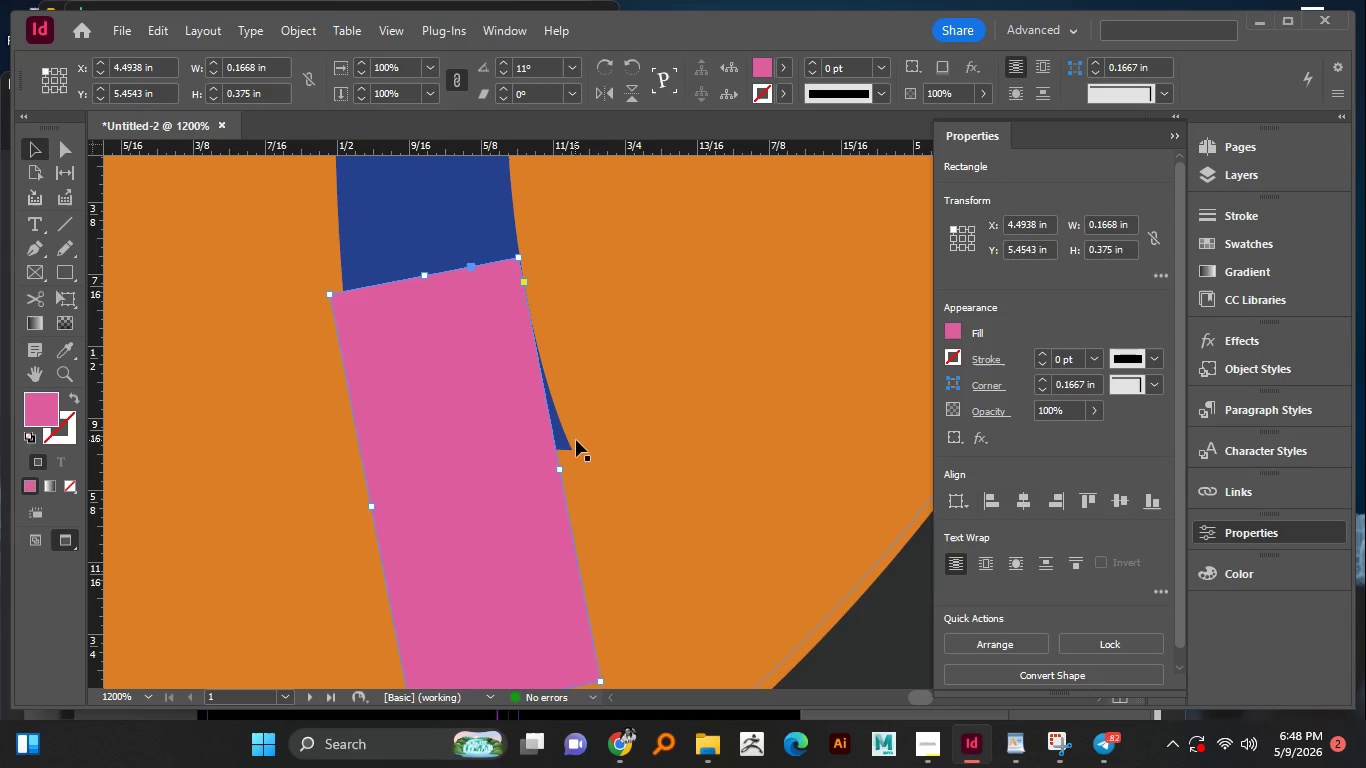 
left_click([564, 434])
 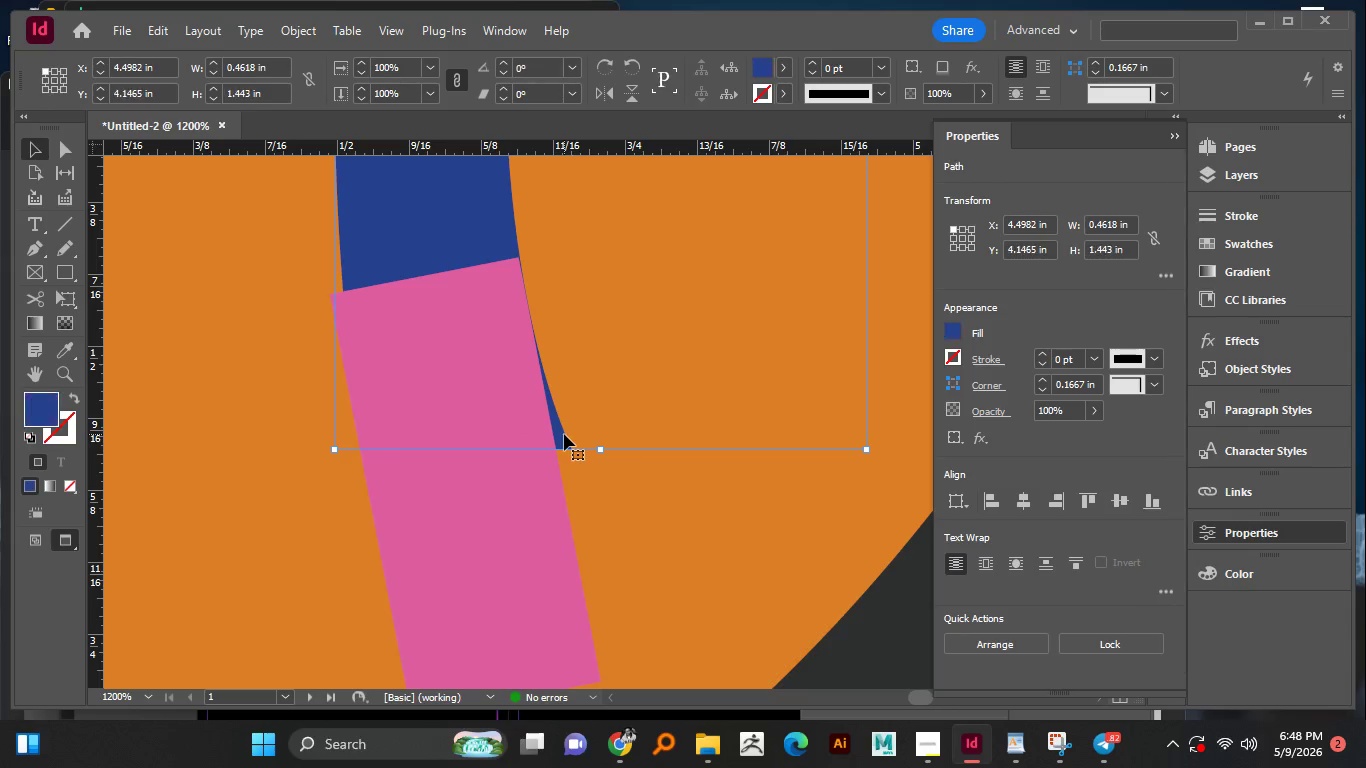 
key(P)
 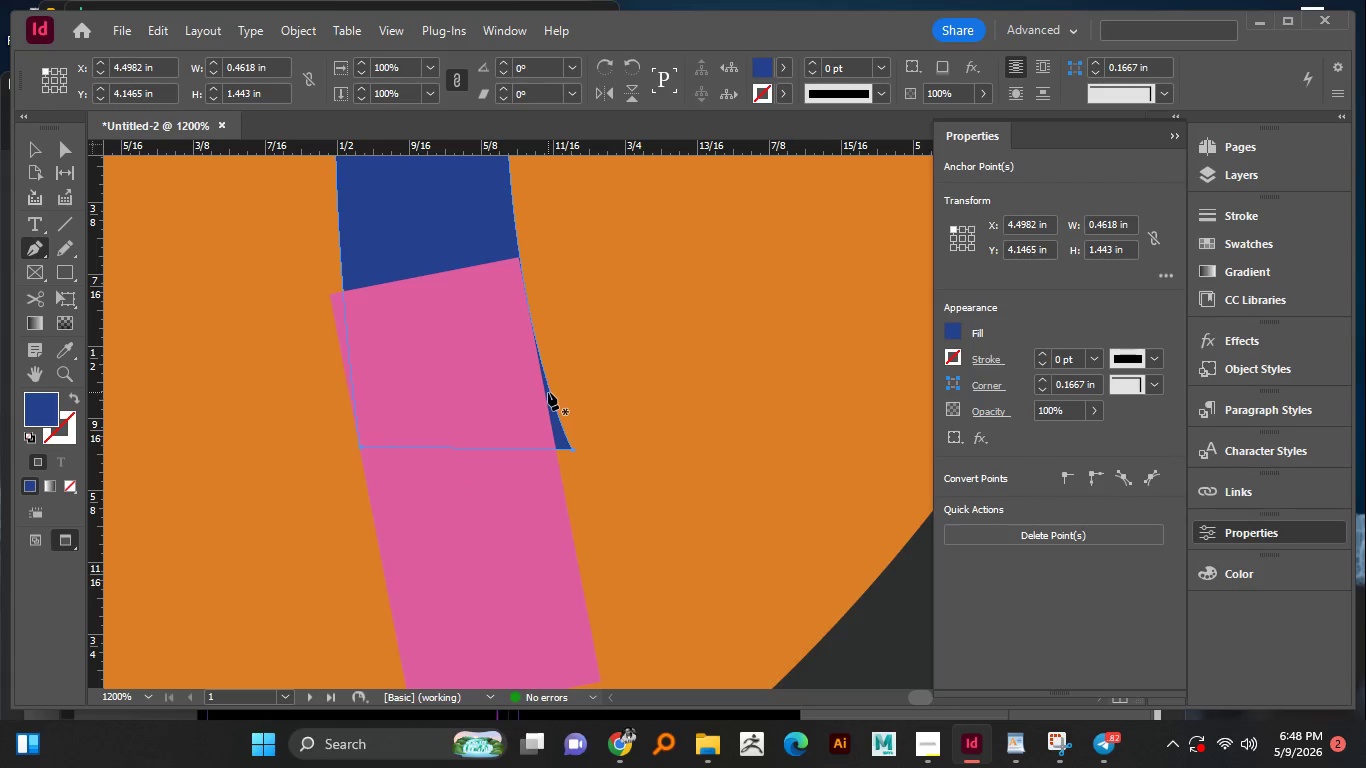 
left_click([548, 392])
 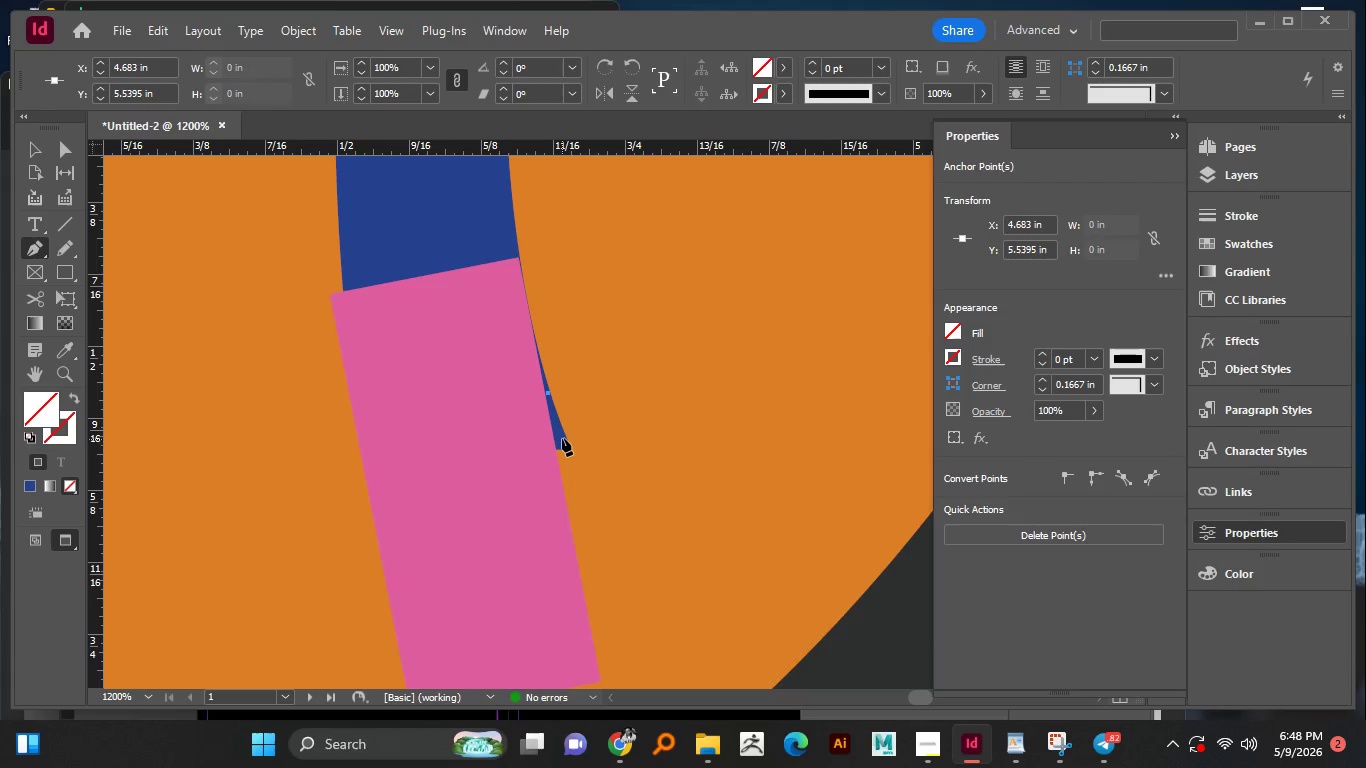 
key(Control+Z)
 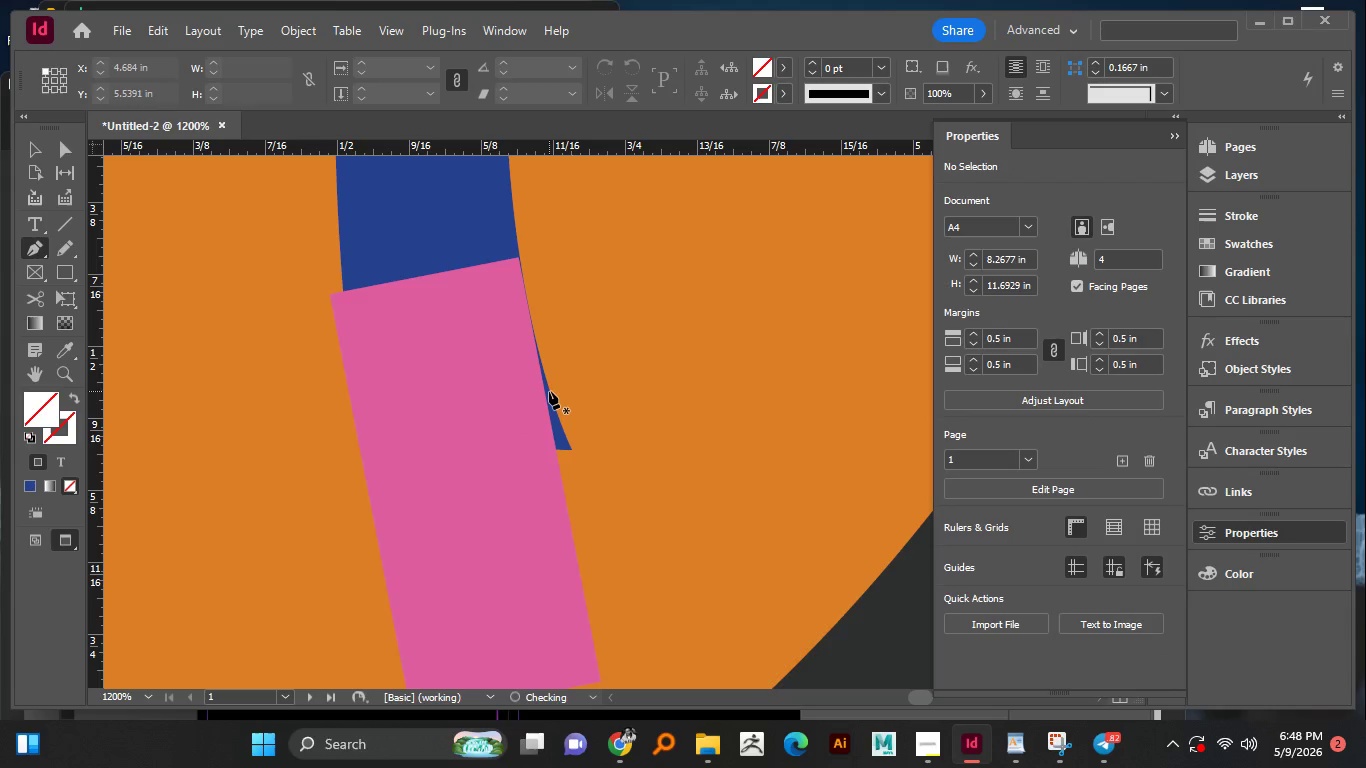 
left_click([549, 391])
 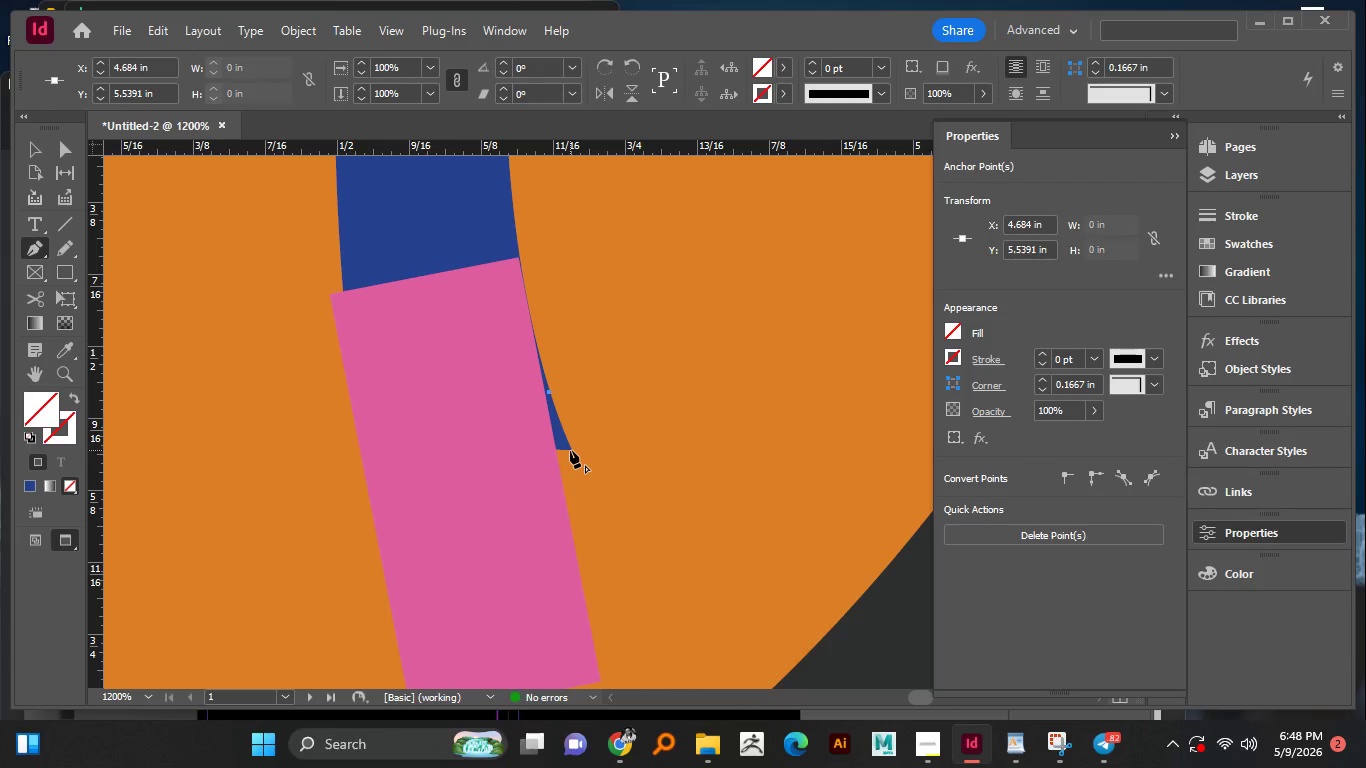 
key(A)
 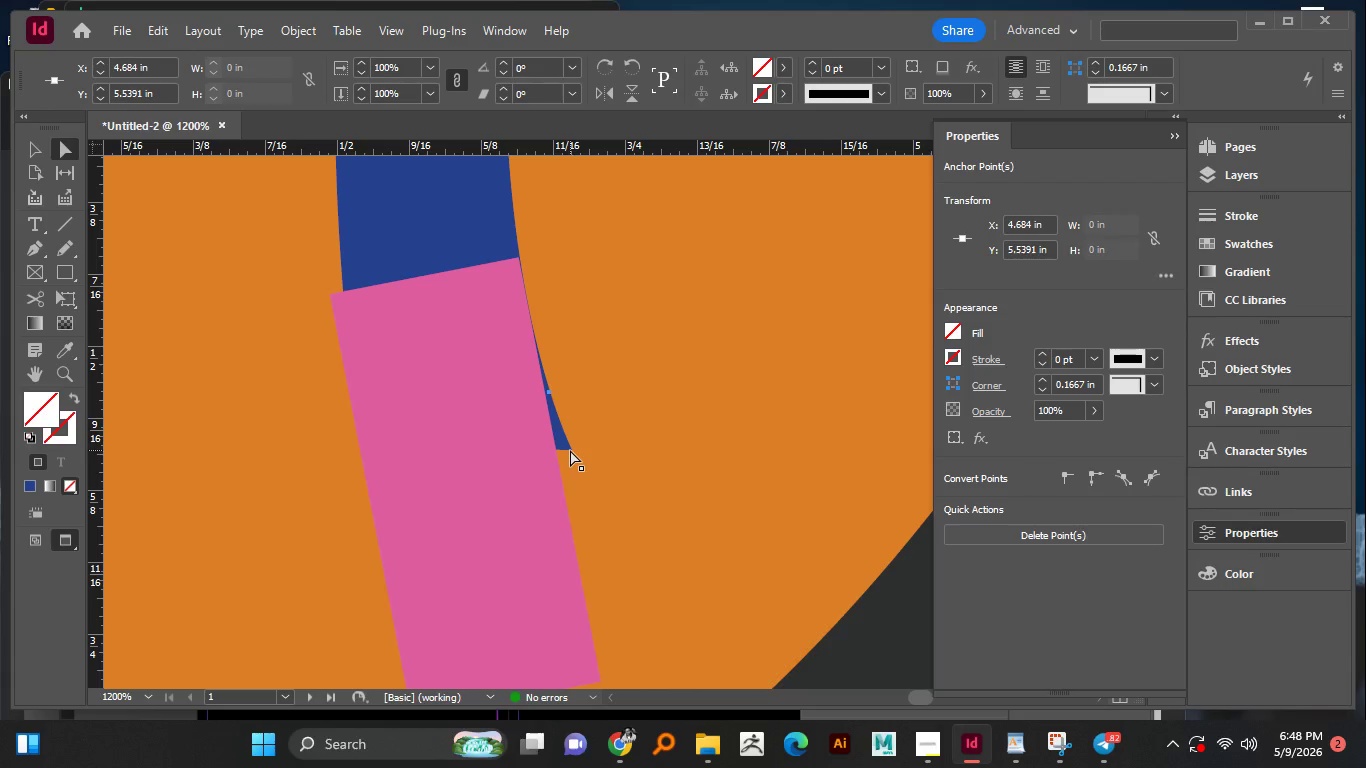 
left_click([570, 450])
 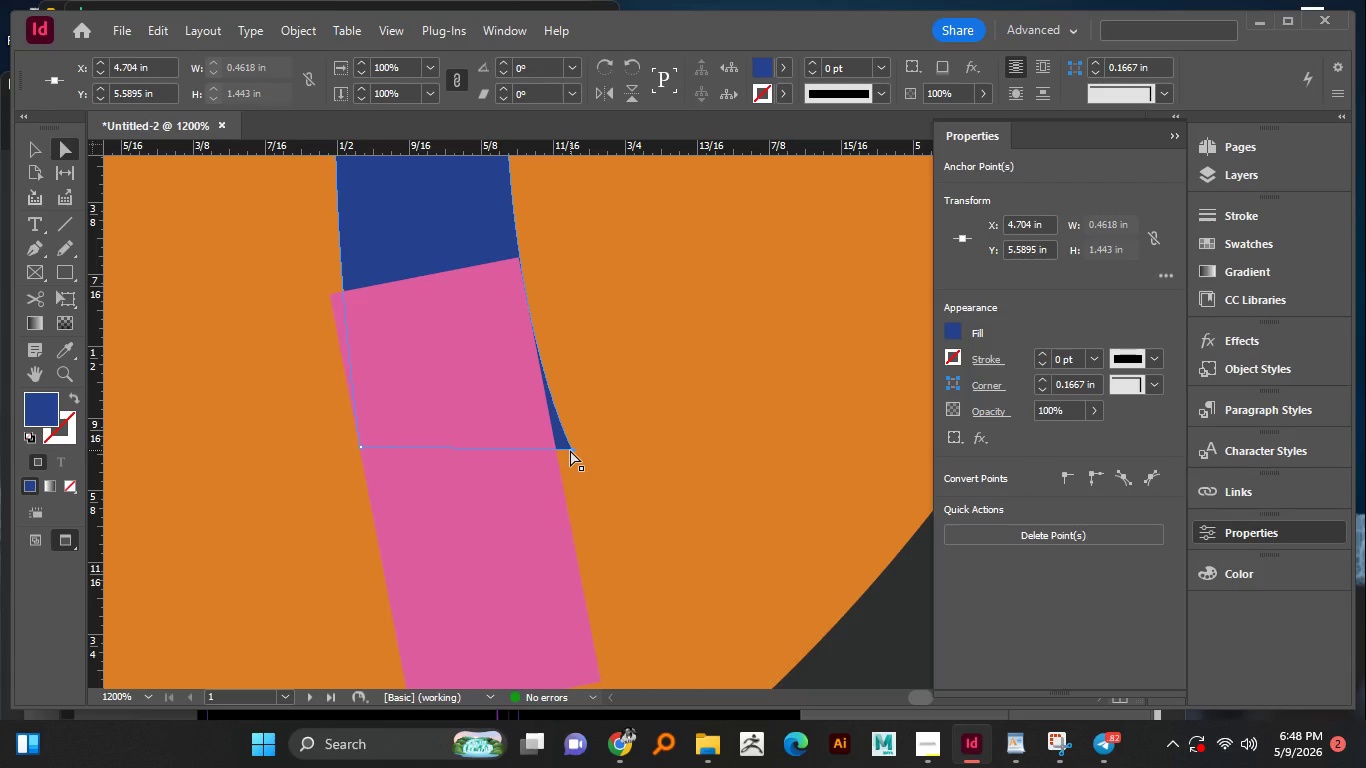 
key(P)
 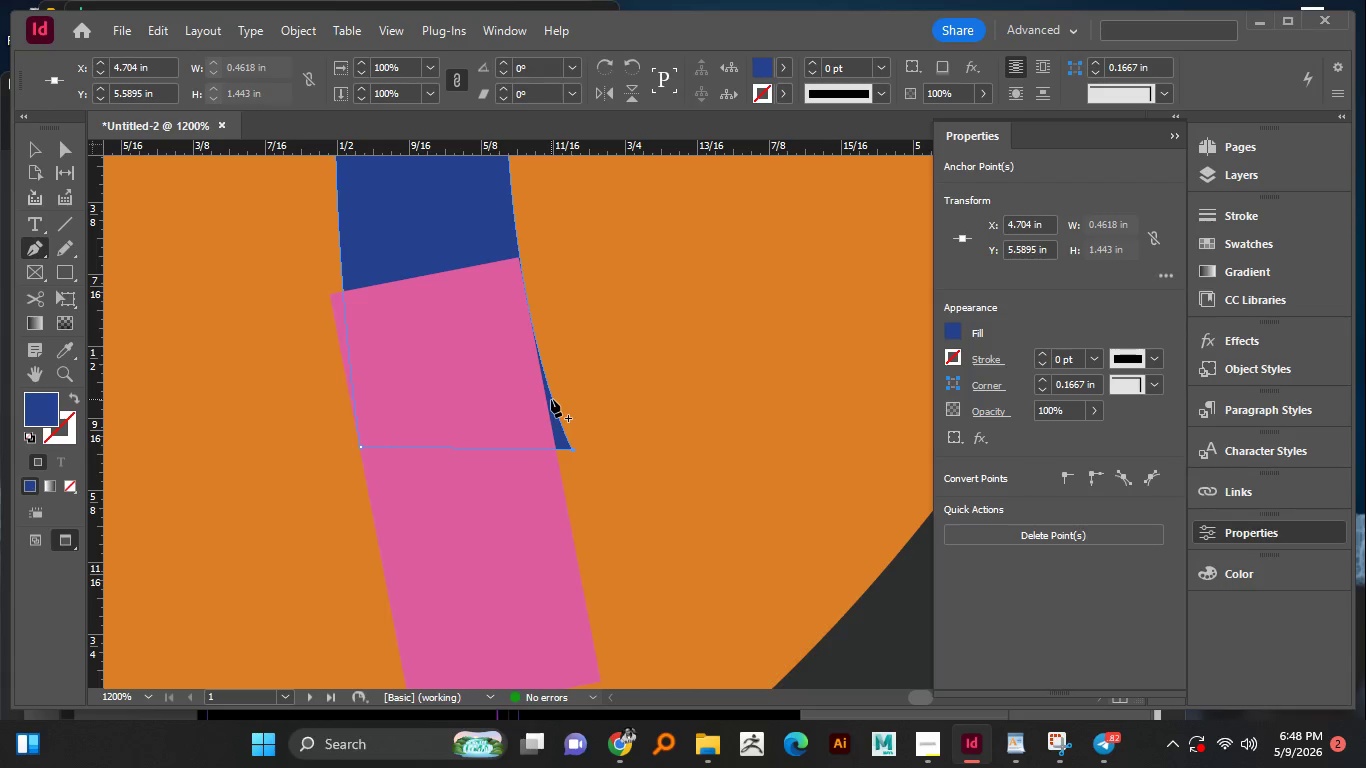 
left_click([551, 399])
 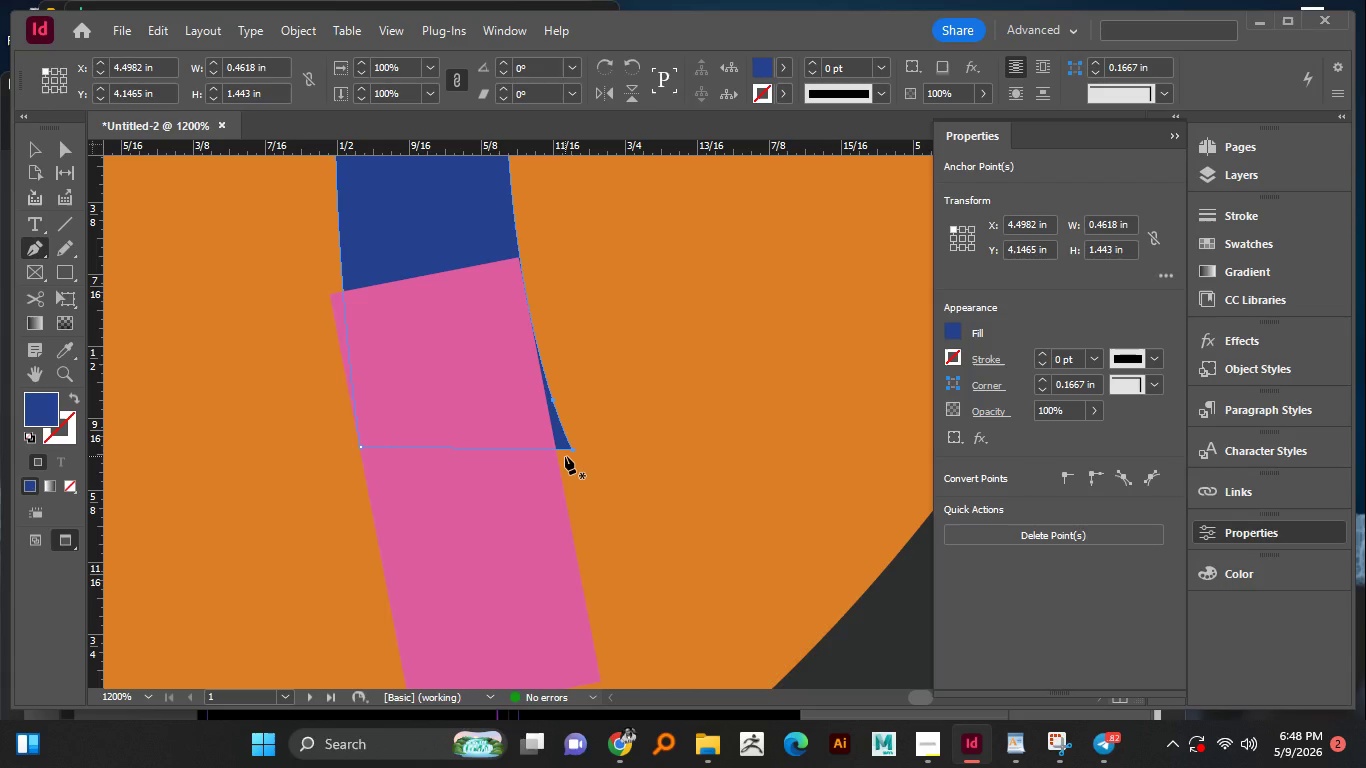 
key(A)
 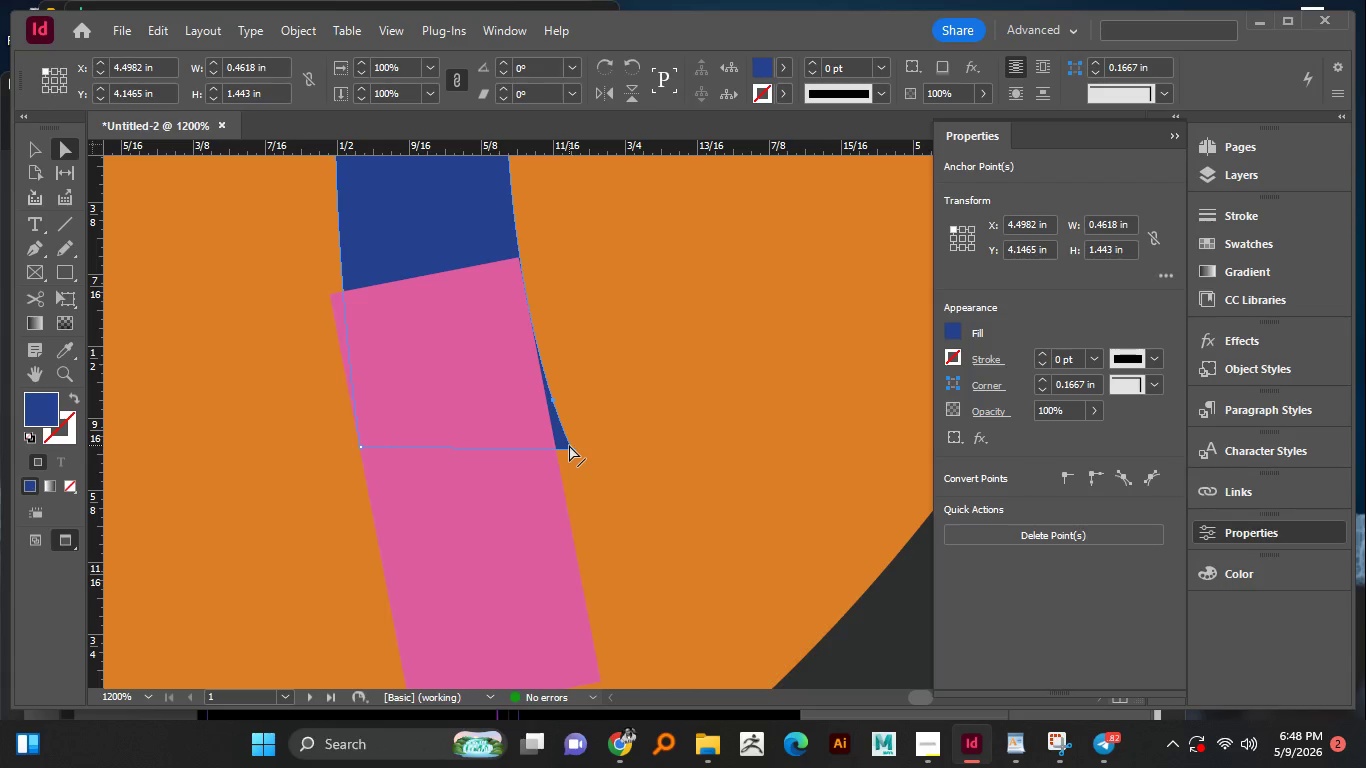 
left_click([569, 445])
 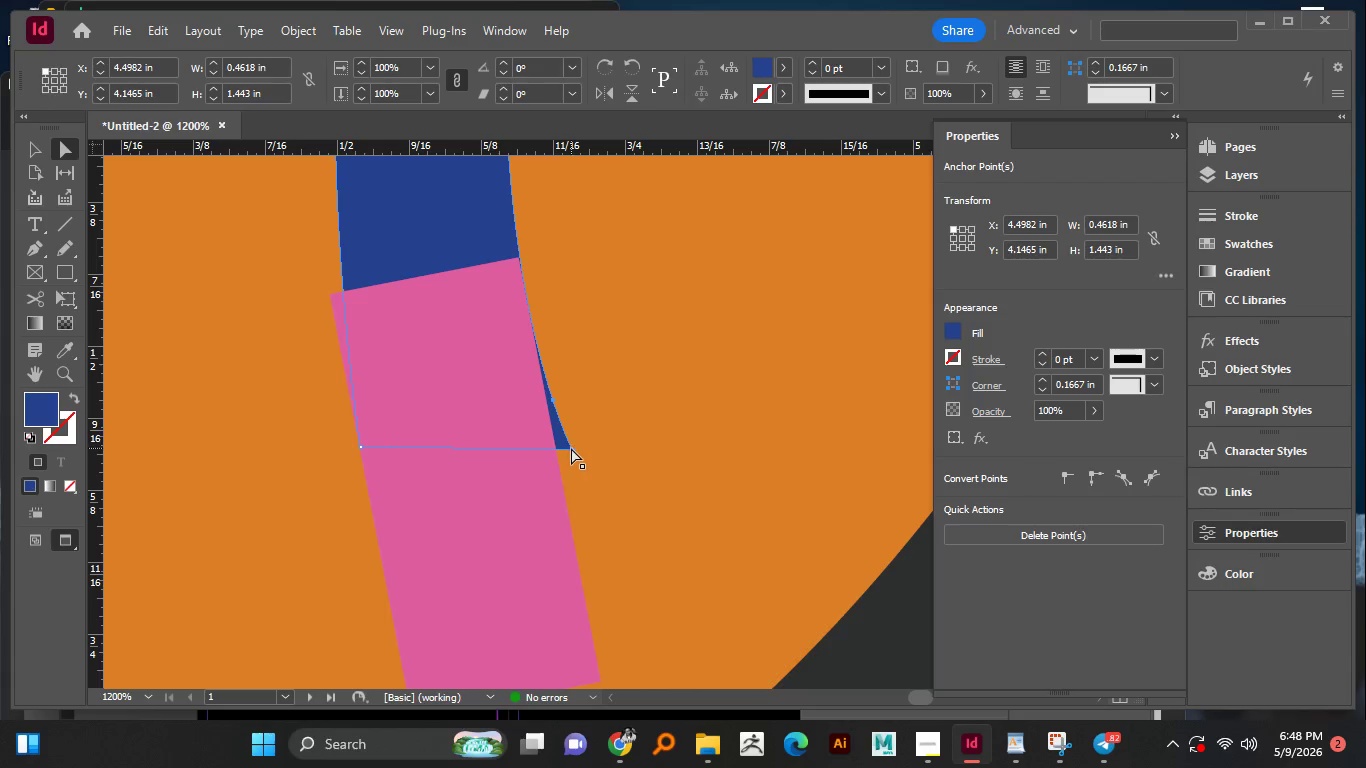 
left_click([571, 448])
 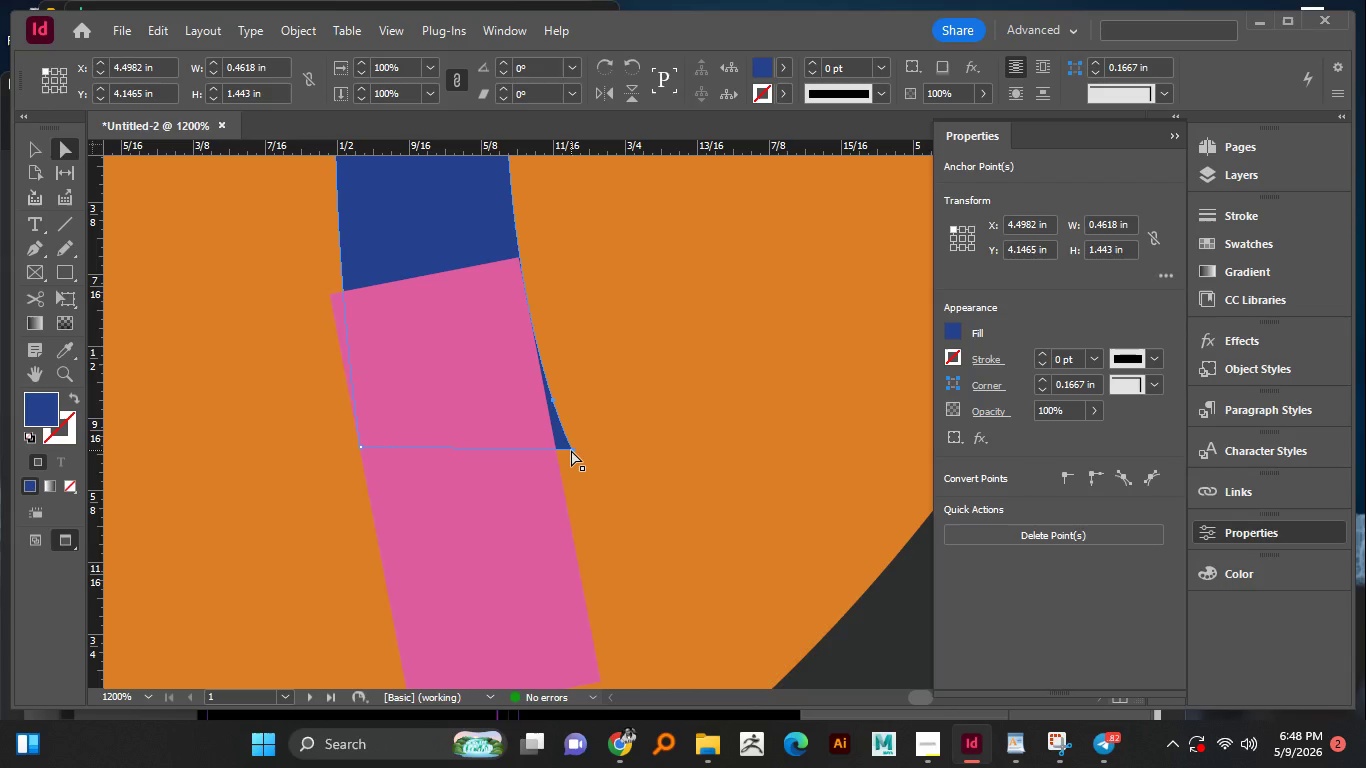 
left_click_drag(start_coordinate=[569, 450], to_coordinate=[555, 455])
 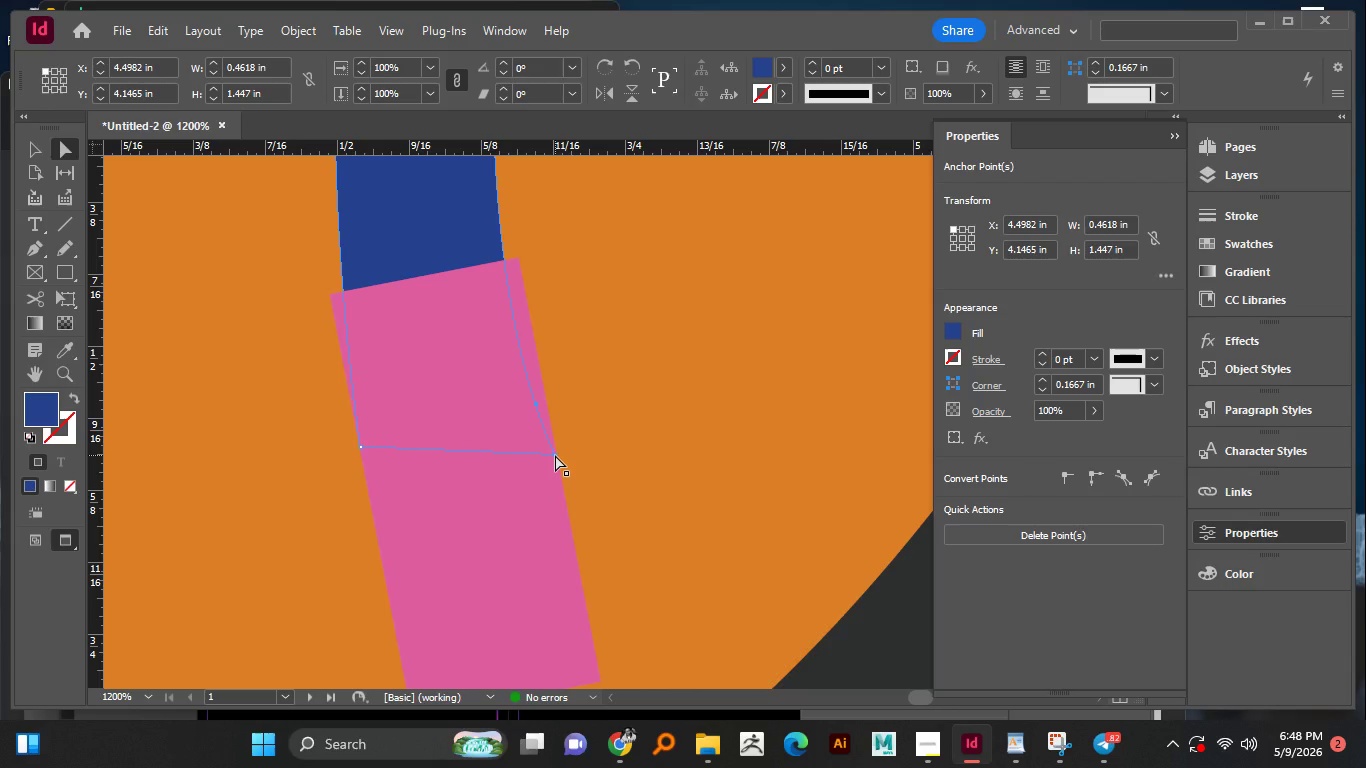 
hold_key(key=AltLeft, duration=1.5)
scroll: coordinate [555, 455], scroll_direction: down, amount: 4.0
 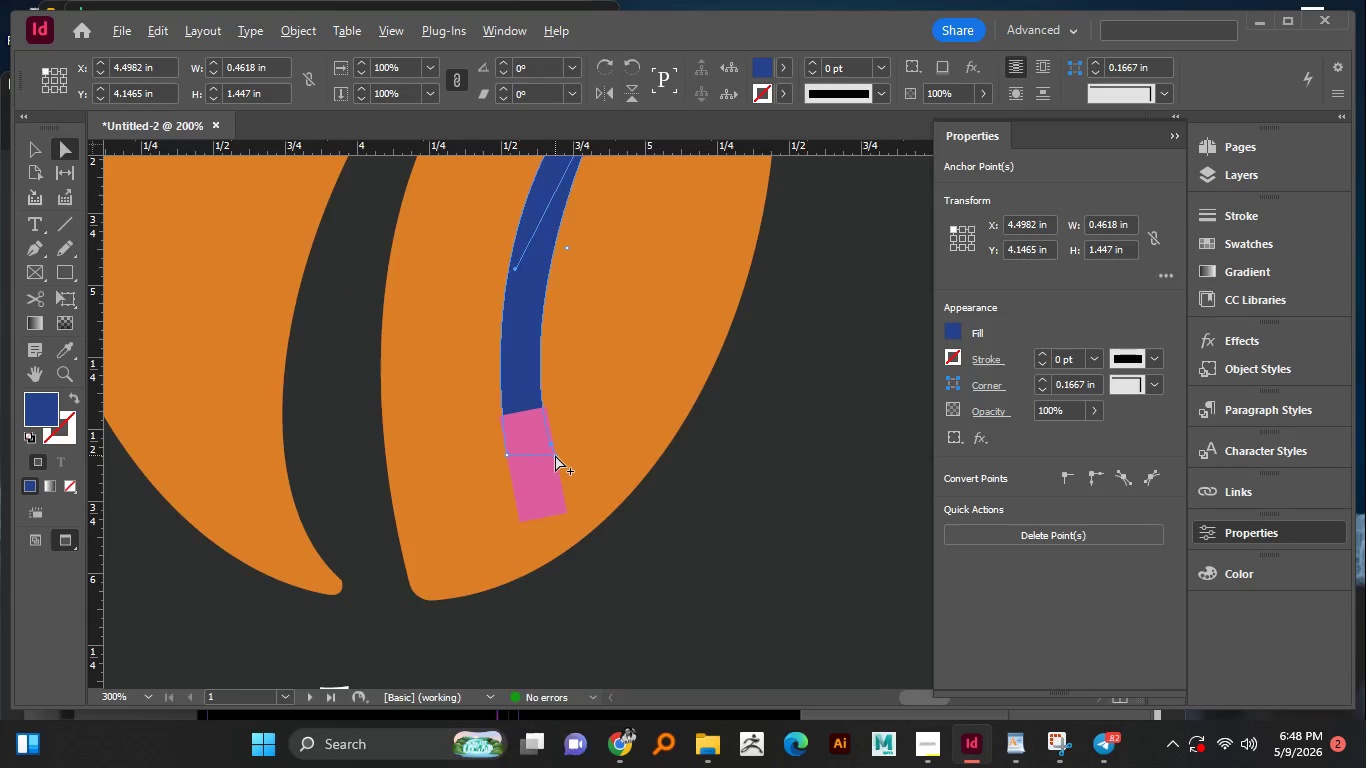 
hold_key(key=AltLeft, duration=0.5)
 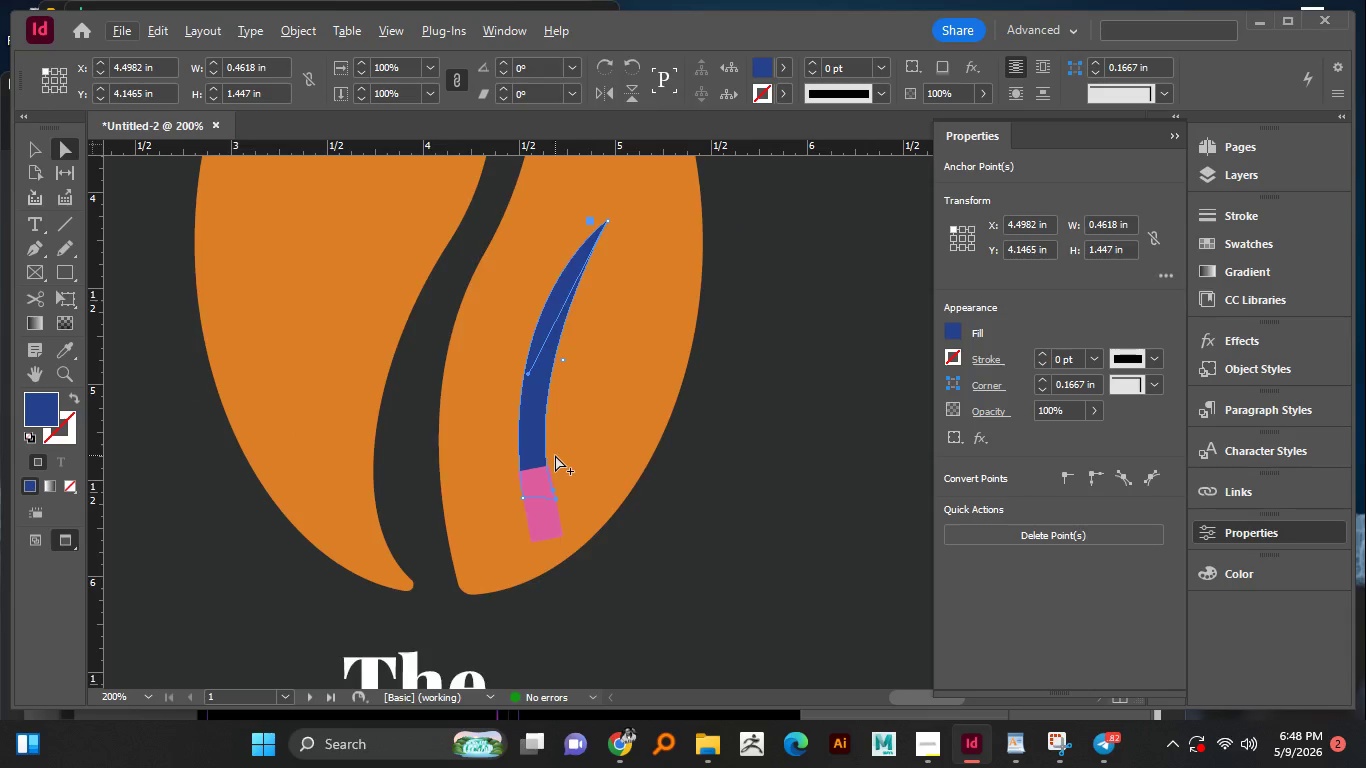 
hold_key(key=AltLeft, duration=0.58)
scroll: coordinate [555, 455], scroll_direction: up, amount: 1.0
 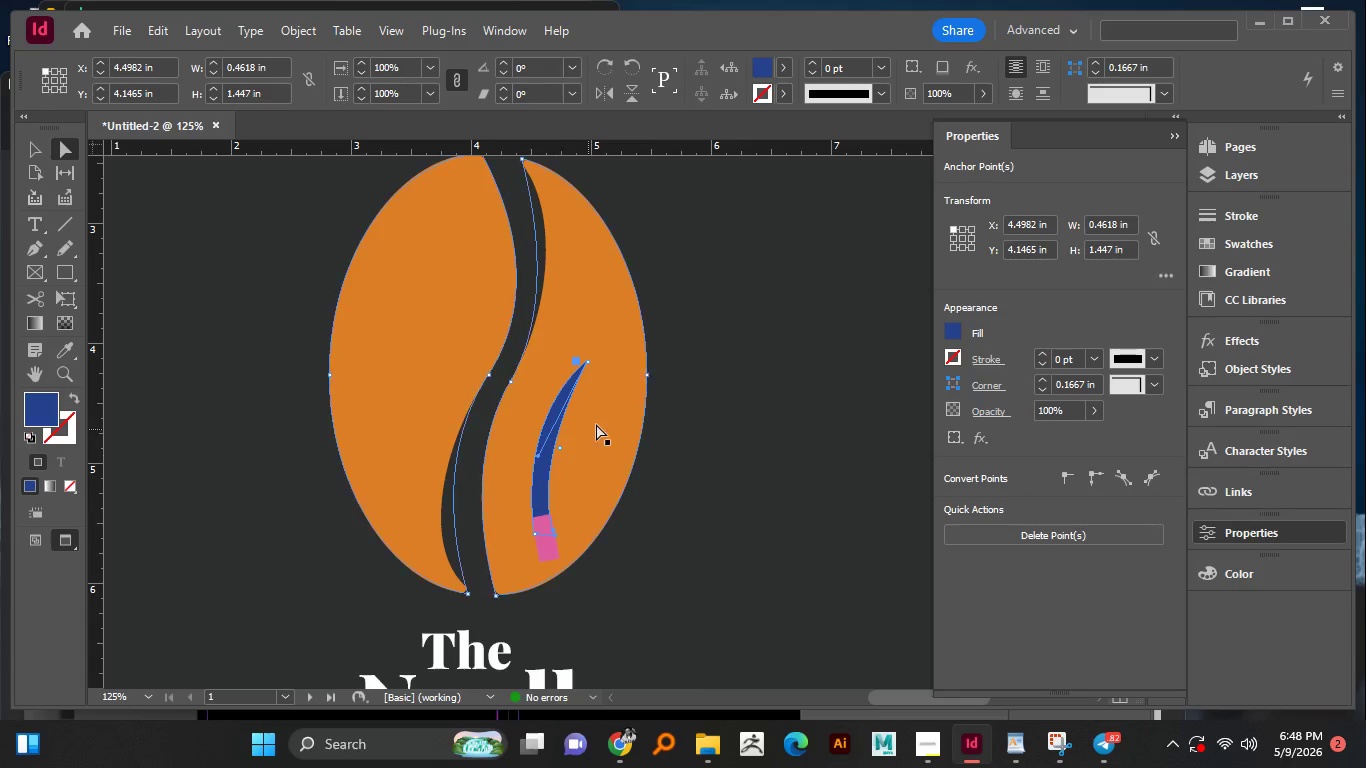 
scroll: coordinate [598, 422], scroll_direction: down, amount: 1.0
 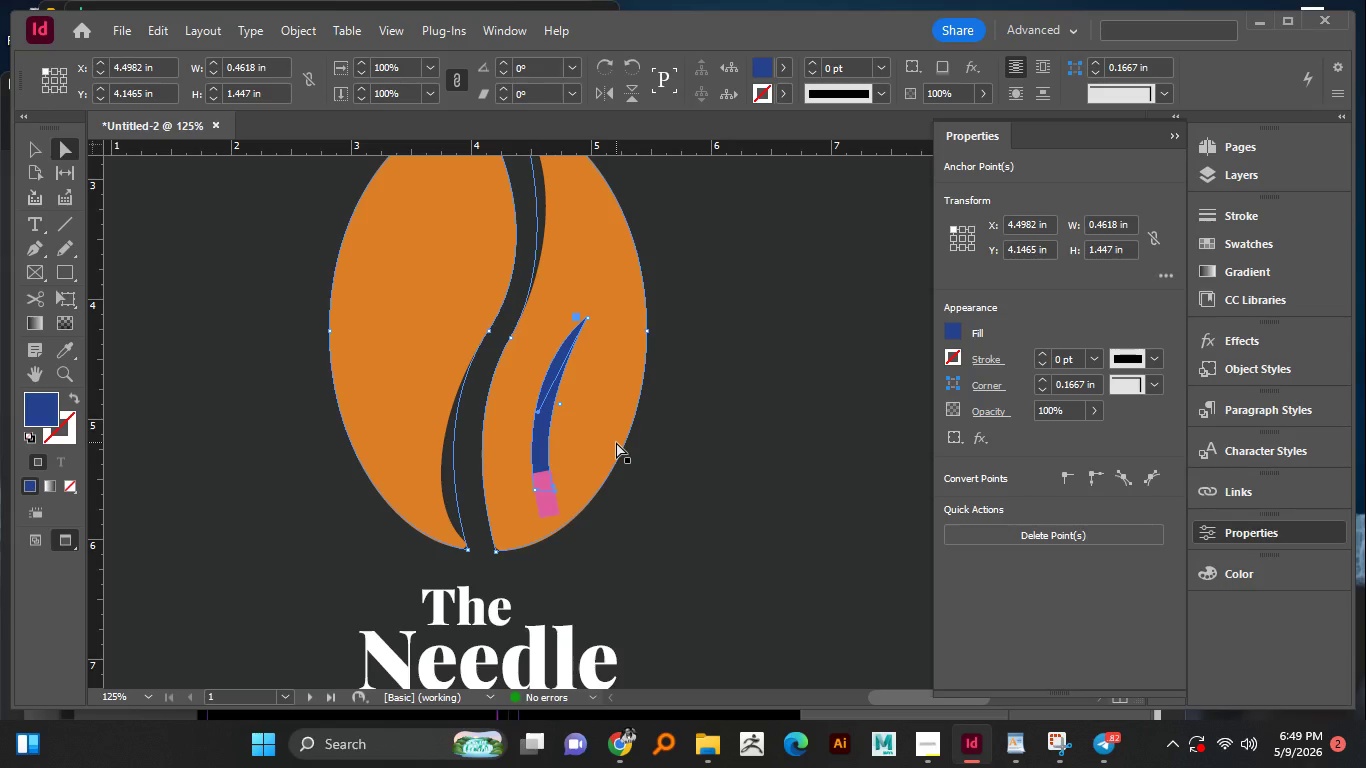 
wait(46.43)
 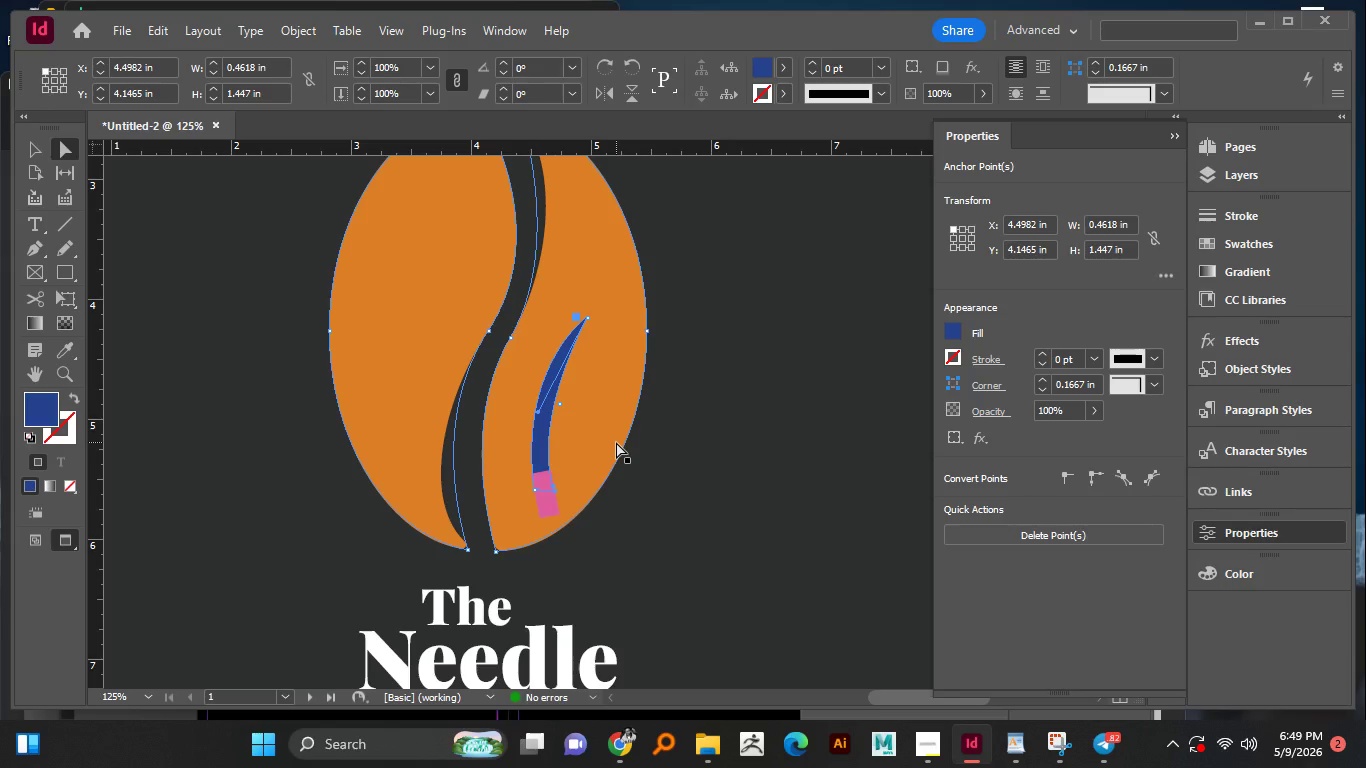 
hold_key(key=AltLeft, duration=0.75)
scroll: coordinate [614, 418], scroll_direction: up, amount: 2.0
 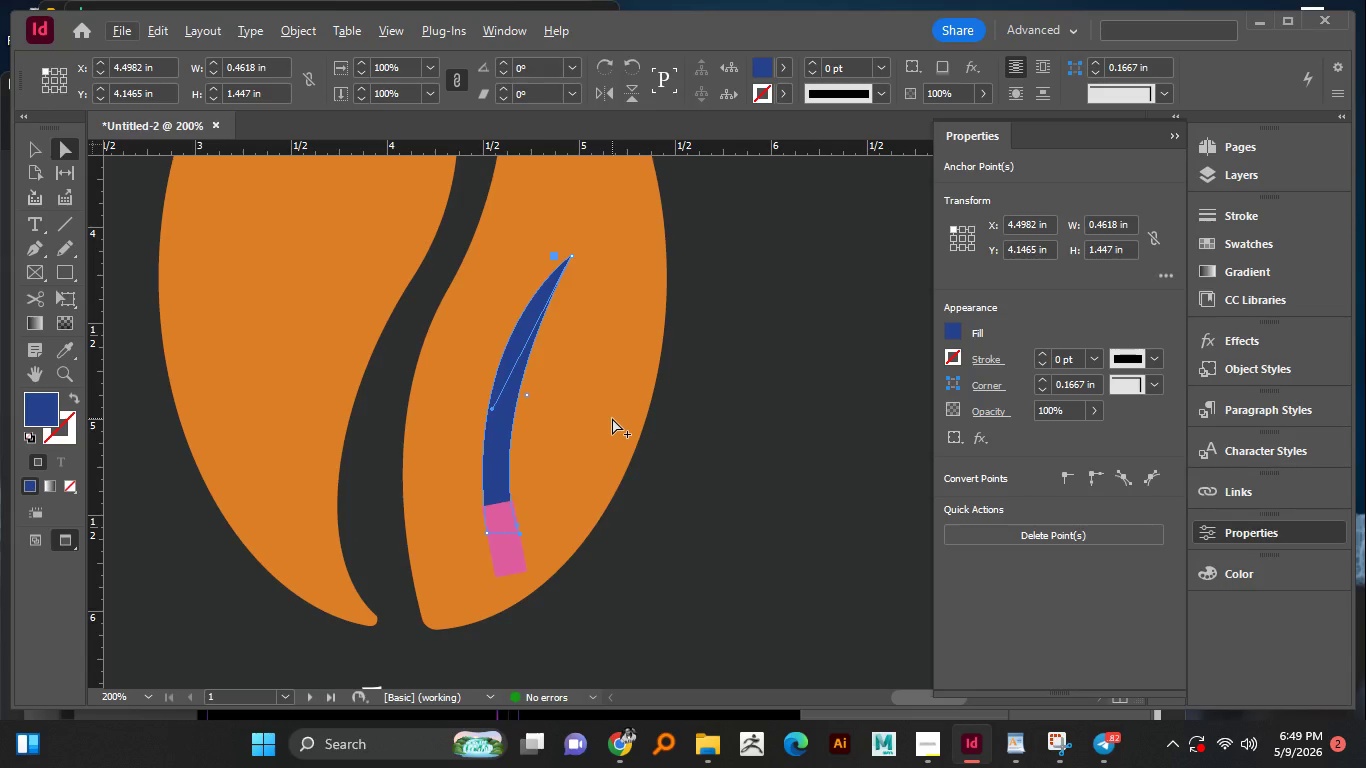 
hold_key(key=AltLeft, duration=1.52)
 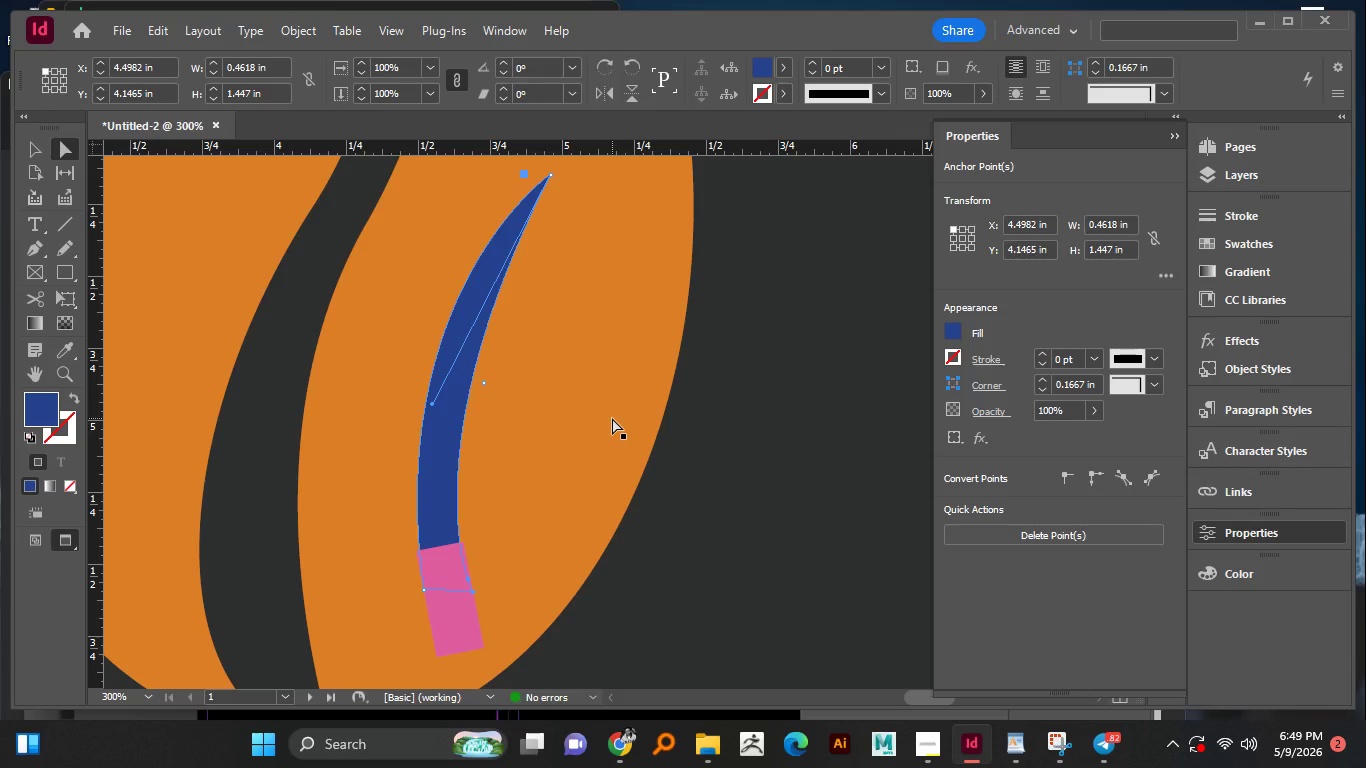 
hold_key(key=AltLeft, duration=0.44)
scroll: coordinate [612, 418], scroll_direction: up, amount: 1.0
 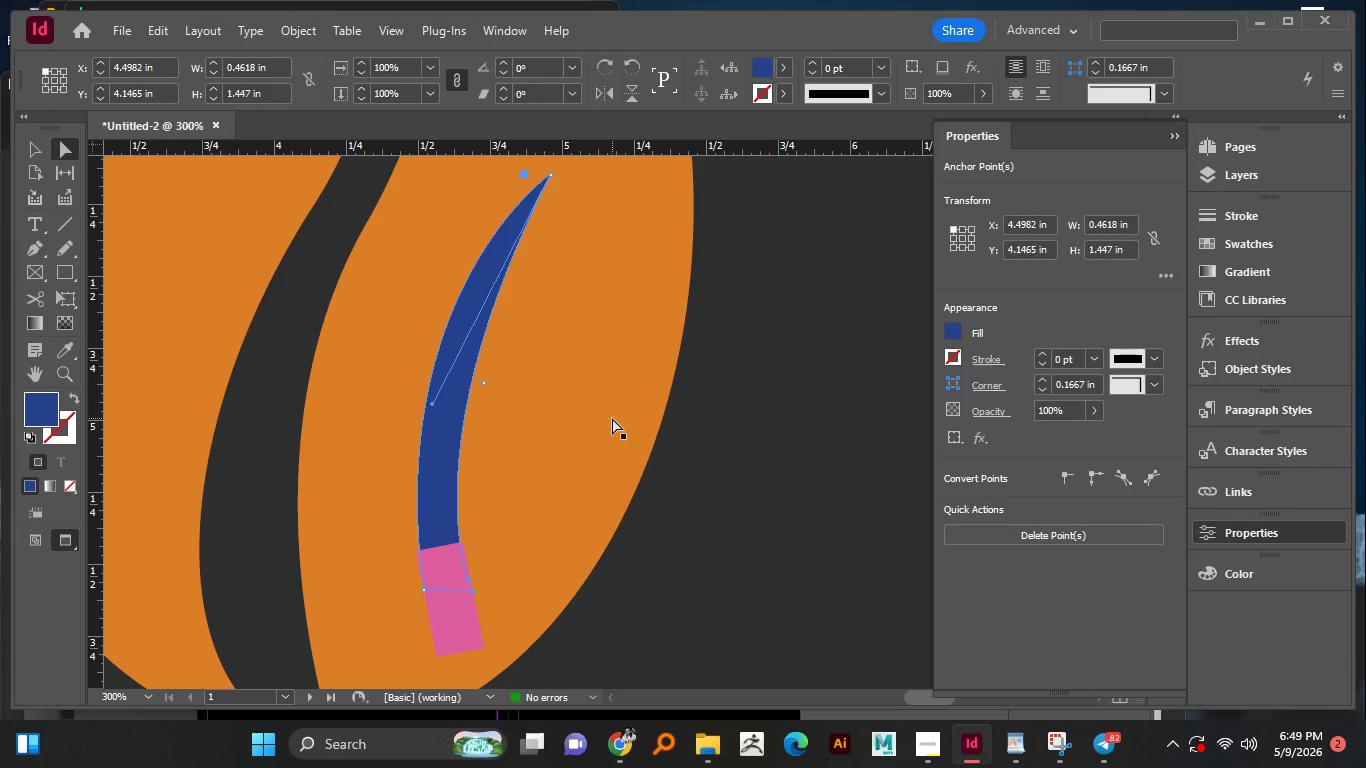 
hold_key(key=AltLeft, duration=1.31)
scroll: coordinate [448, 432], scroll_direction: up, amount: 2.0
 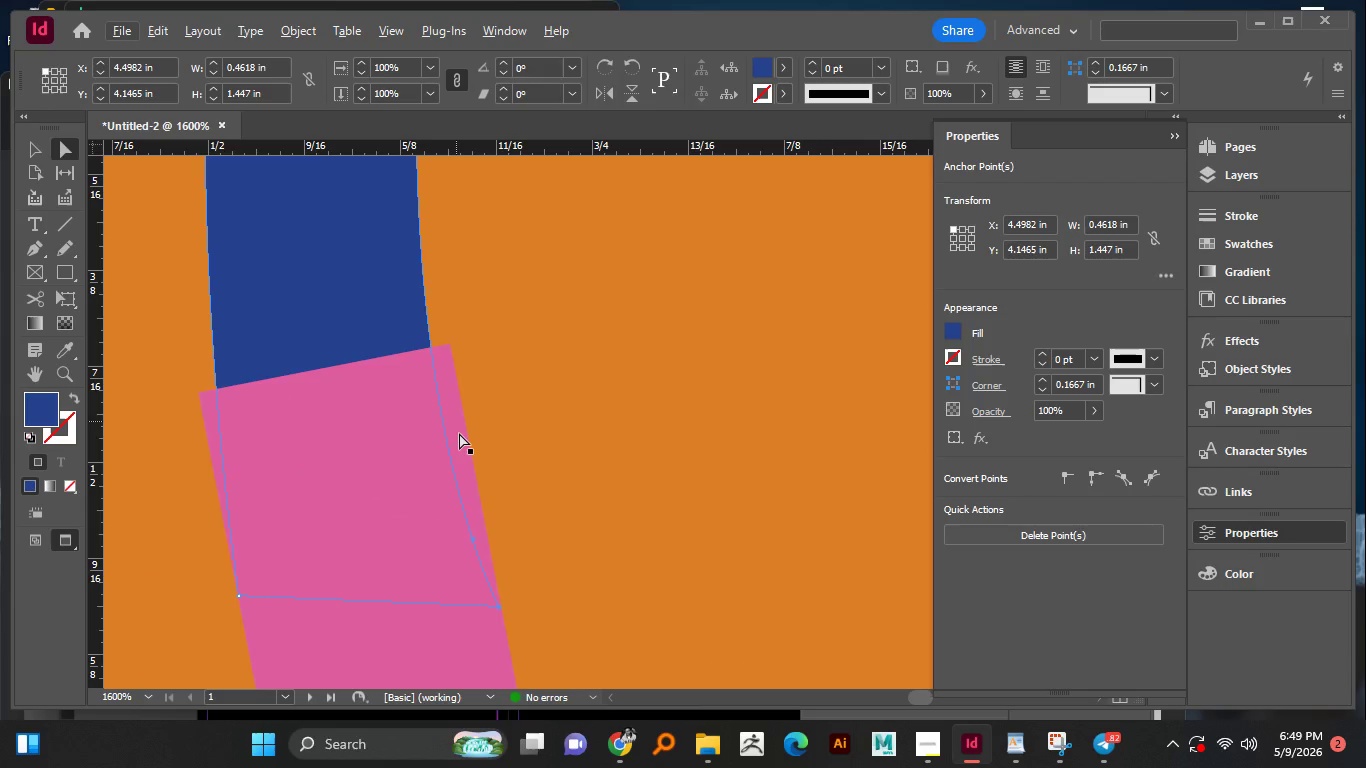 
left_click([459, 436])
 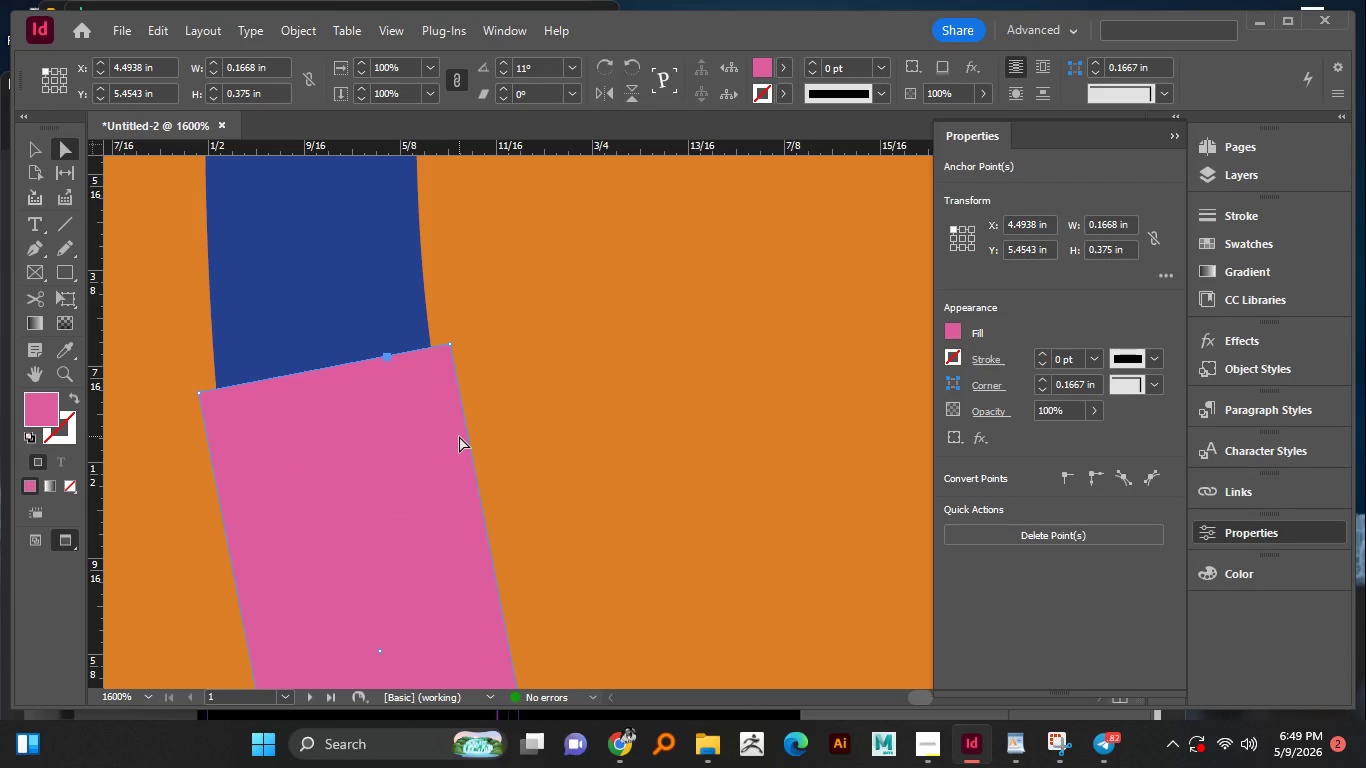 
key(P)
 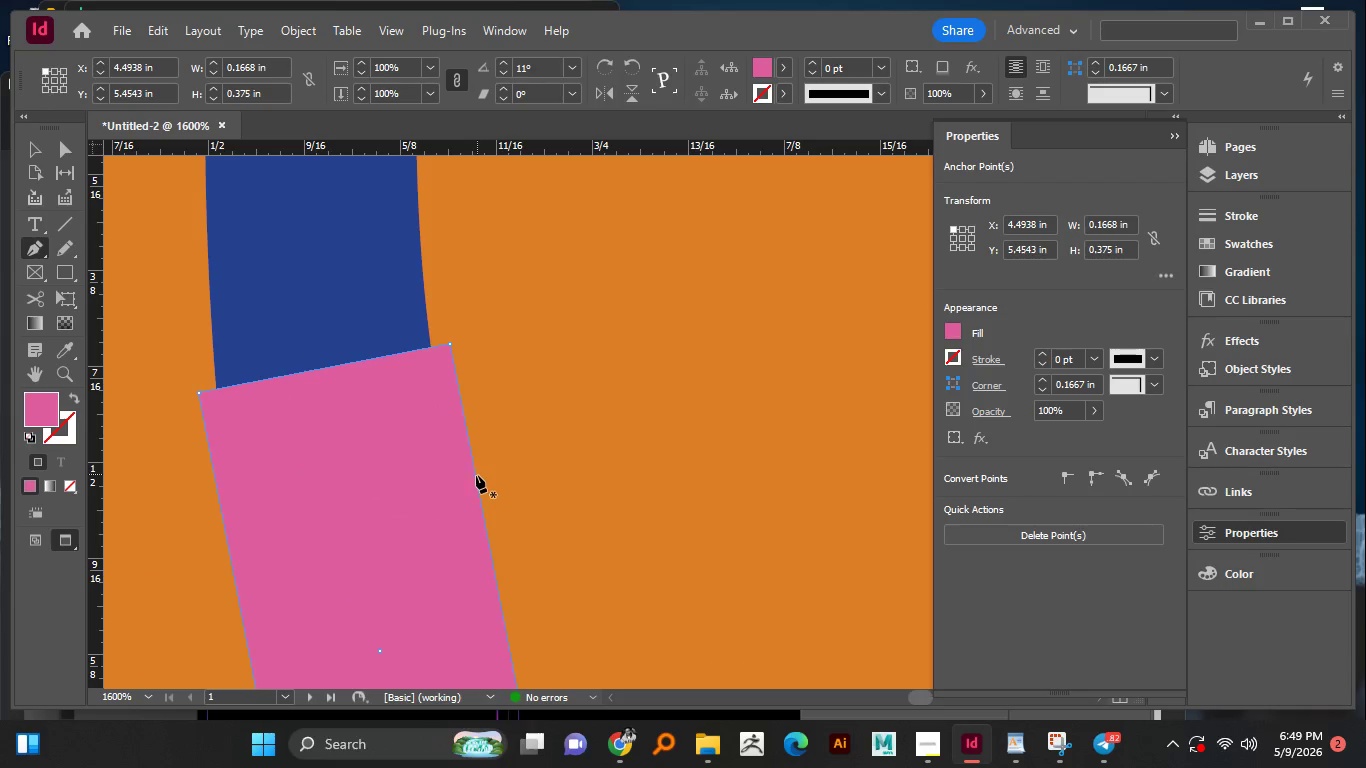 
left_click([476, 475])
 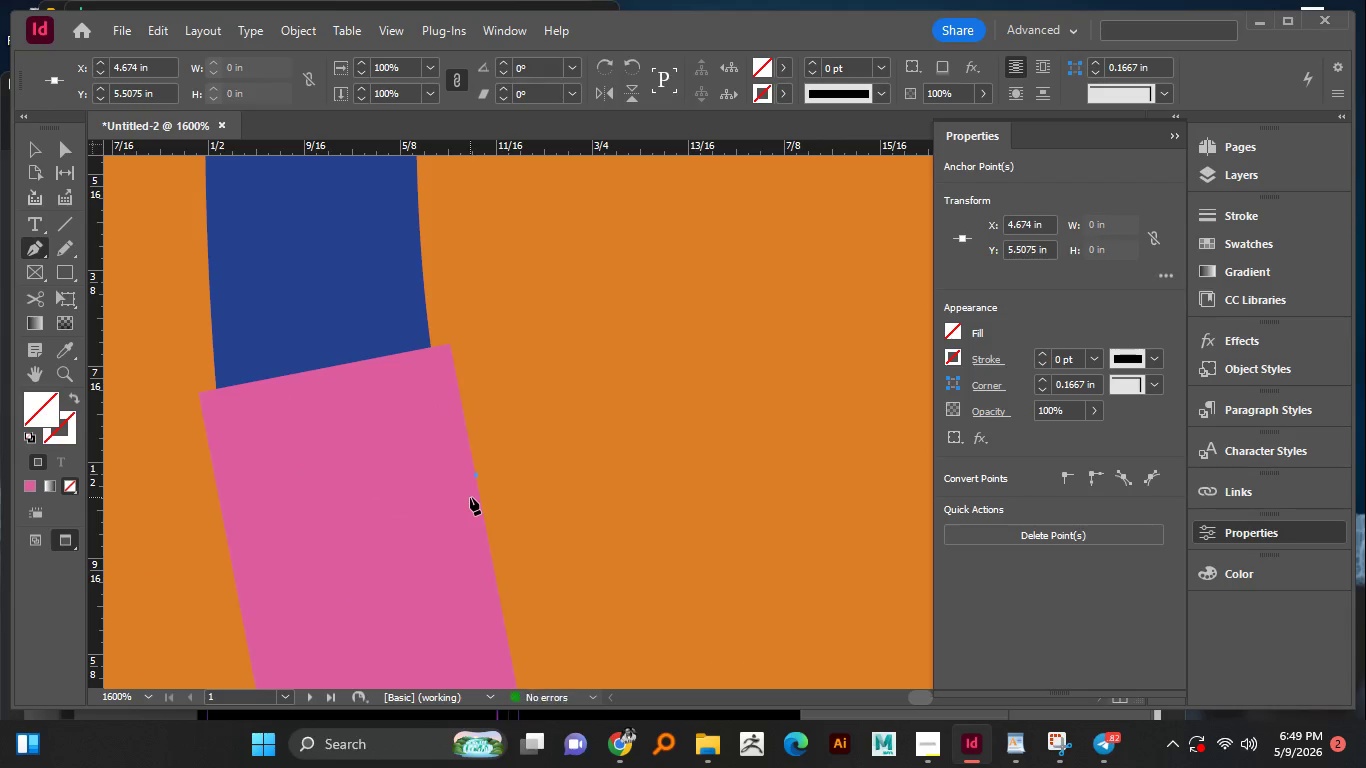 
key(Control+Z)
 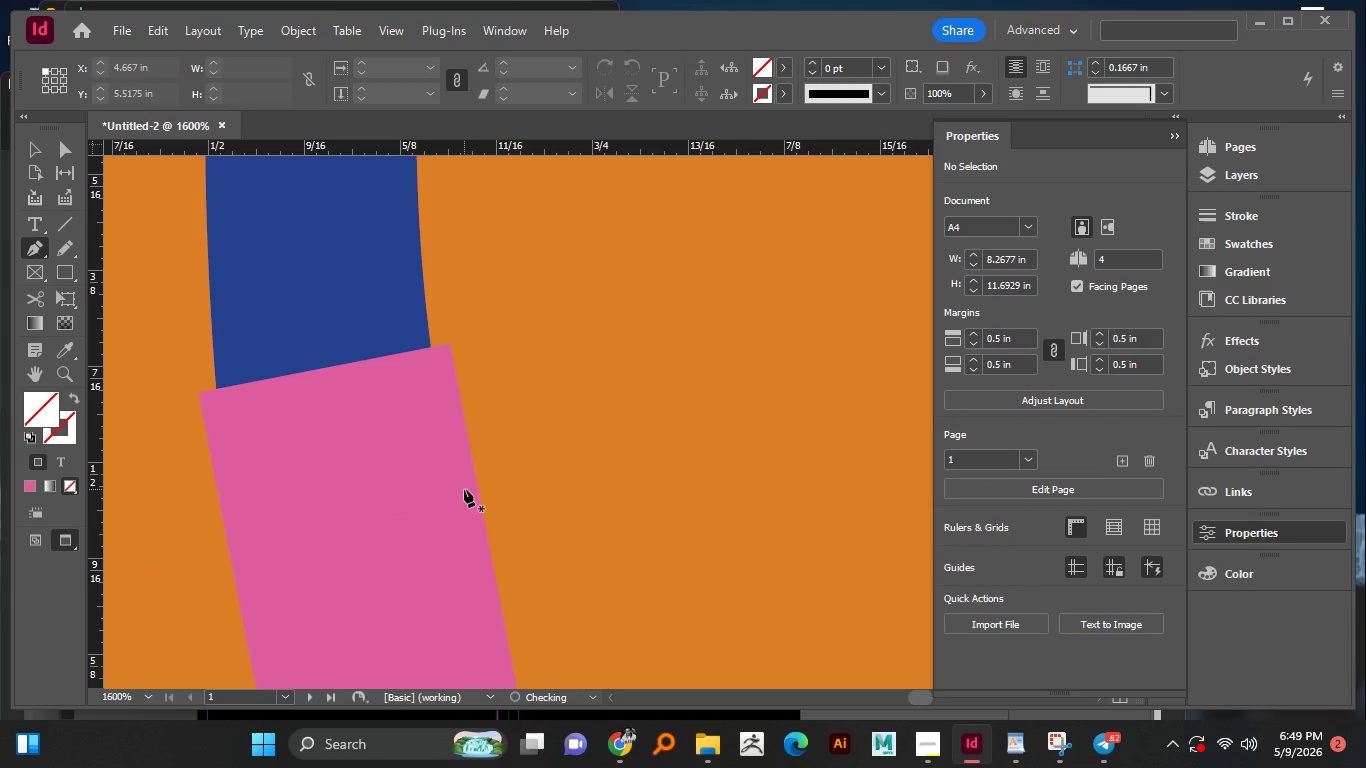 
key(A)
 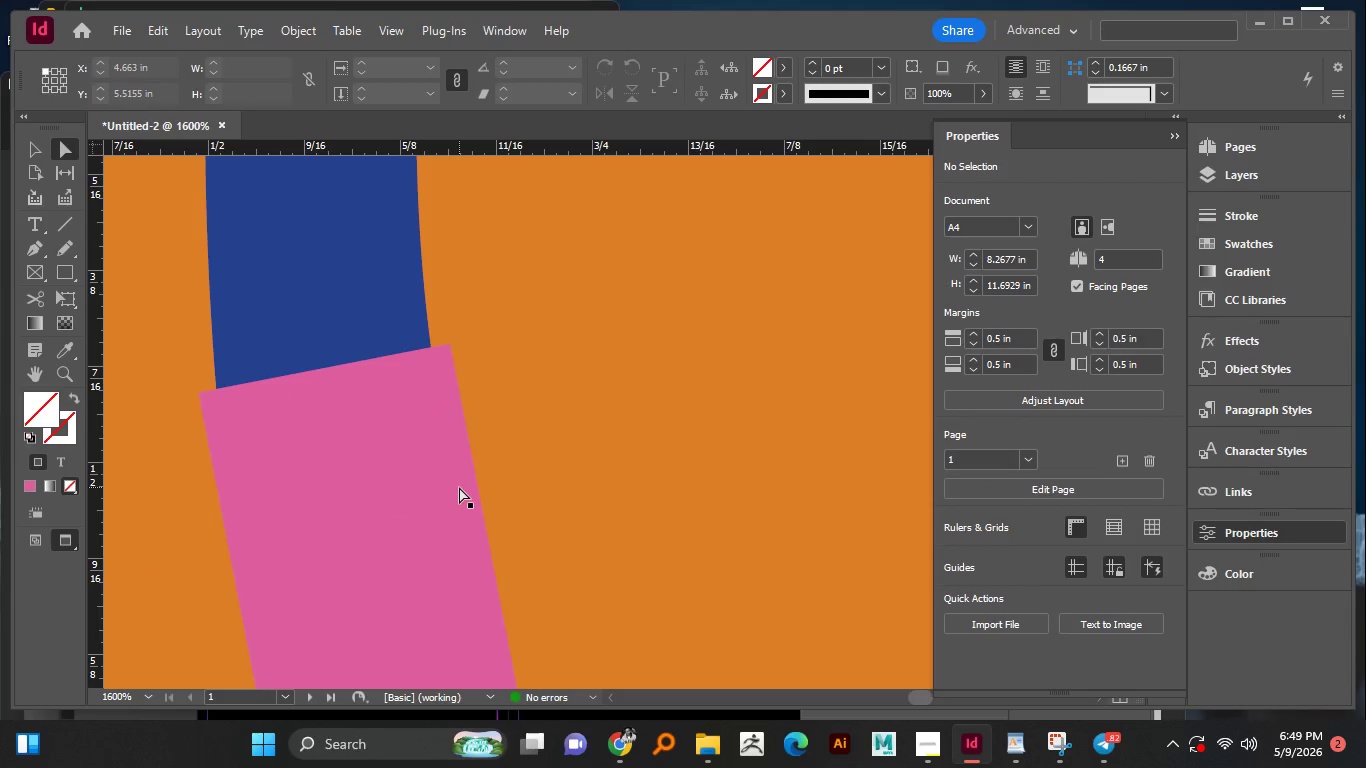 
left_click([459, 487])
 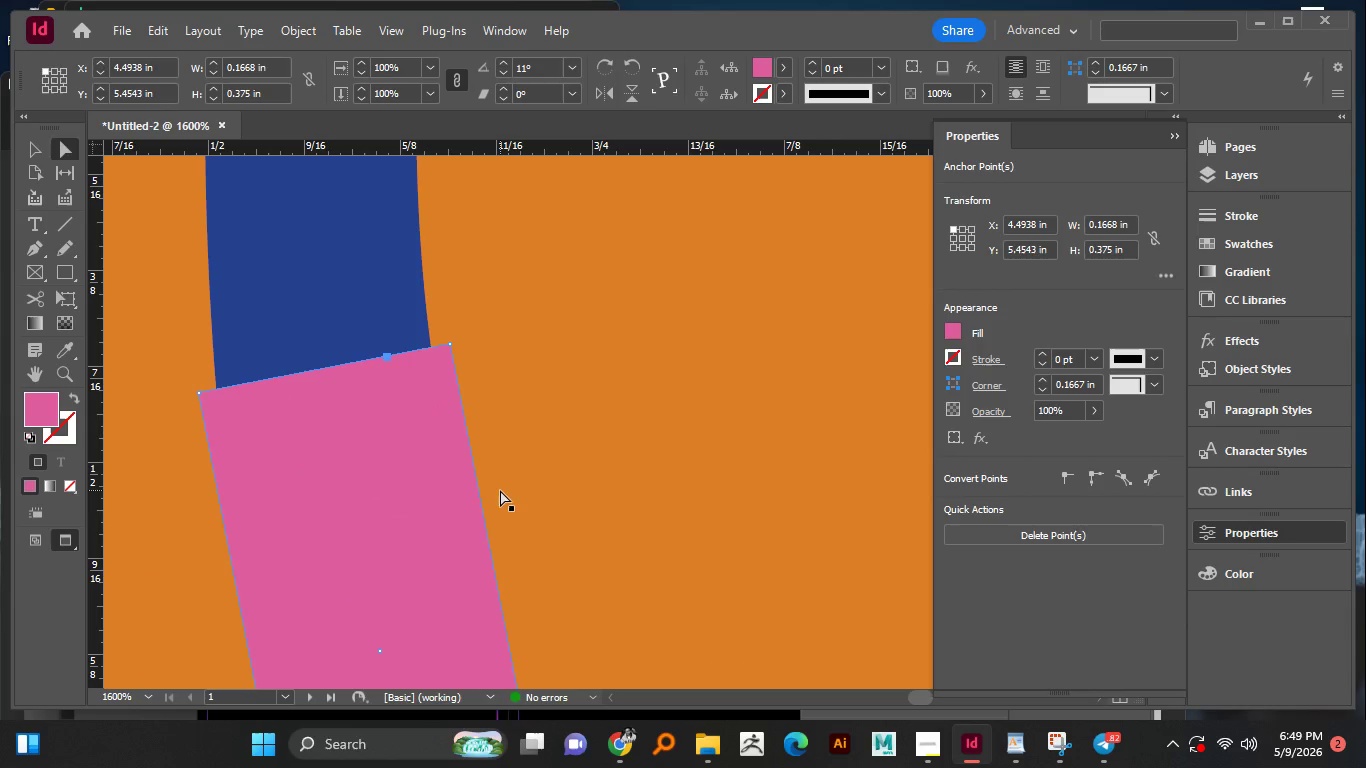 
key(P)
 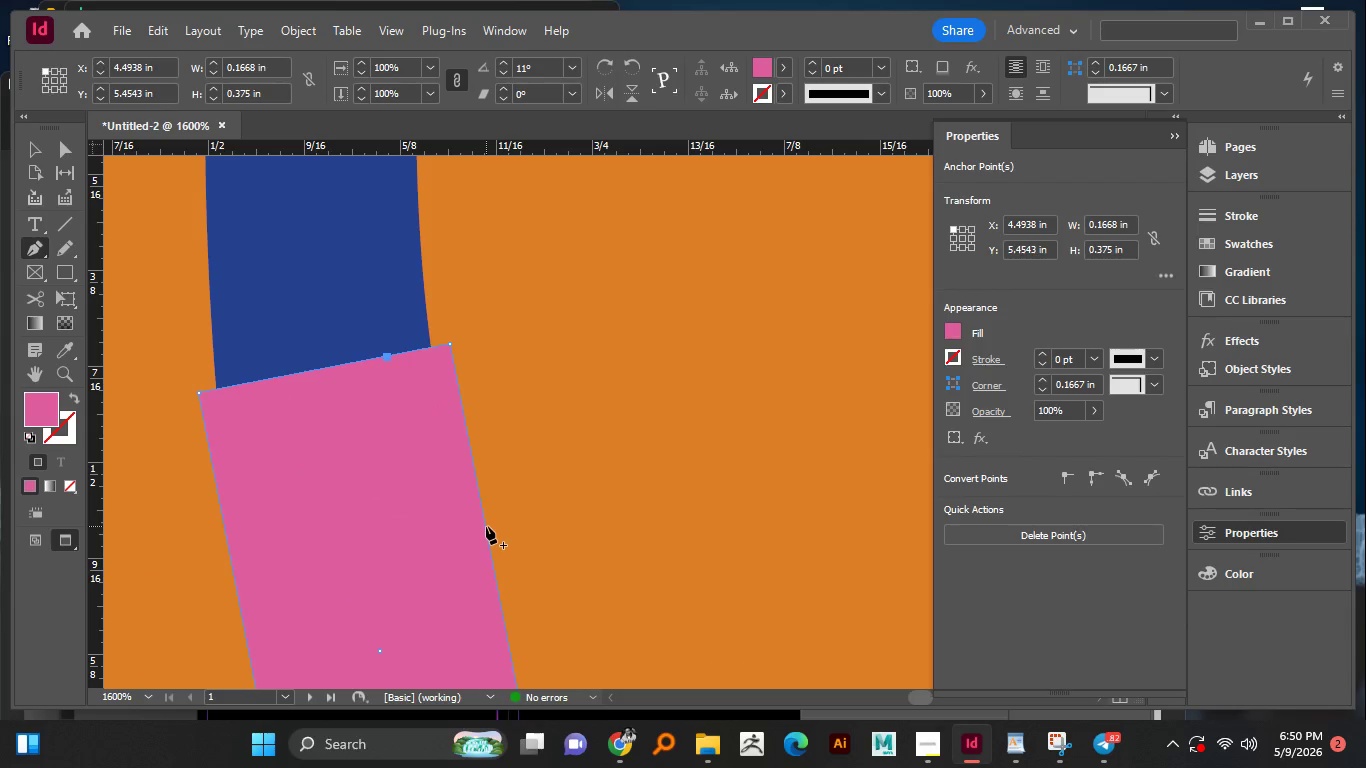 
left_click([486, 526])
 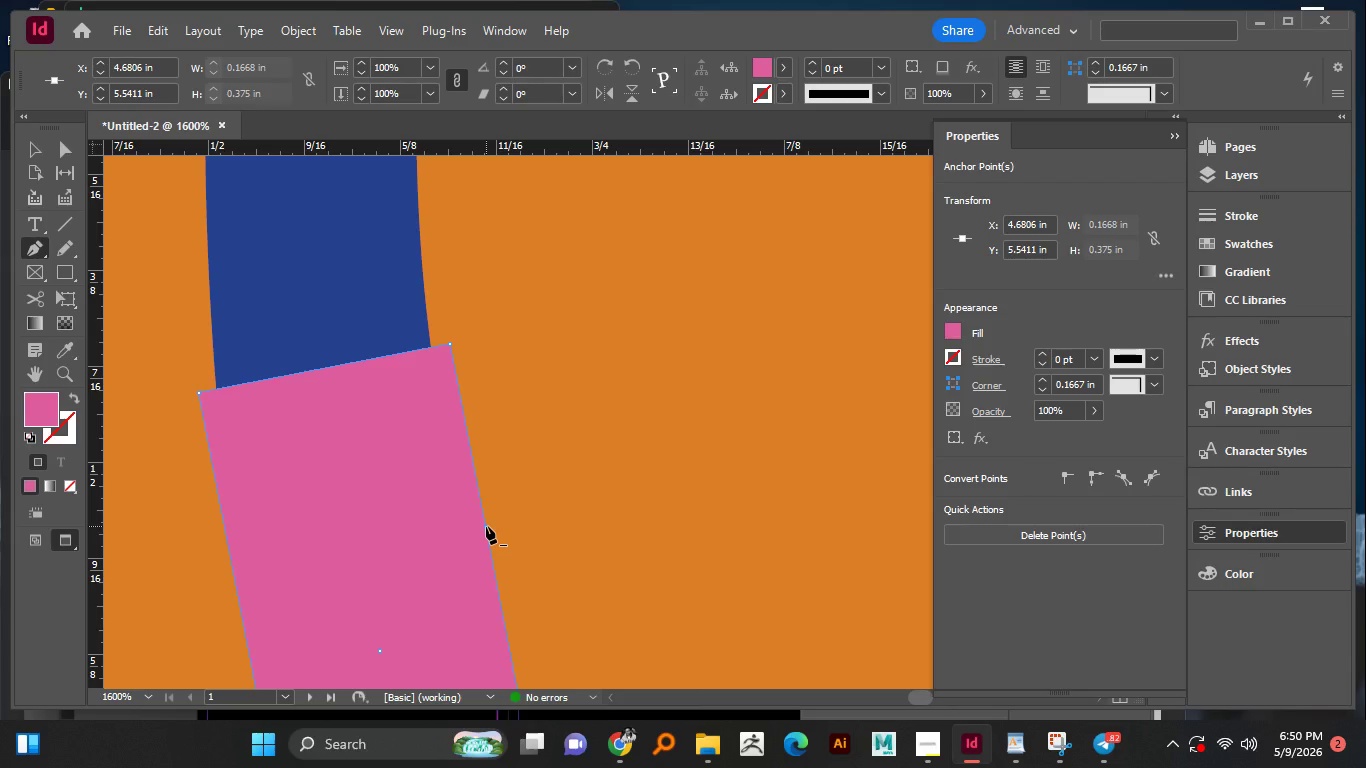 
key(A)
 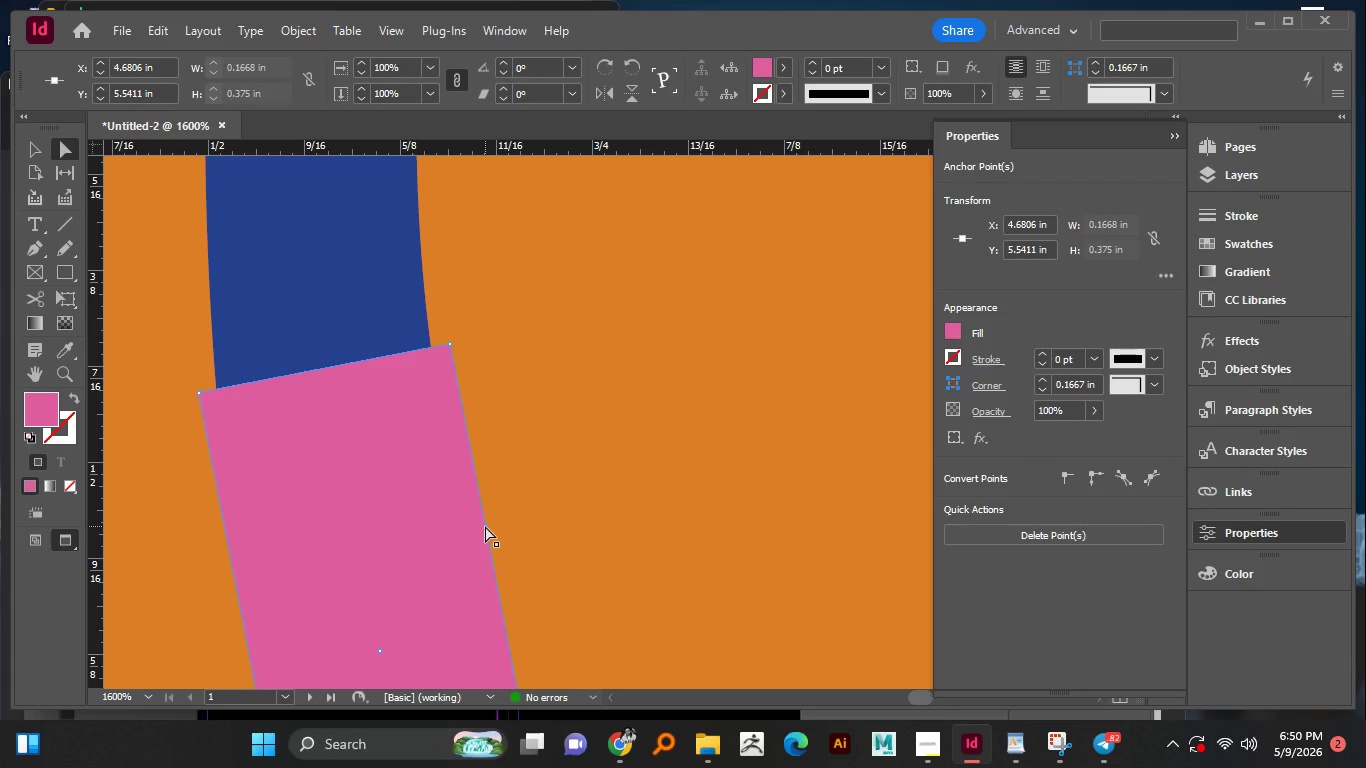 
left_click_drag(start_coordinate=[485, 526], to_coordinate=[473, 531])
 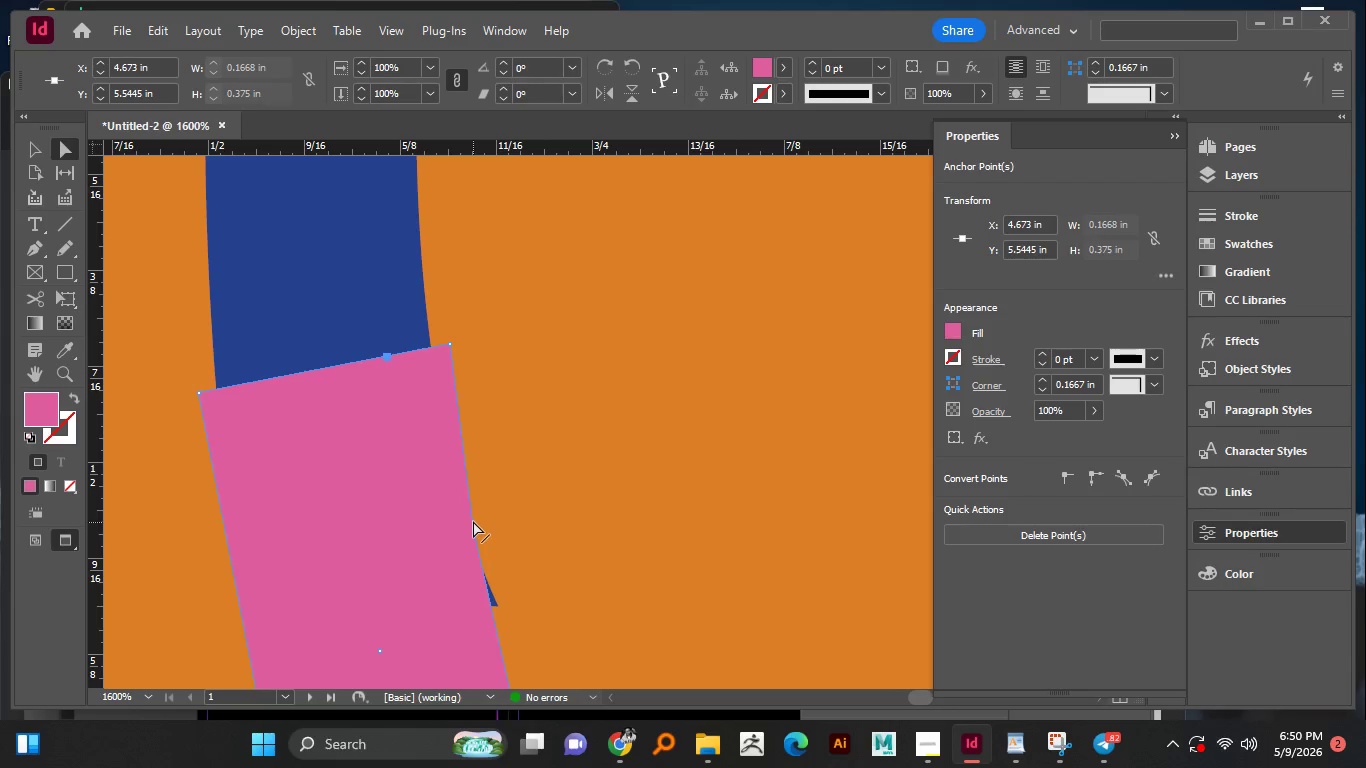 
hold_key(key=AltLeft, duration=0.91)
scroll: coordinate [475, 516], scroll_direction: down, amount: 1.0
 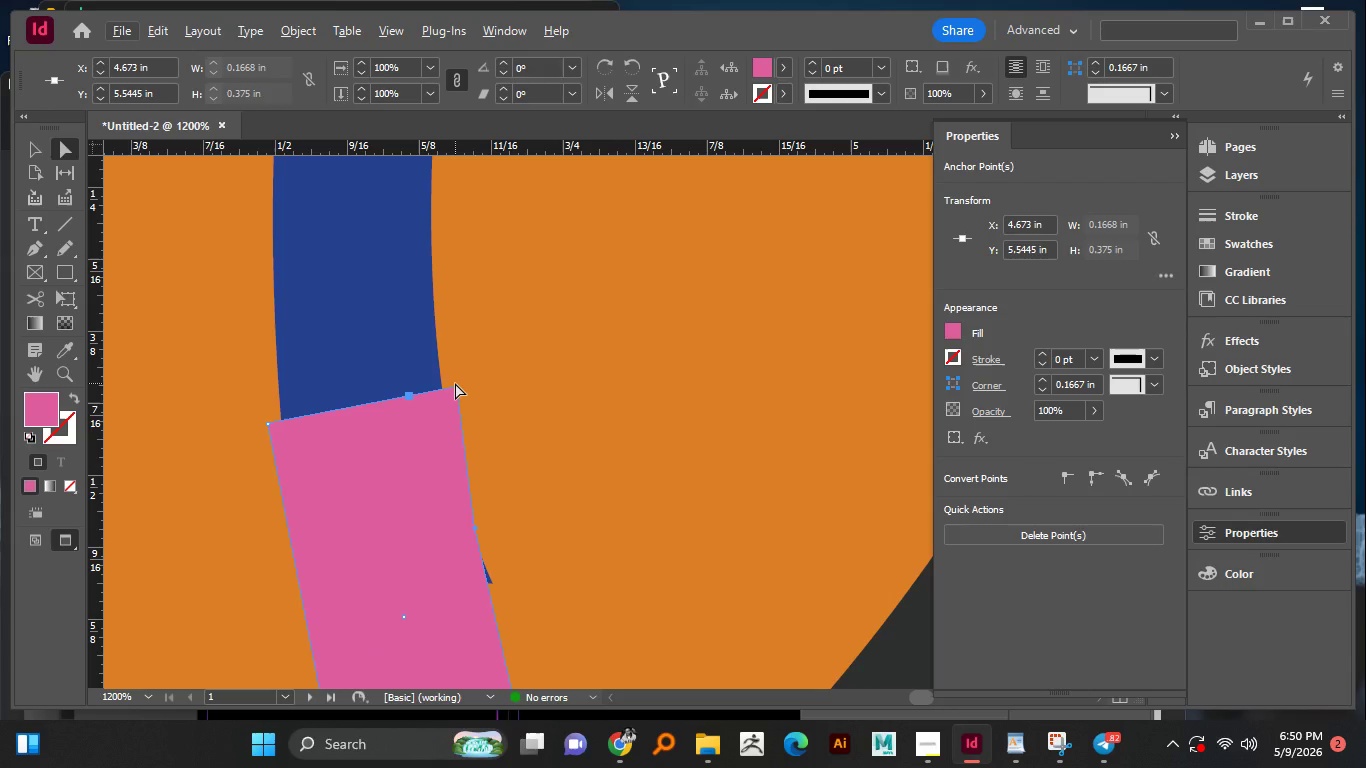 
left_click([458, 383])
 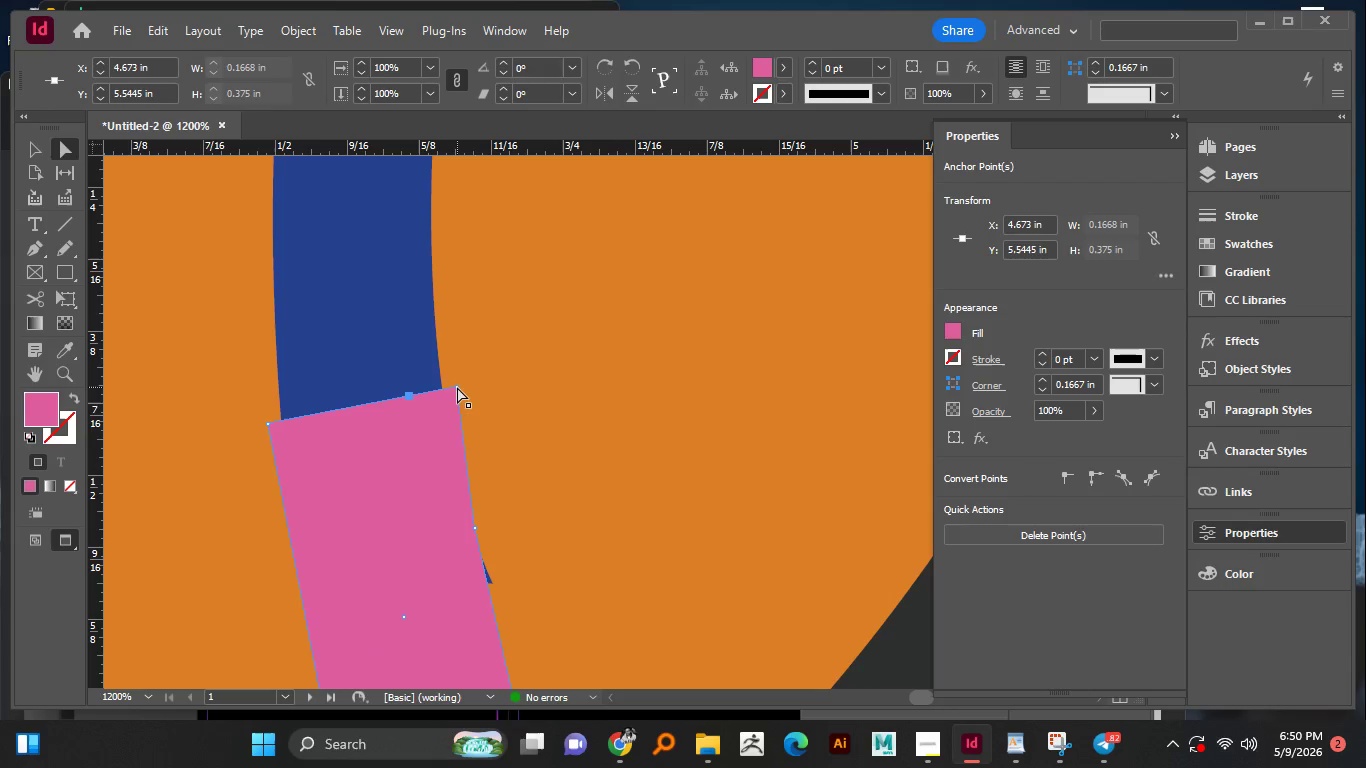 
left_click_drag(start_coordinate=[457, 387], to_coordinate=[444, 394])
 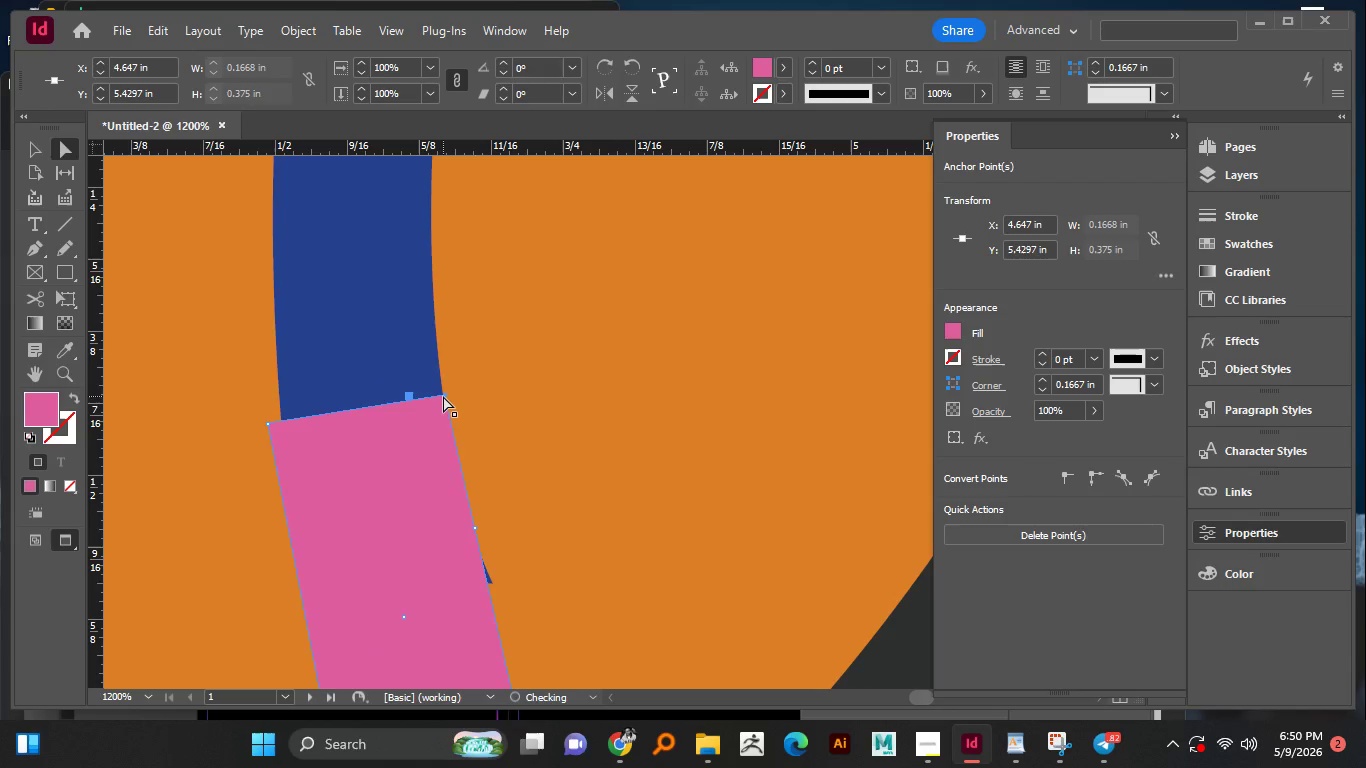 
scroll: coordinate [444, 396], scroll_direction: down, amount: 4.0
 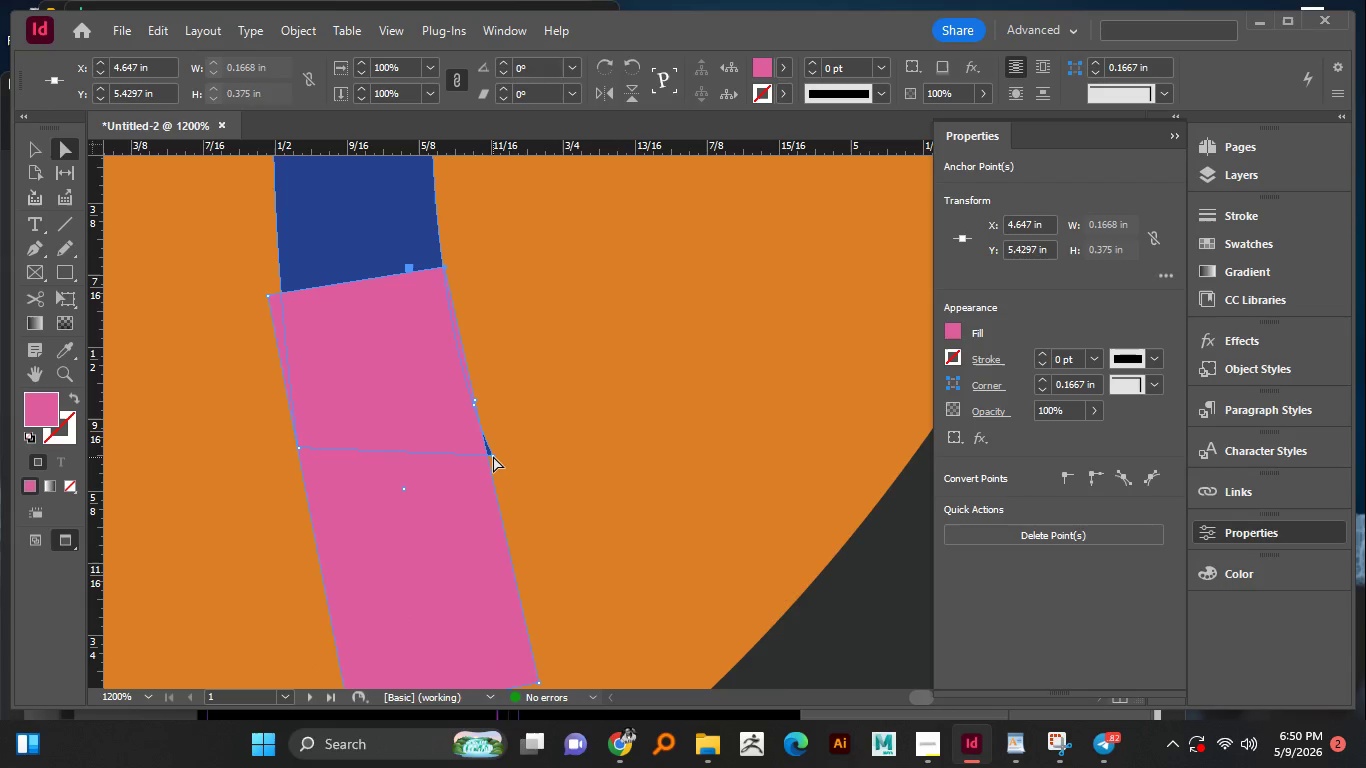 
left_click([493, 456])
 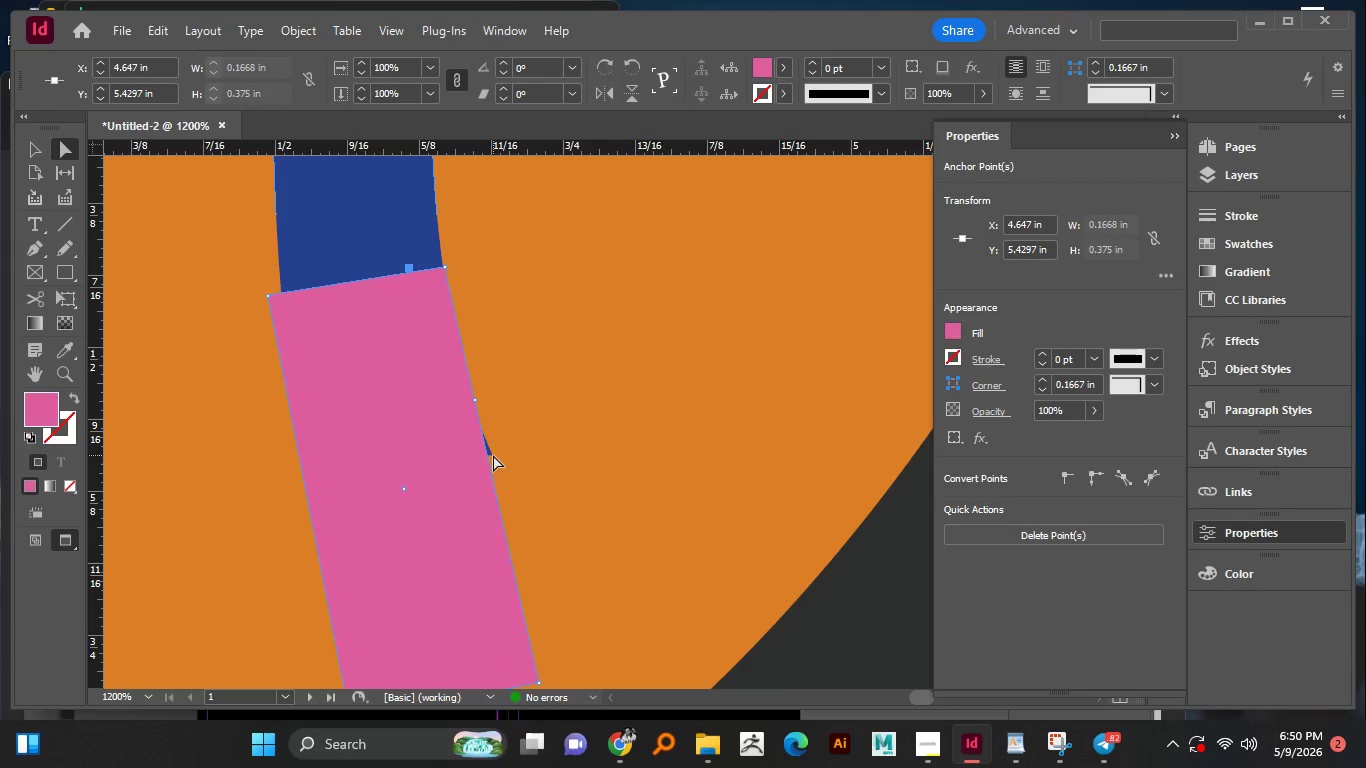 
left_click([493, 454])
 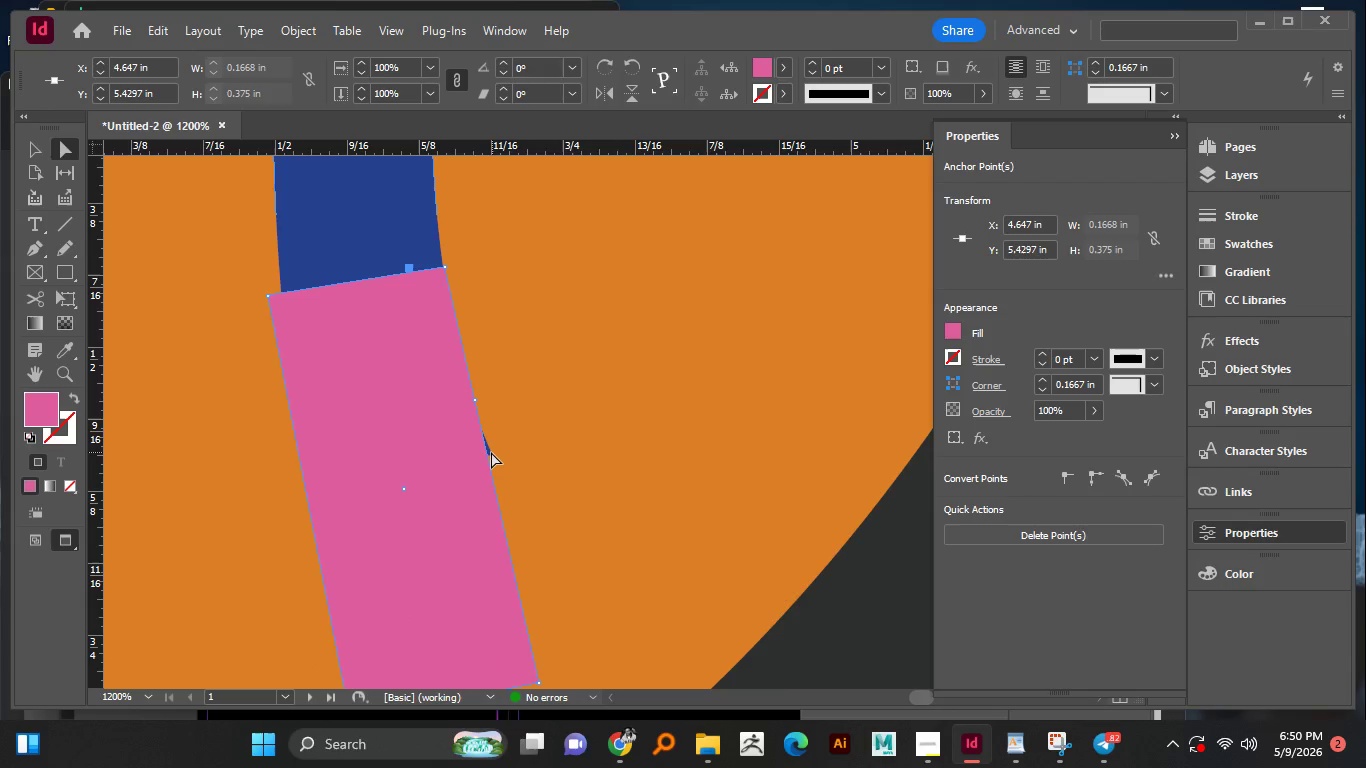 
left_click([491, 452])
 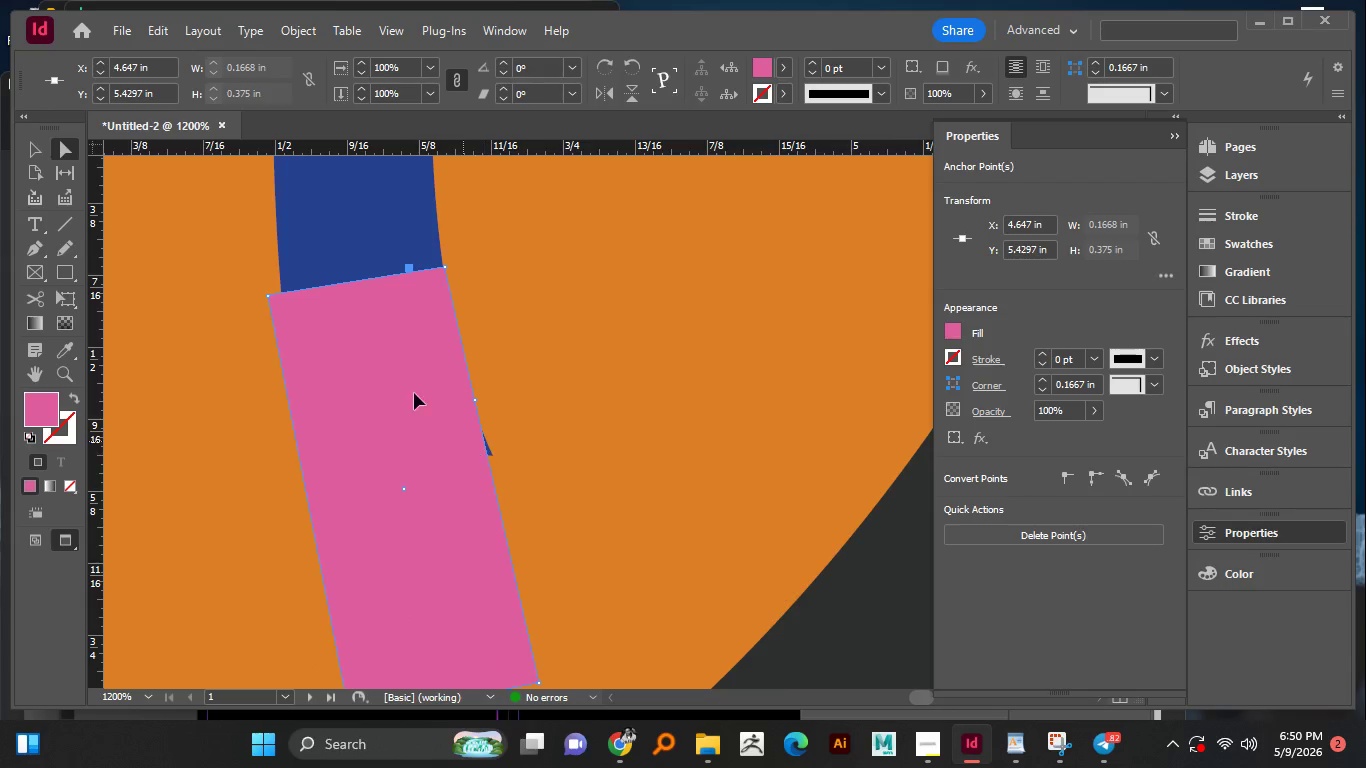 
key(Alt+AltLeft)
 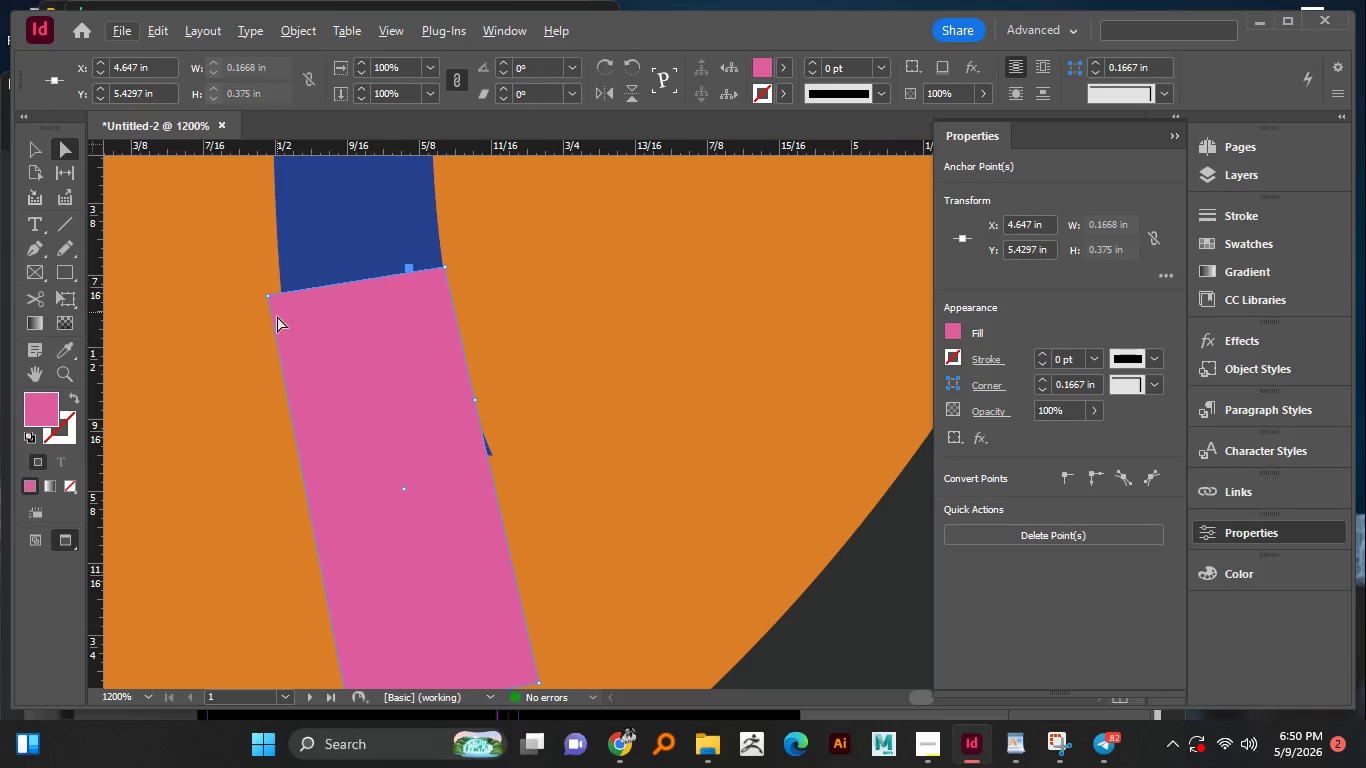 
type(pp)
 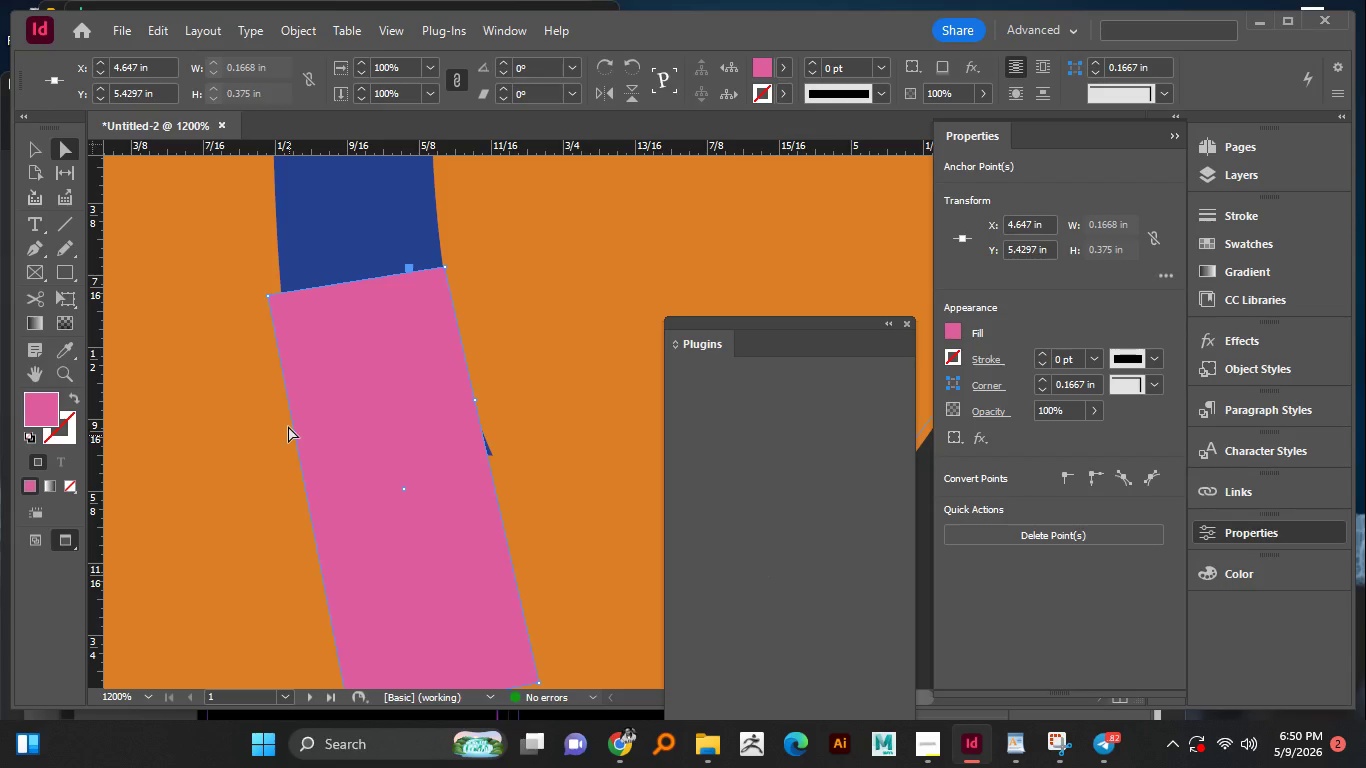 
key(P)
 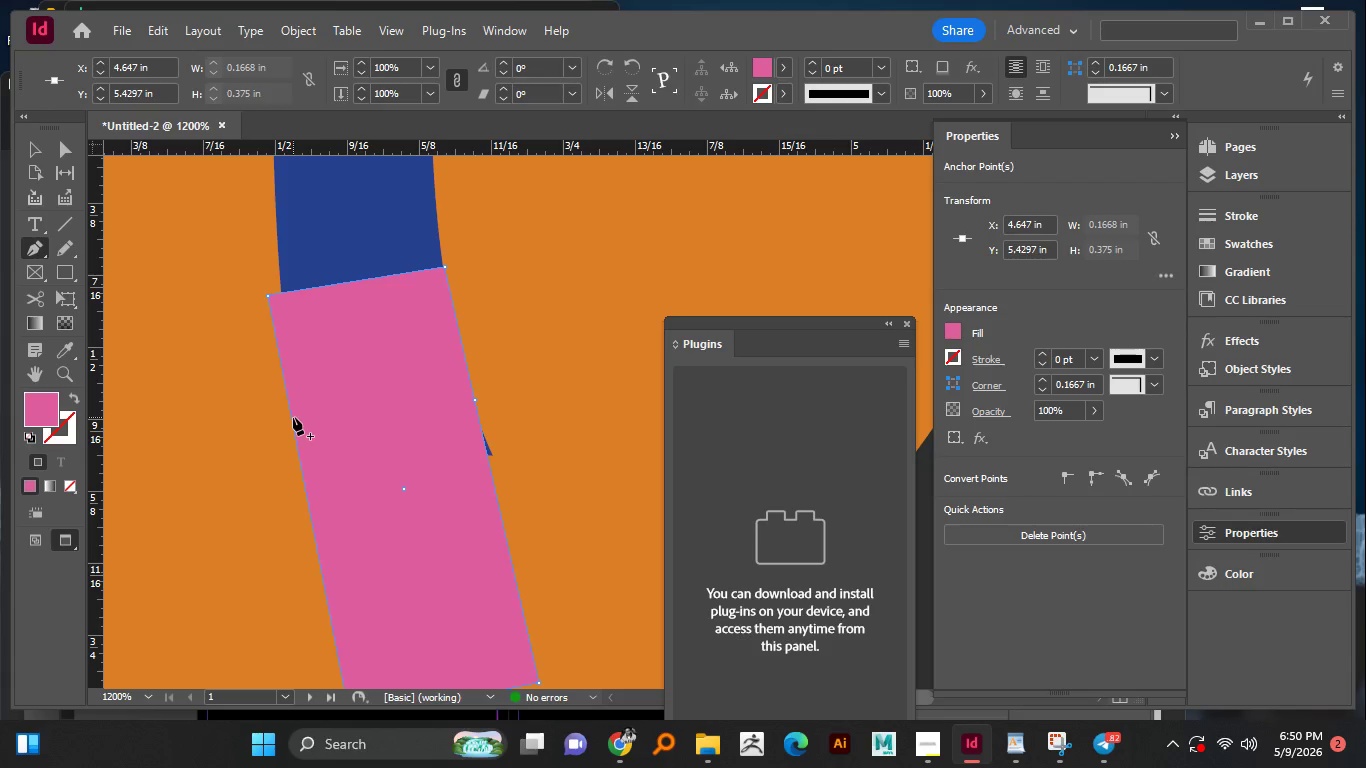 
left_click([293, 417])
 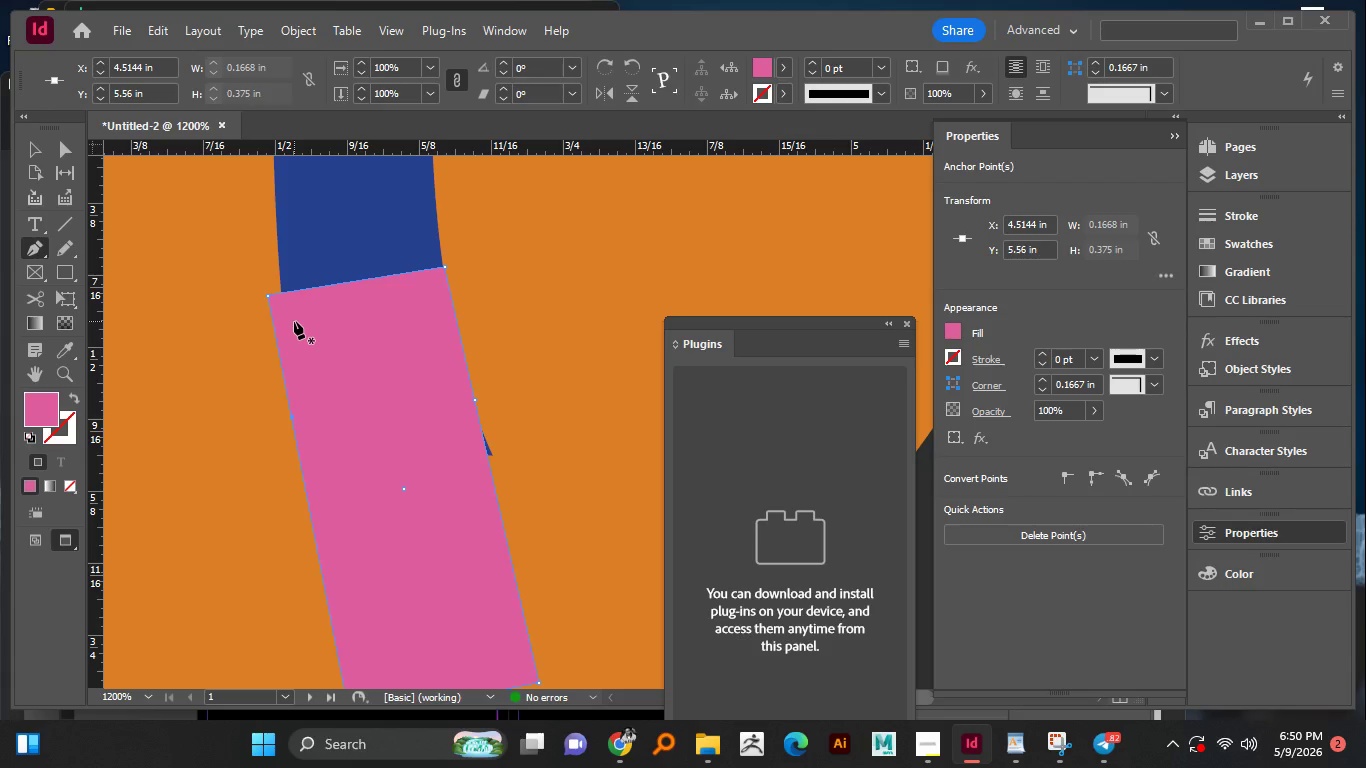 
key(A)
 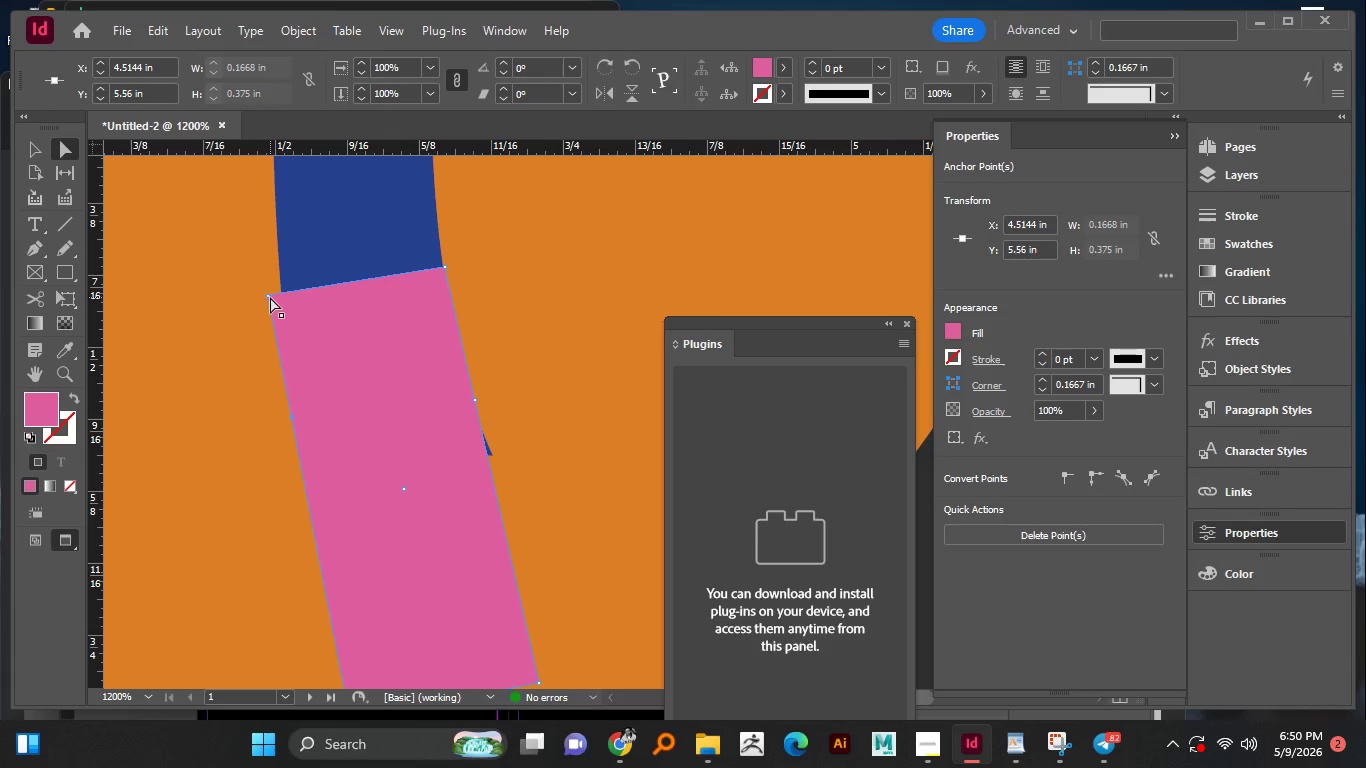 
left_click([270, 297])
 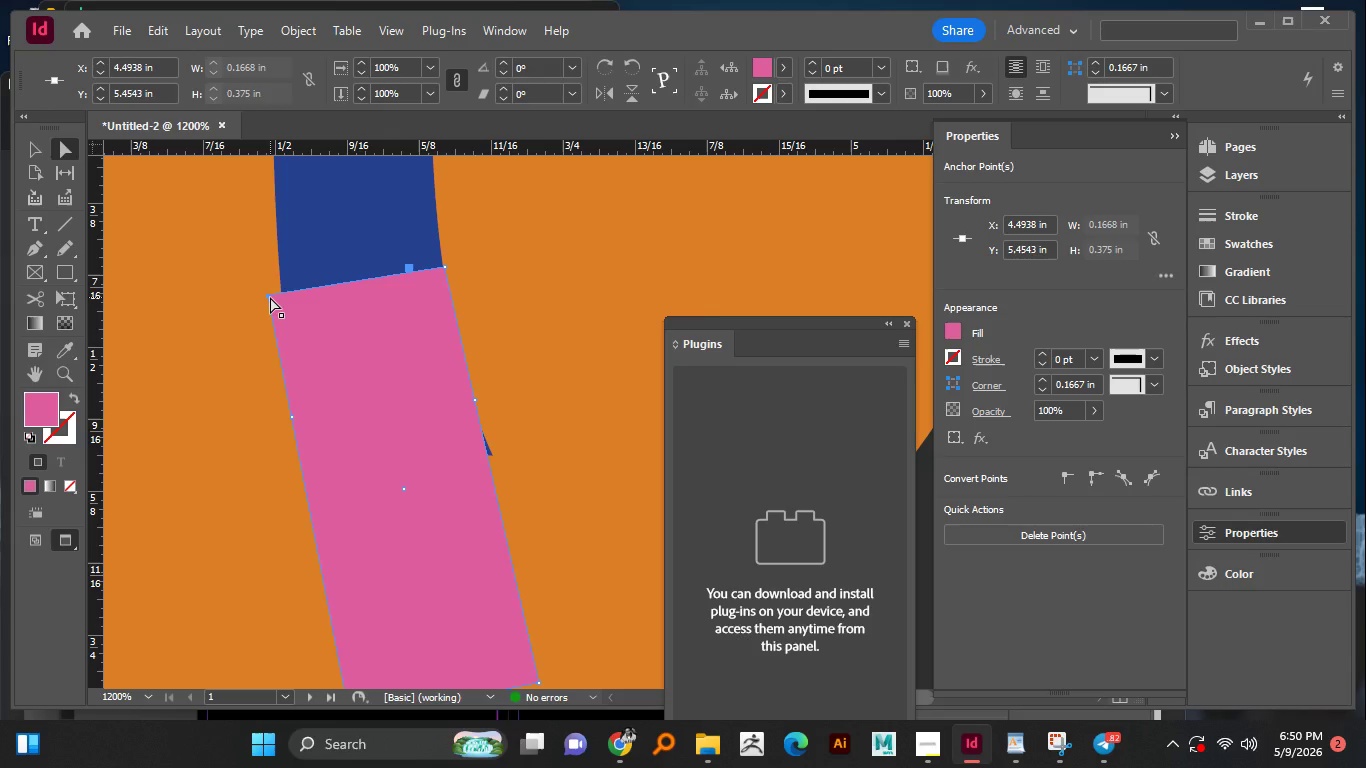 
left_click_drag(start_coordinate=[270, 297], to_coordinate=[282, 294])
 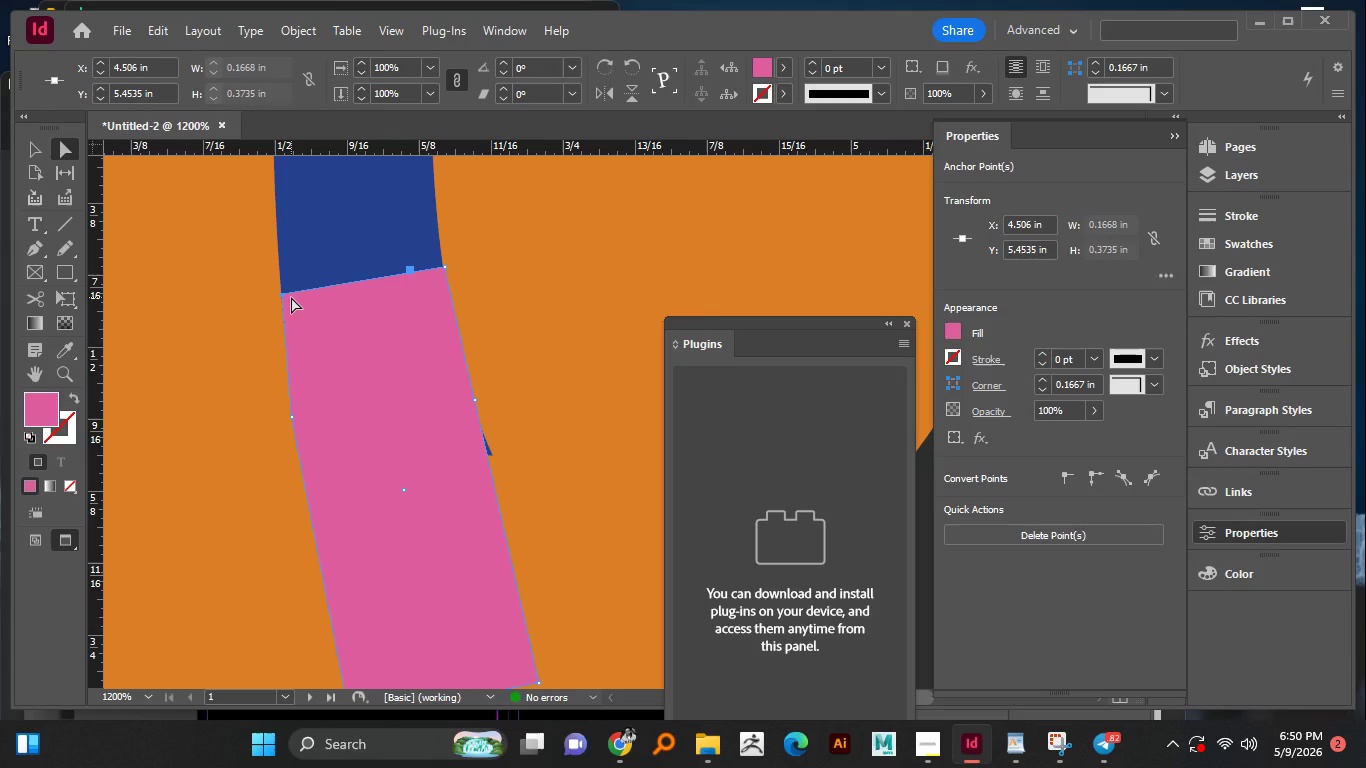 
wait(22.64)
 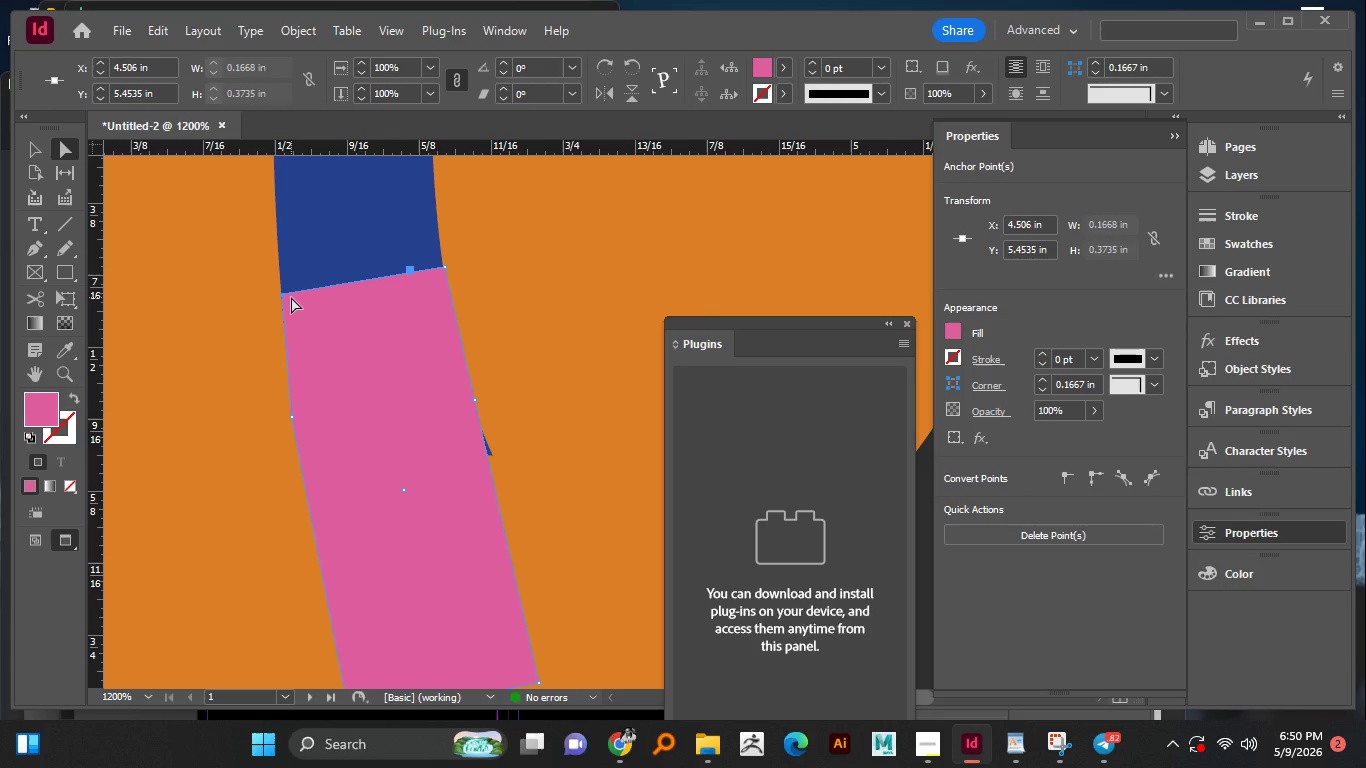 
scroll: coordinate [351, 398], scroll_direction: down, amount: 3.0
 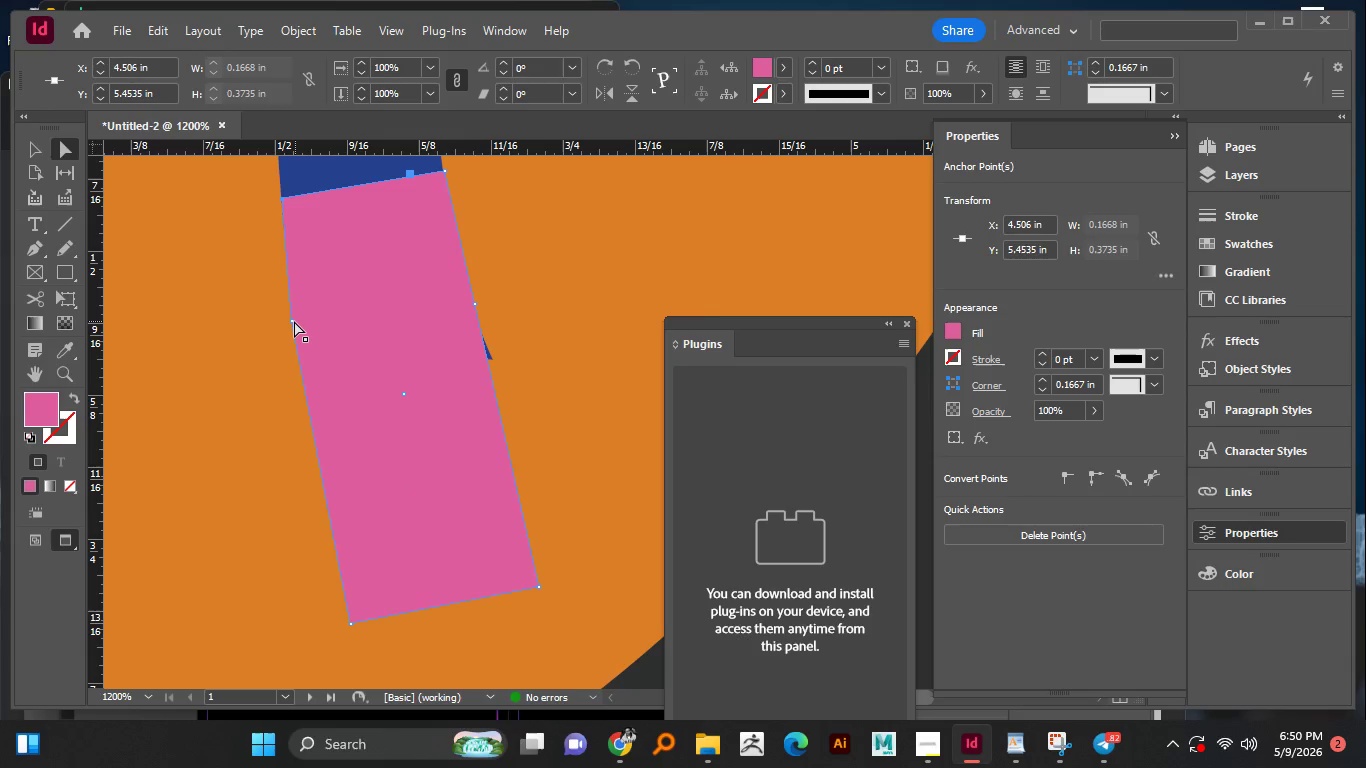 
left_click_drag(start_coordinate=[294, 321], to_coordinate=[303, 342])
 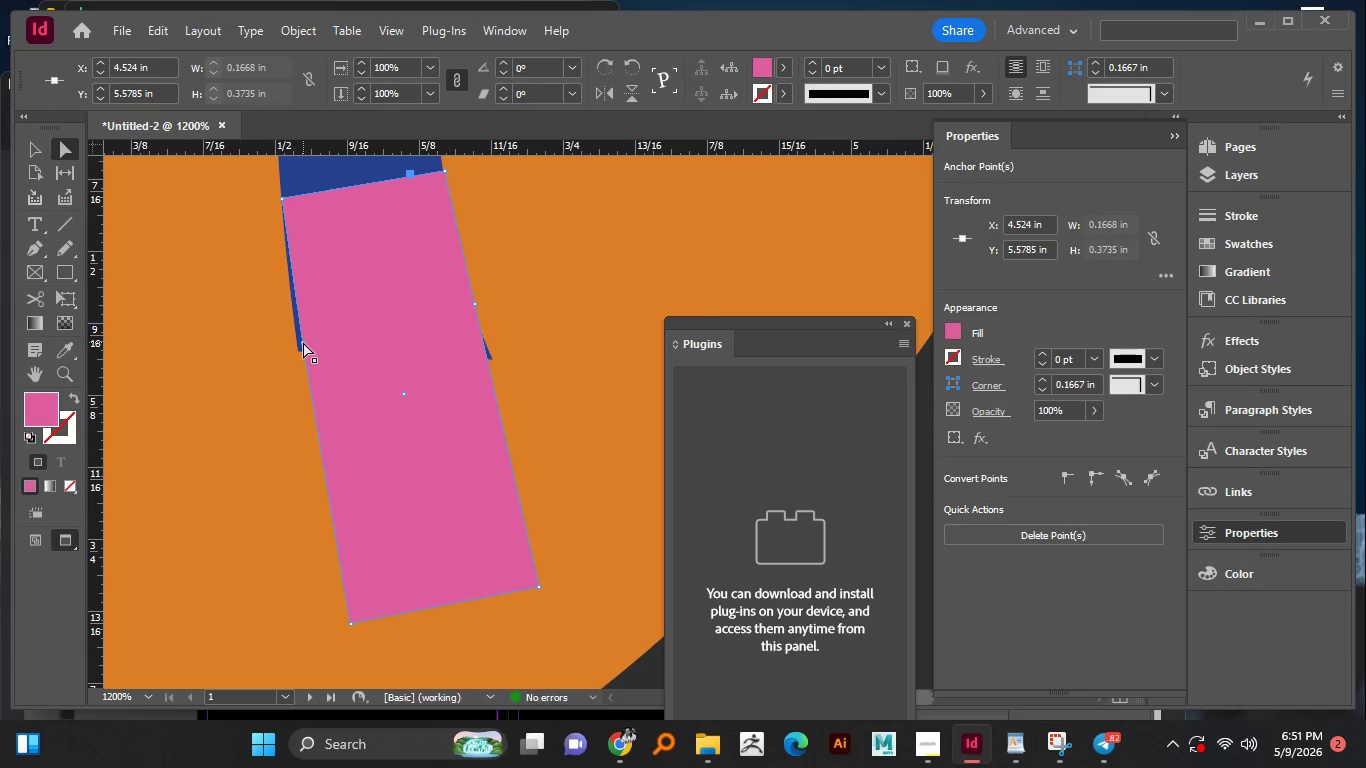 
left_click_drag(start_coordinate=[303, 342], to_coordinate=[297, 346])
 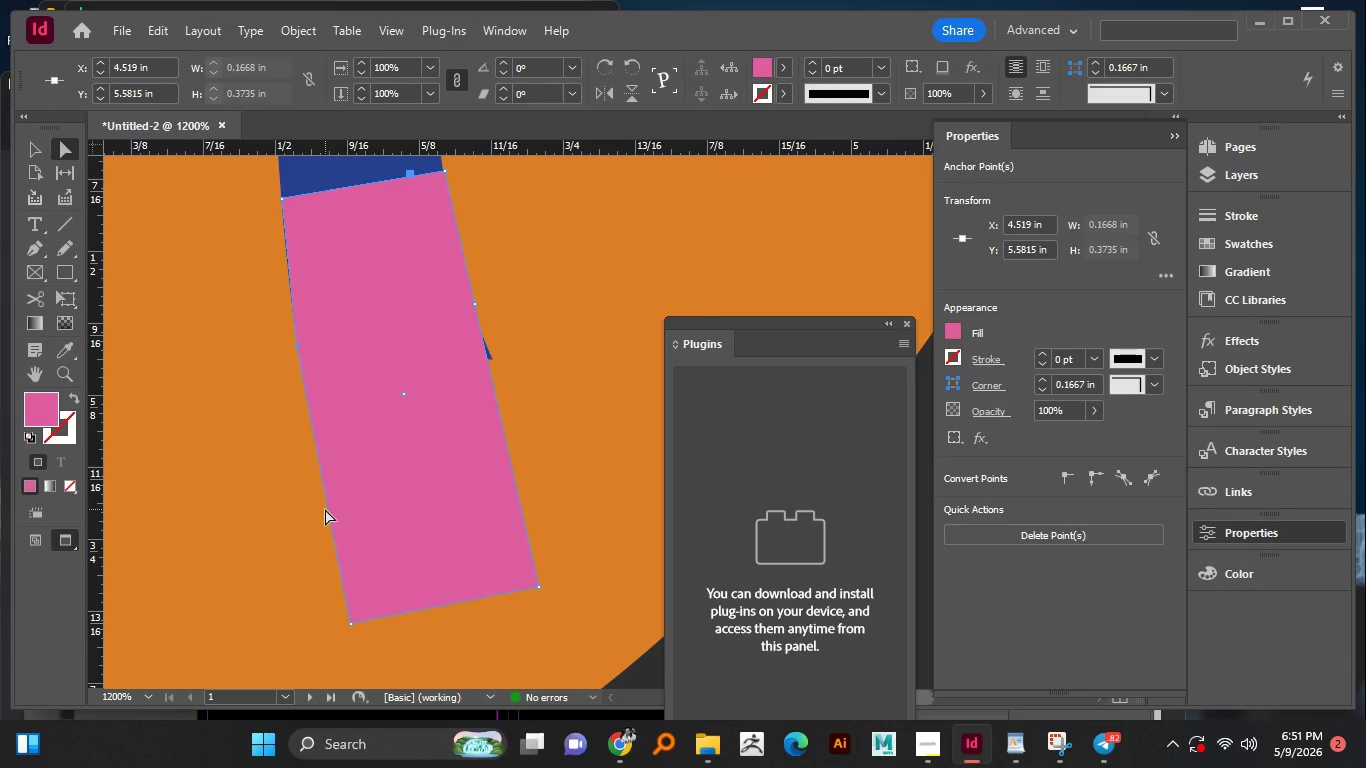 
wait(8.92)
 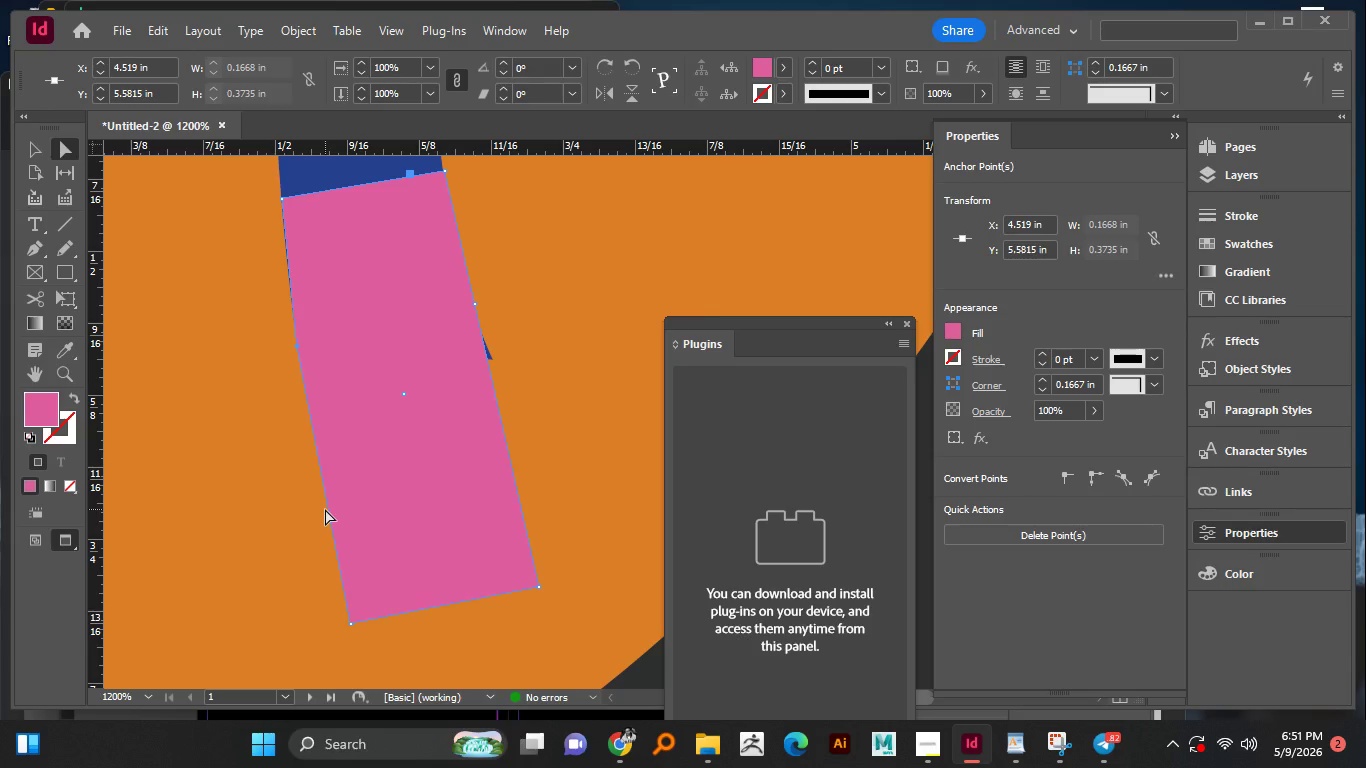 
key(P)
 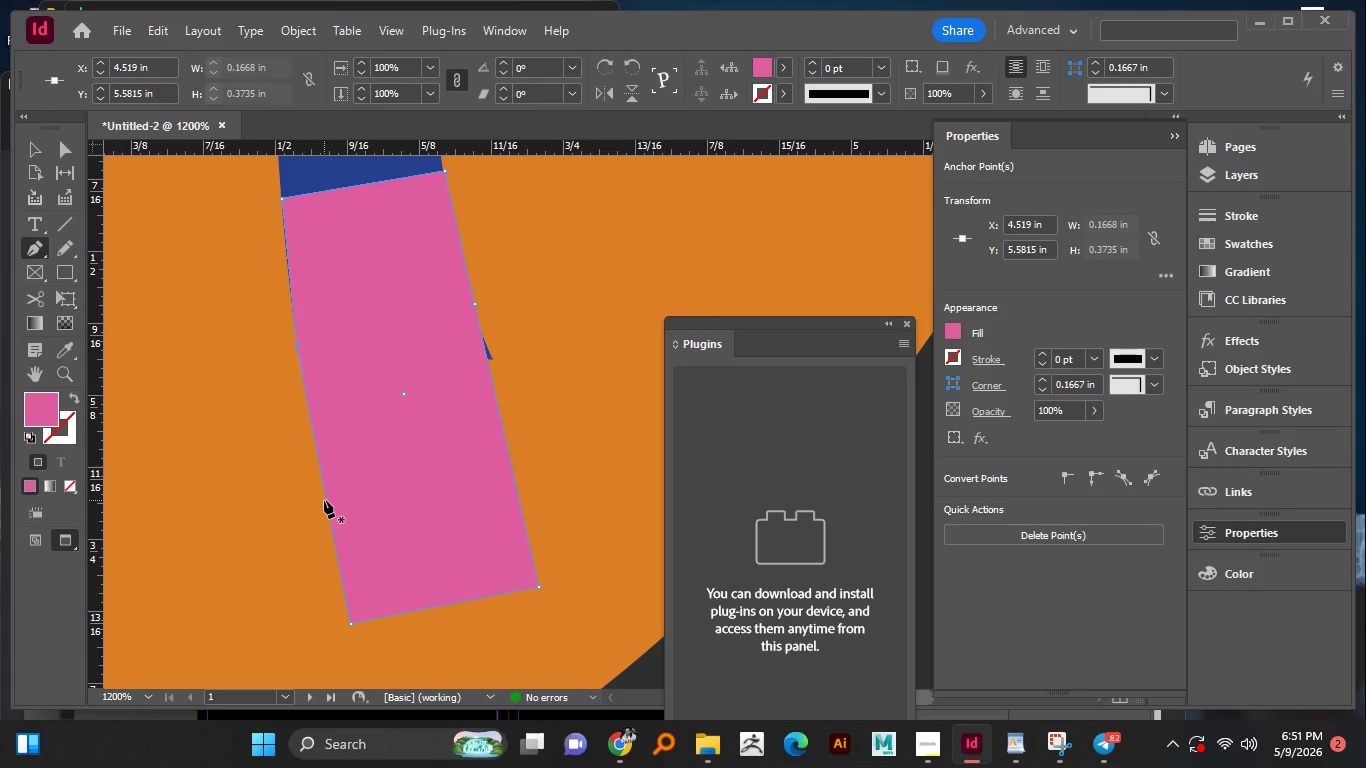 
wait(7.02)
 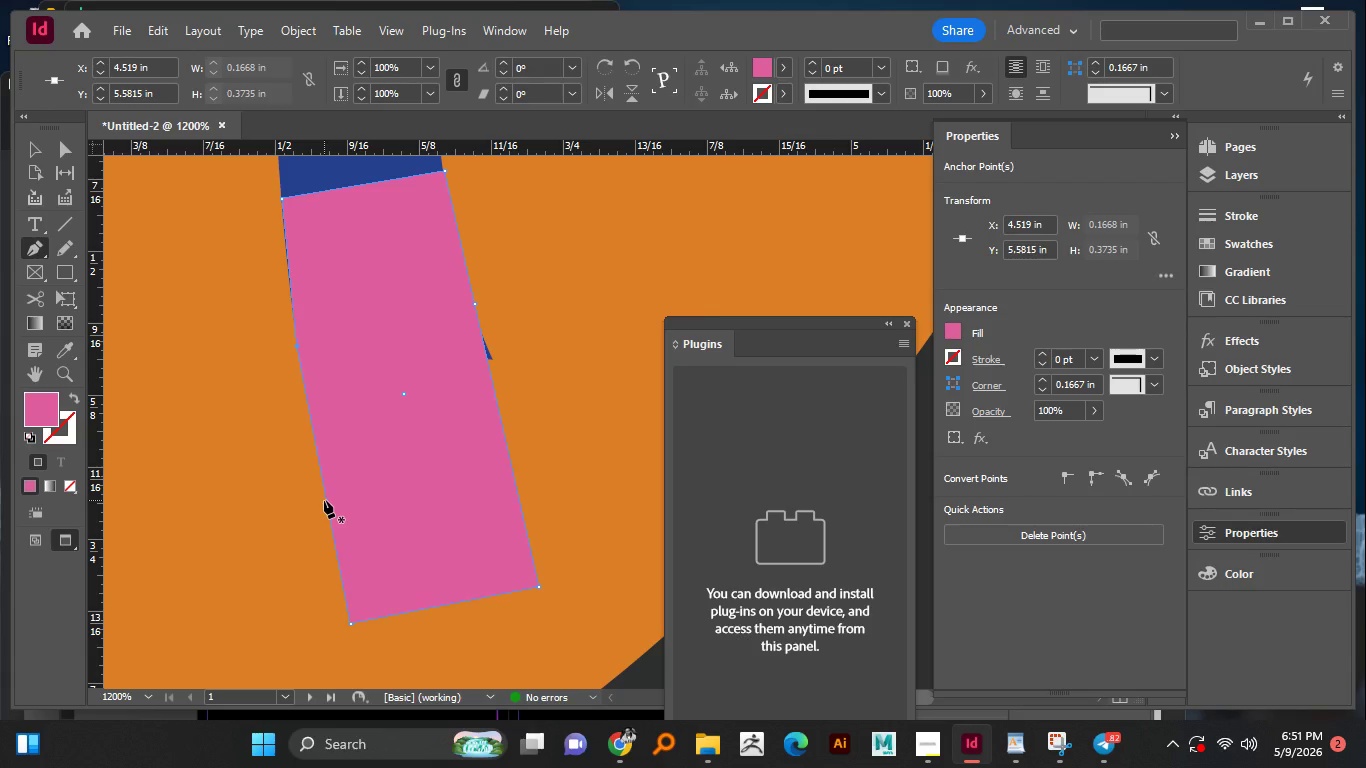 
left_click([326, 500])
 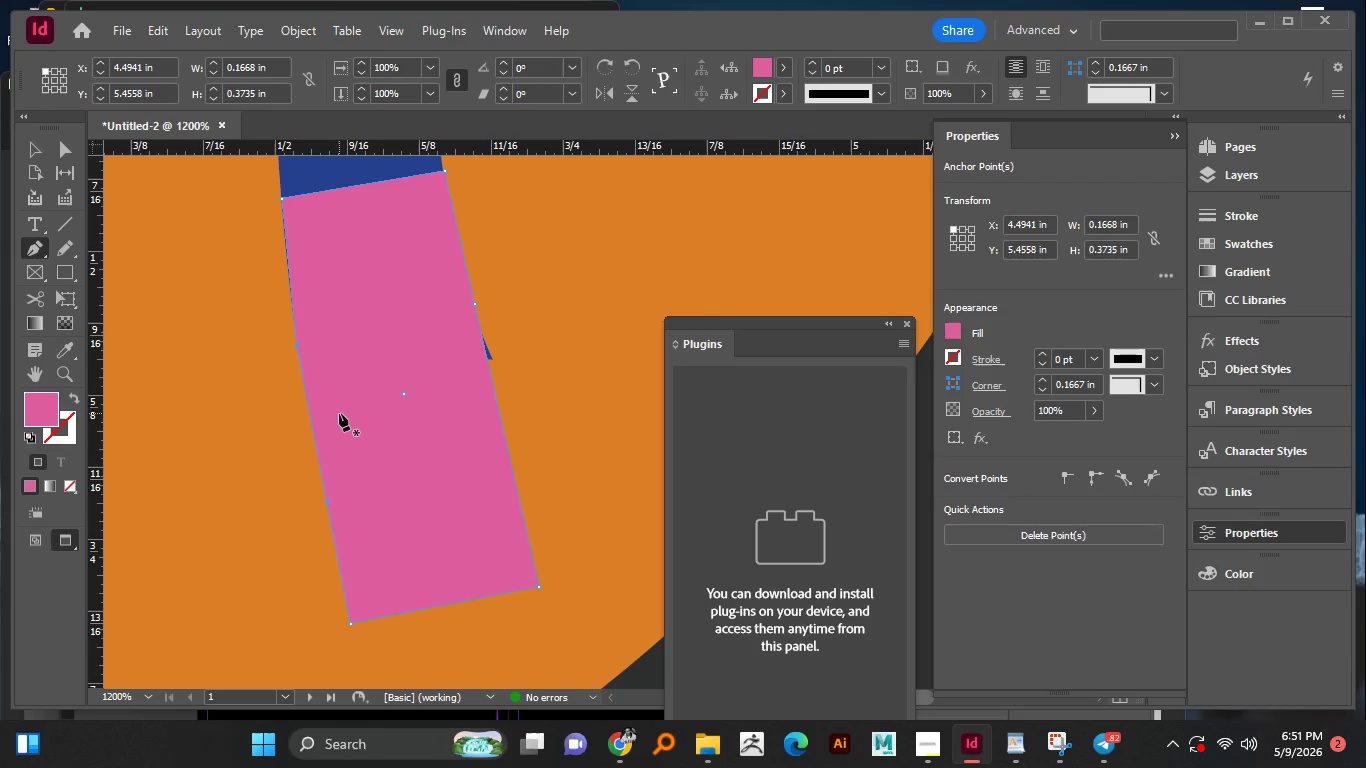 
scroll: coordinate [339, 413], scroll_direction: none, amount: 0.0
 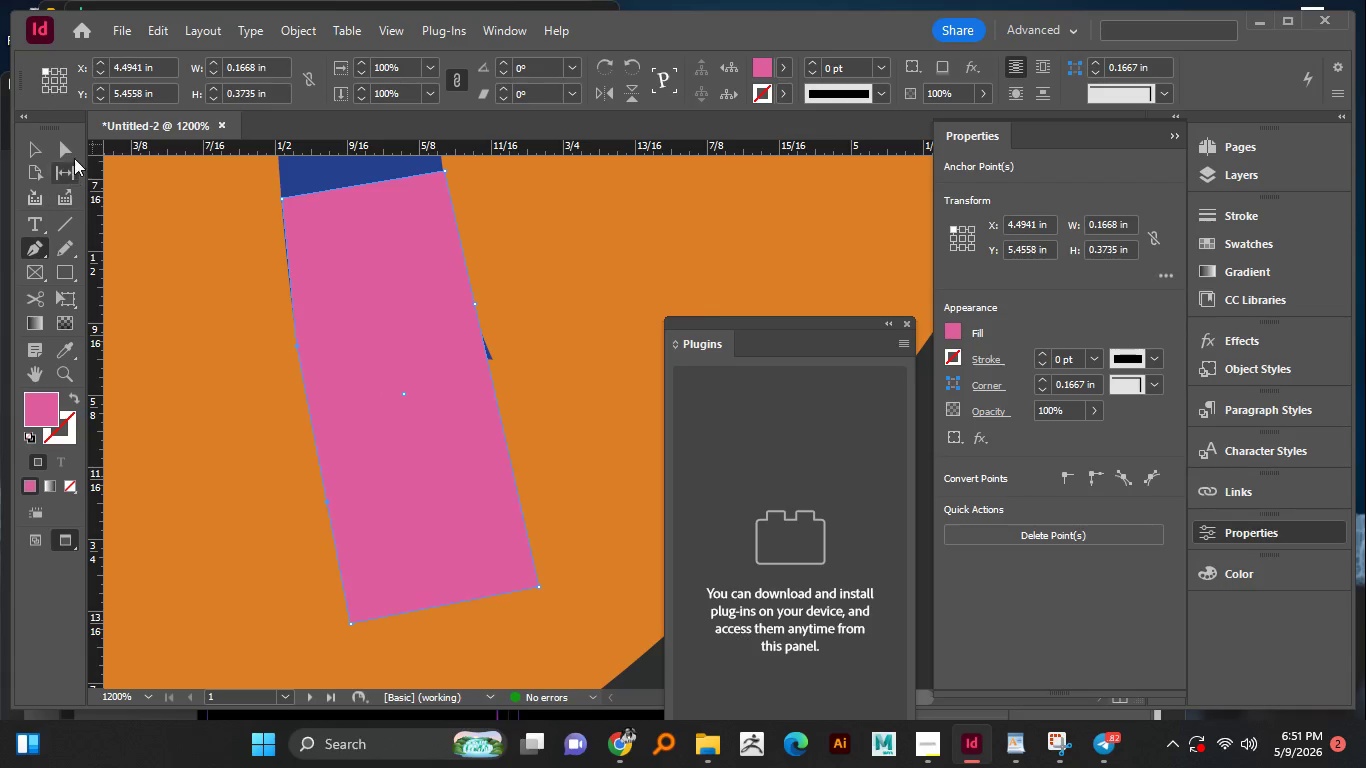 
left_click([74, 155])
 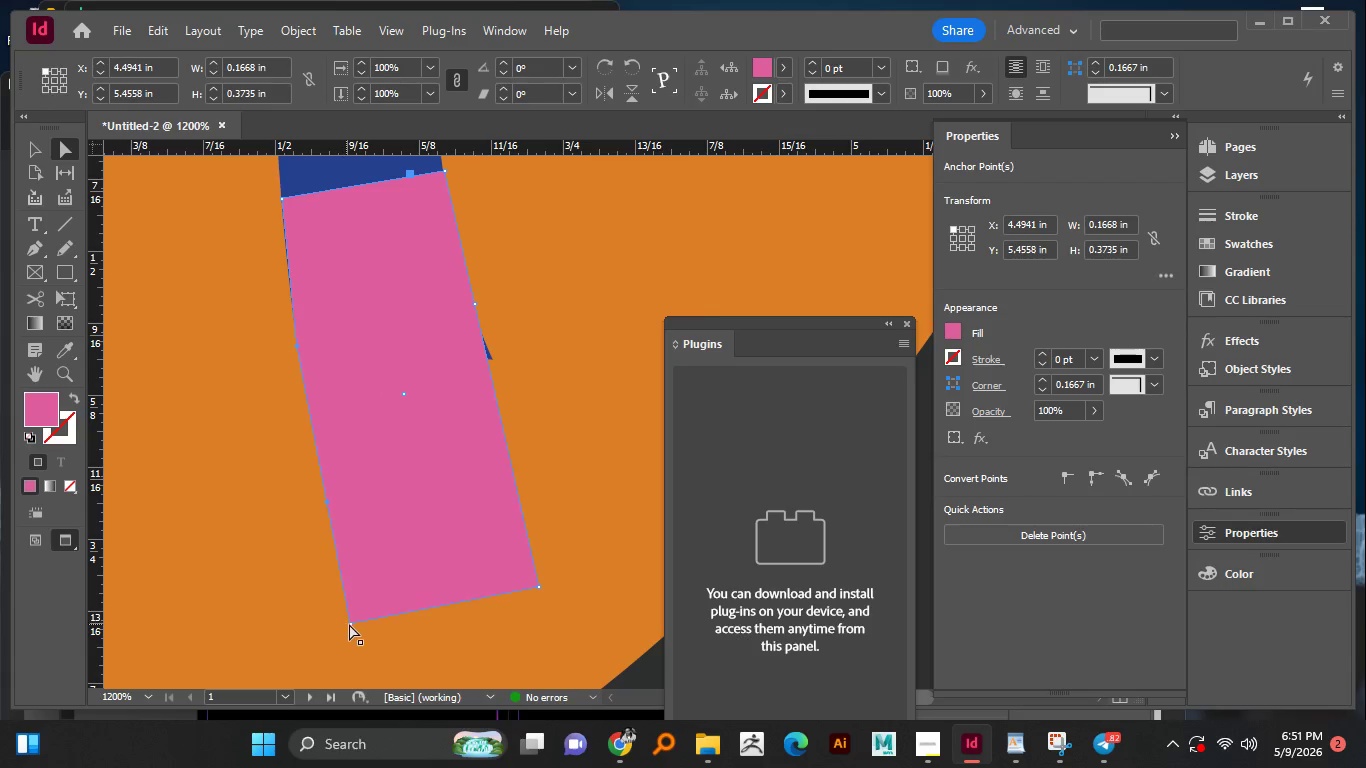 
left_click_drag(start_coordinate=[349, 624], to_coordinate=[358, 624])
 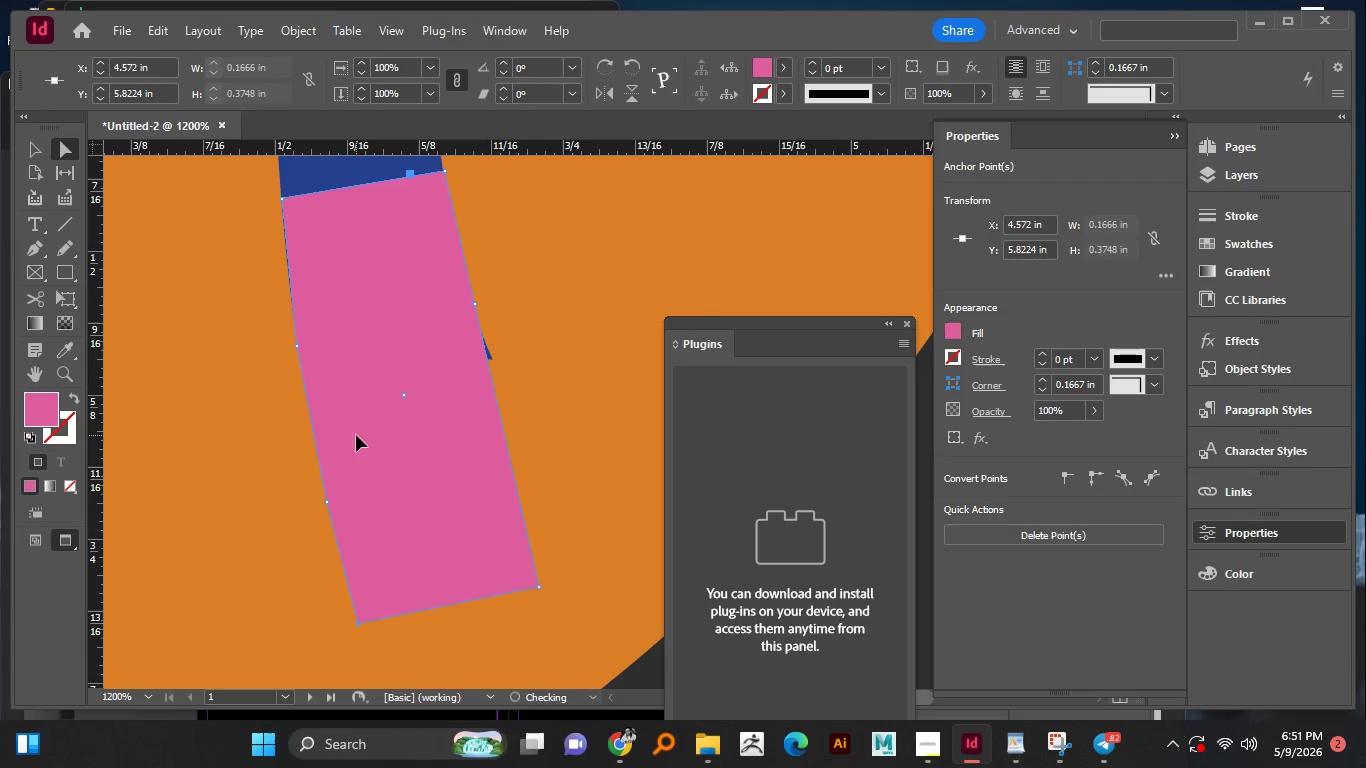 
hold_key(key=ShiftLeft, duration=0.59)
 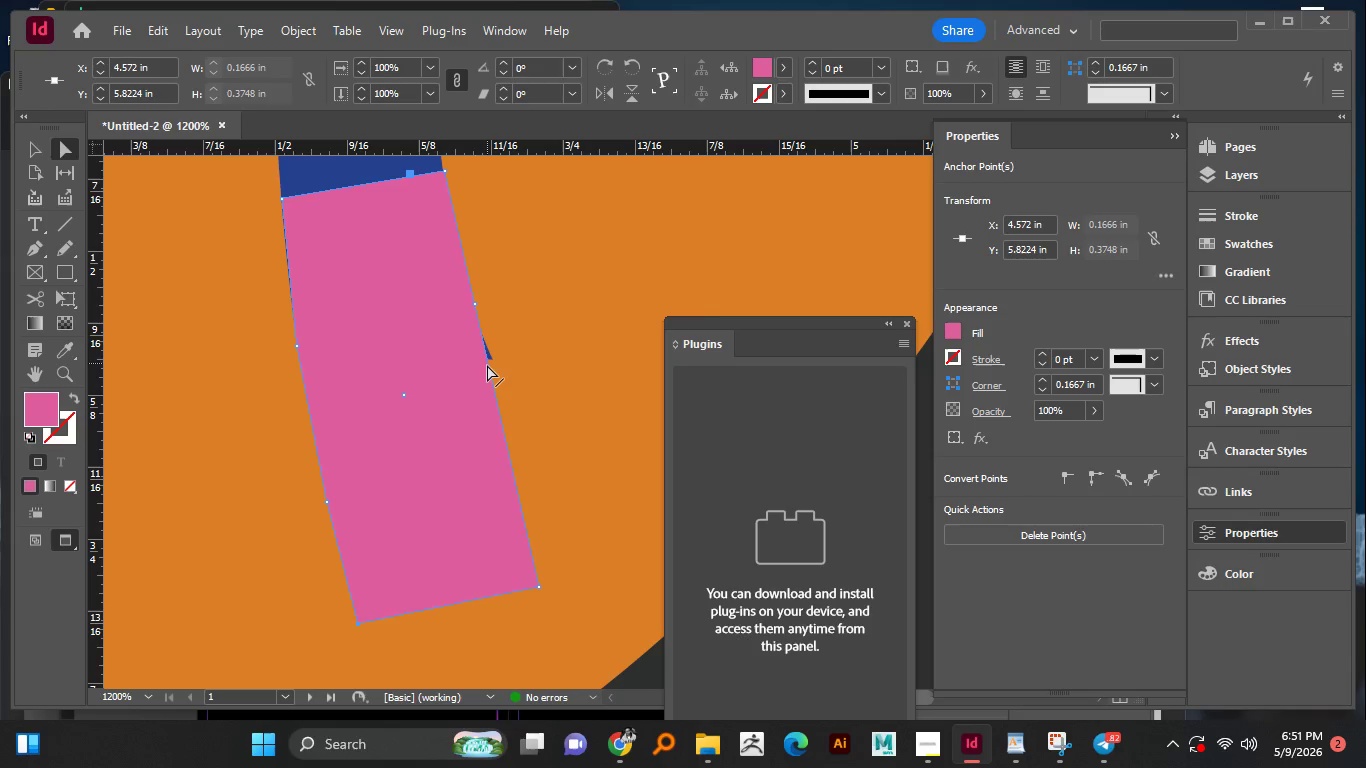 
key(P)
 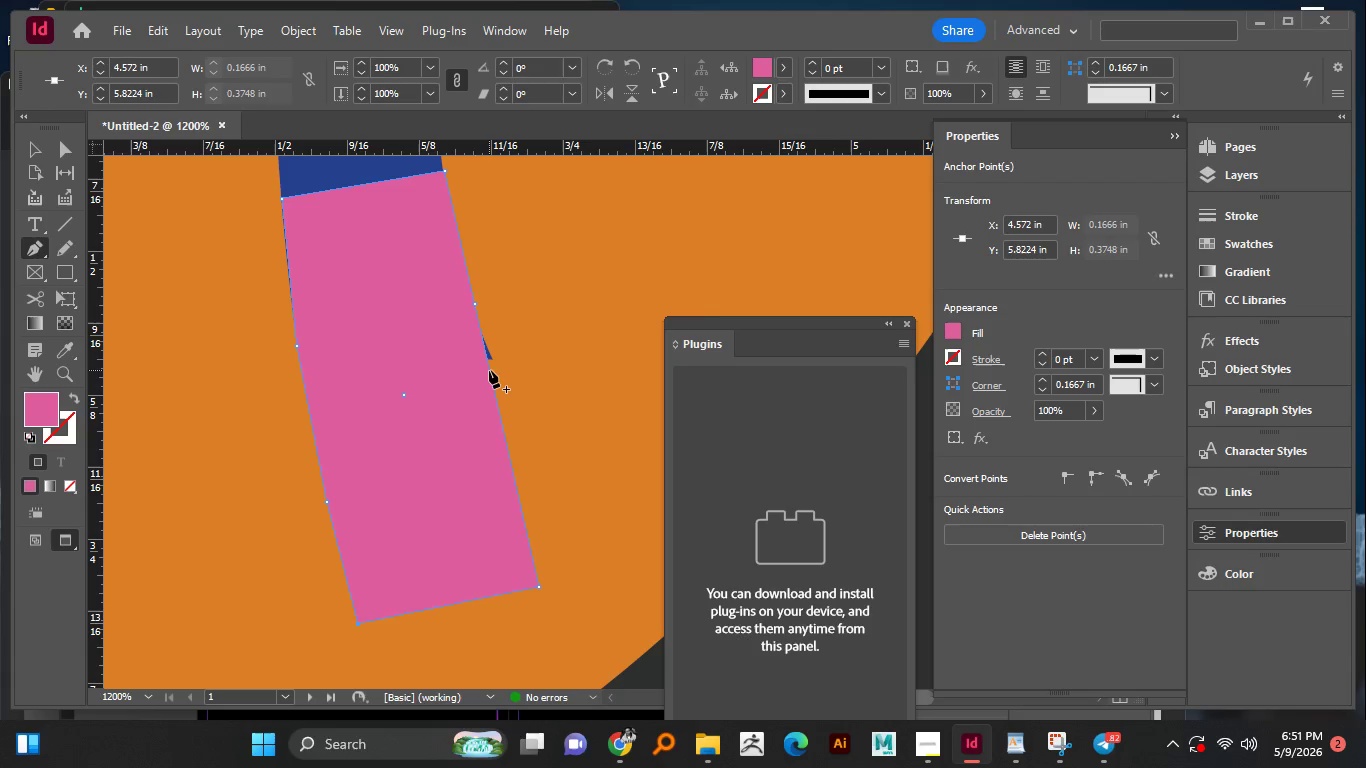 
left_click([489, 370])
 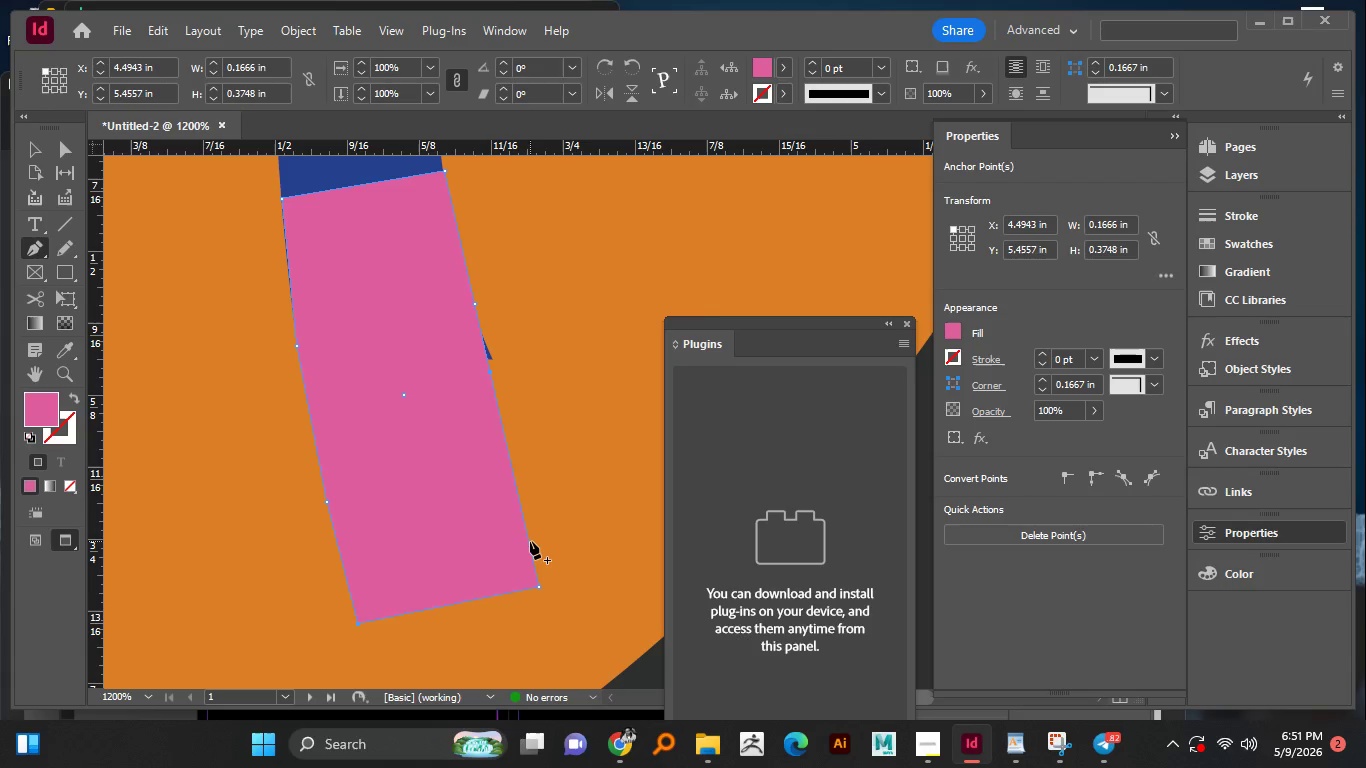 
key(A)
 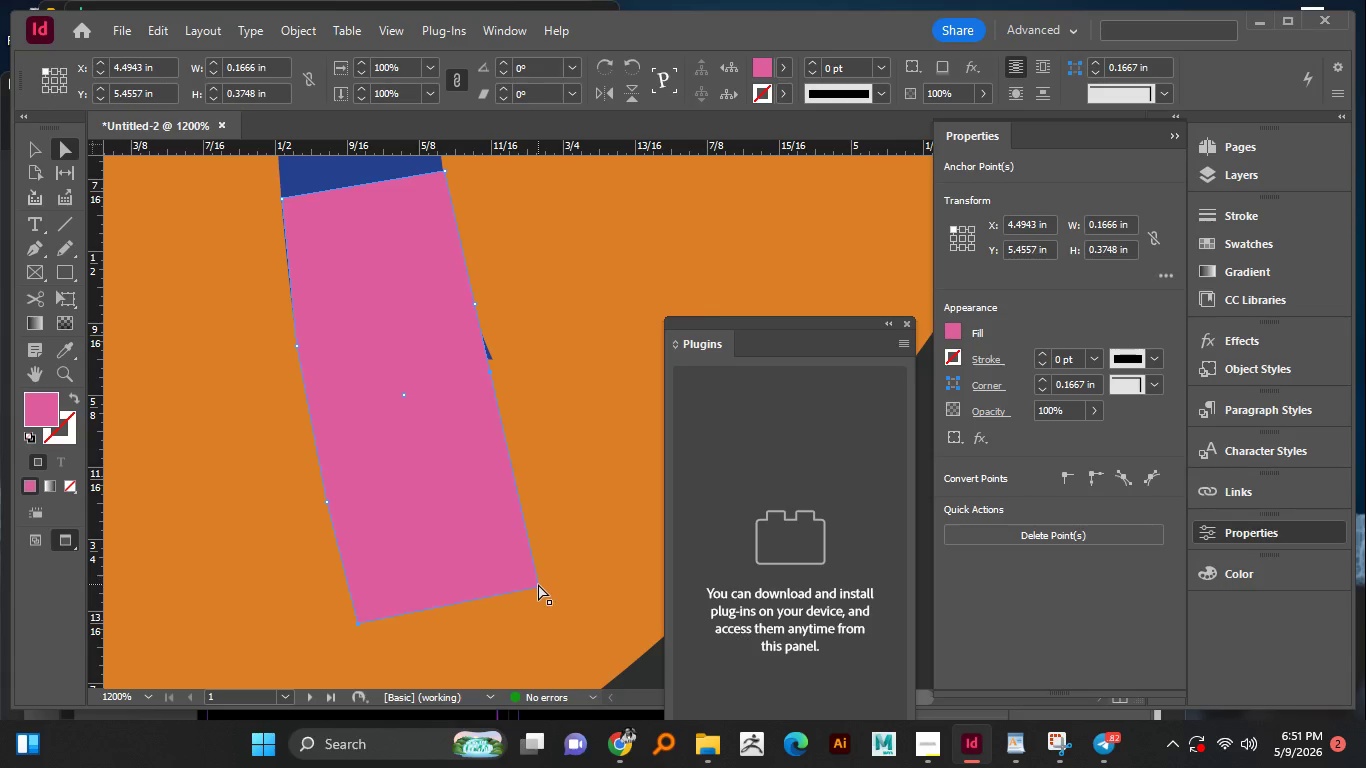 
left_click_drag(start_coordinate=[538, 584], to_coordinate=[545, 580])
 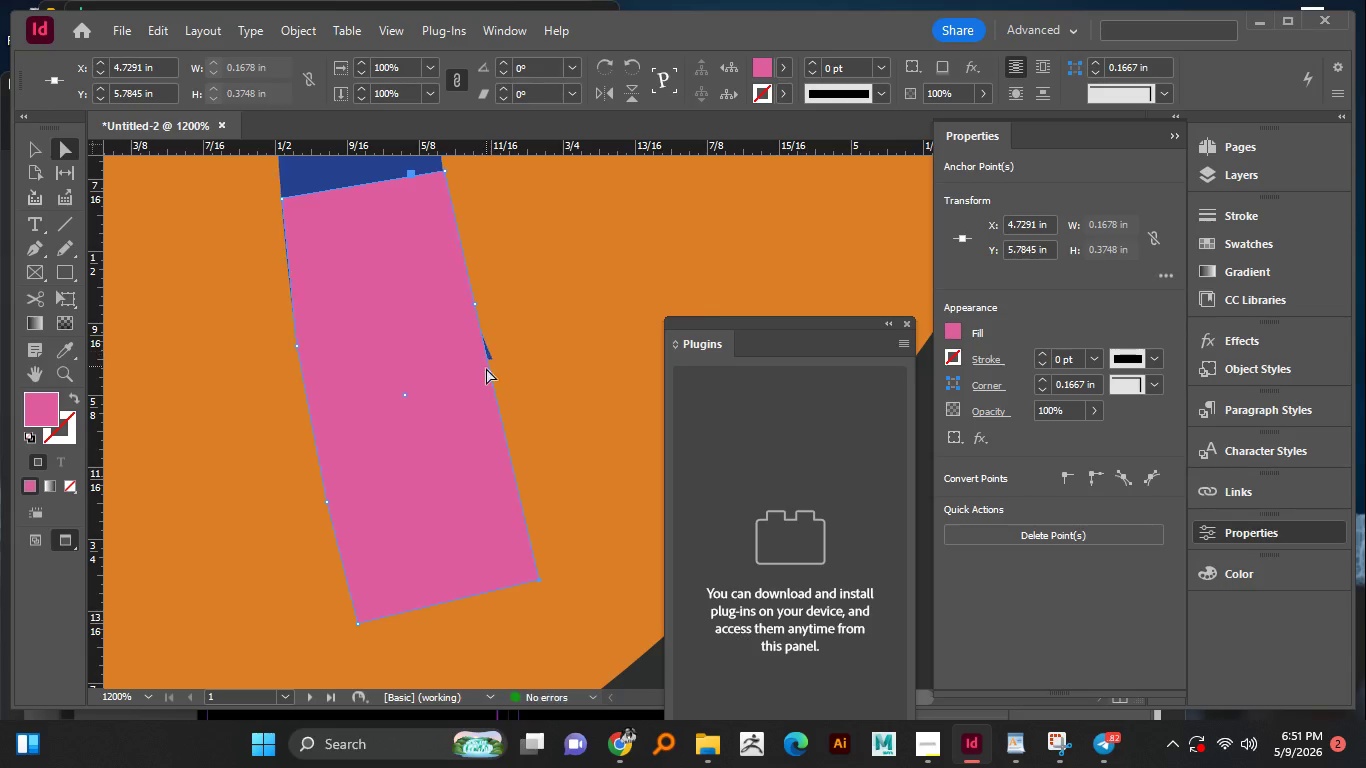 
hold_key(key=ShiftLeft, duration=0.58)
 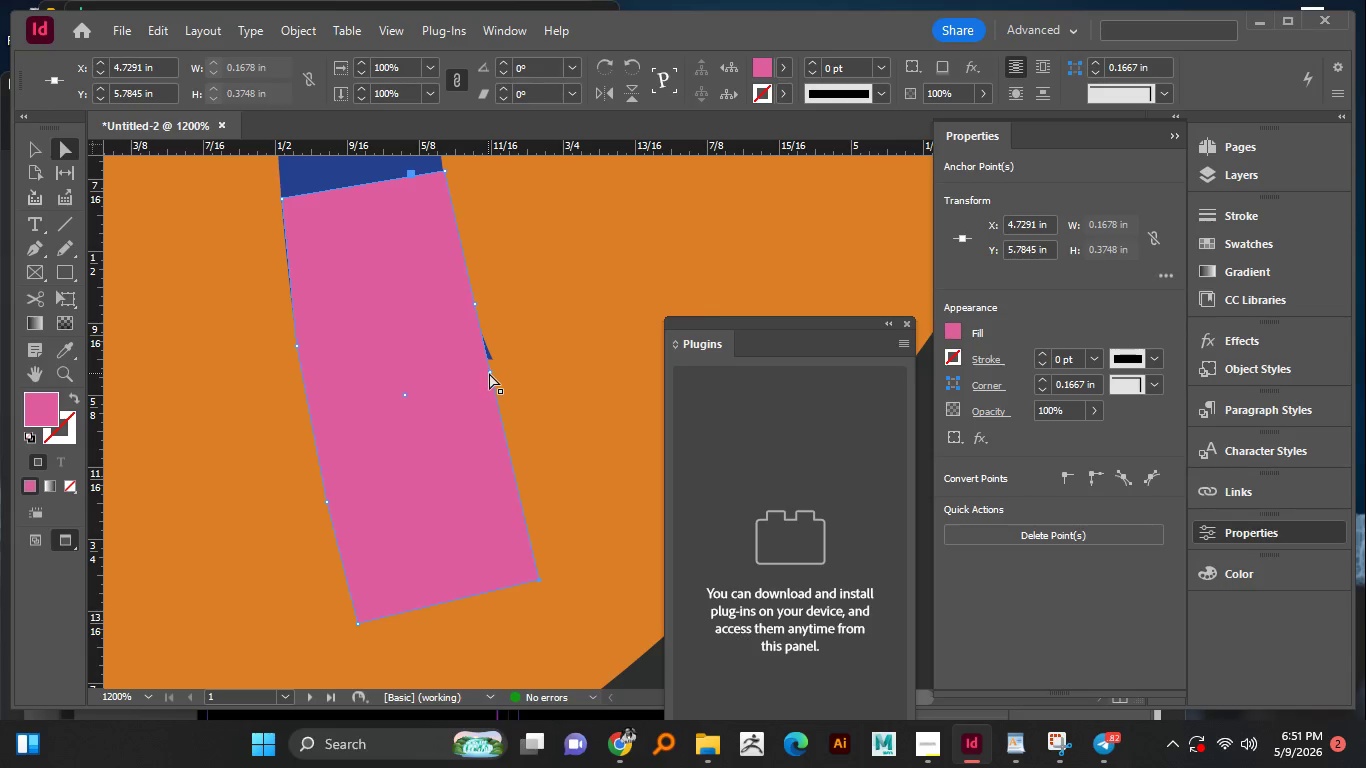 
left_click_drag(start_coordinate=[490, 373], to_coordinate=[498, 366])
 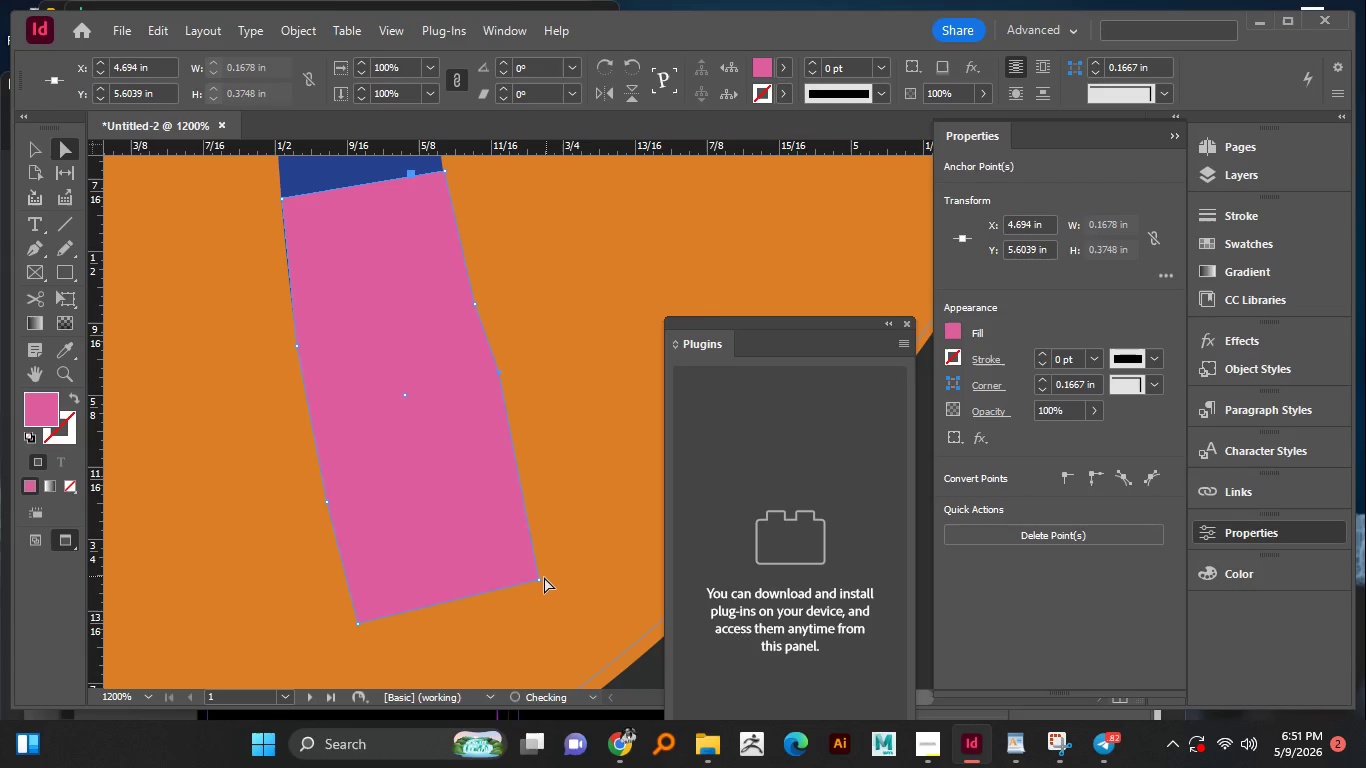 
hold_key(key=ShiftLeft, duration=1.5)
 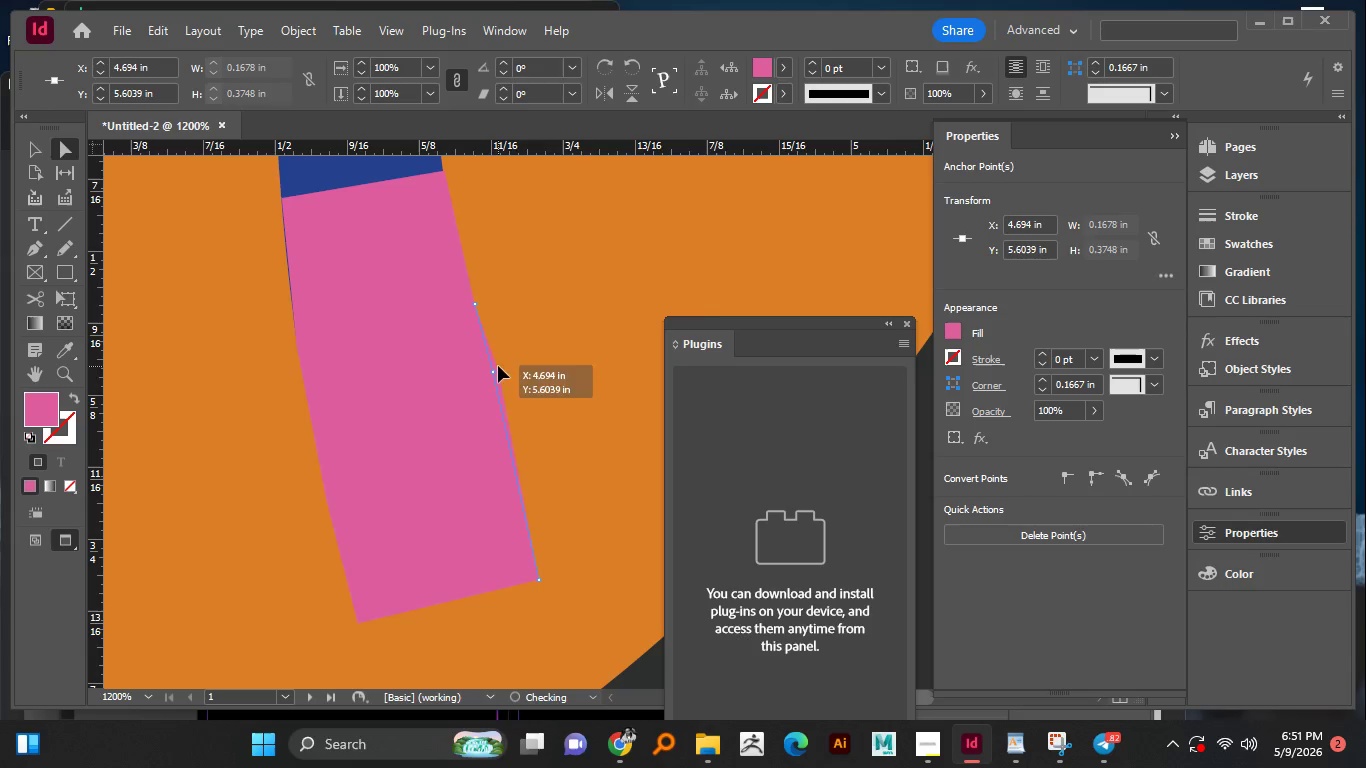 
key(Shift+ShiftLeft)
 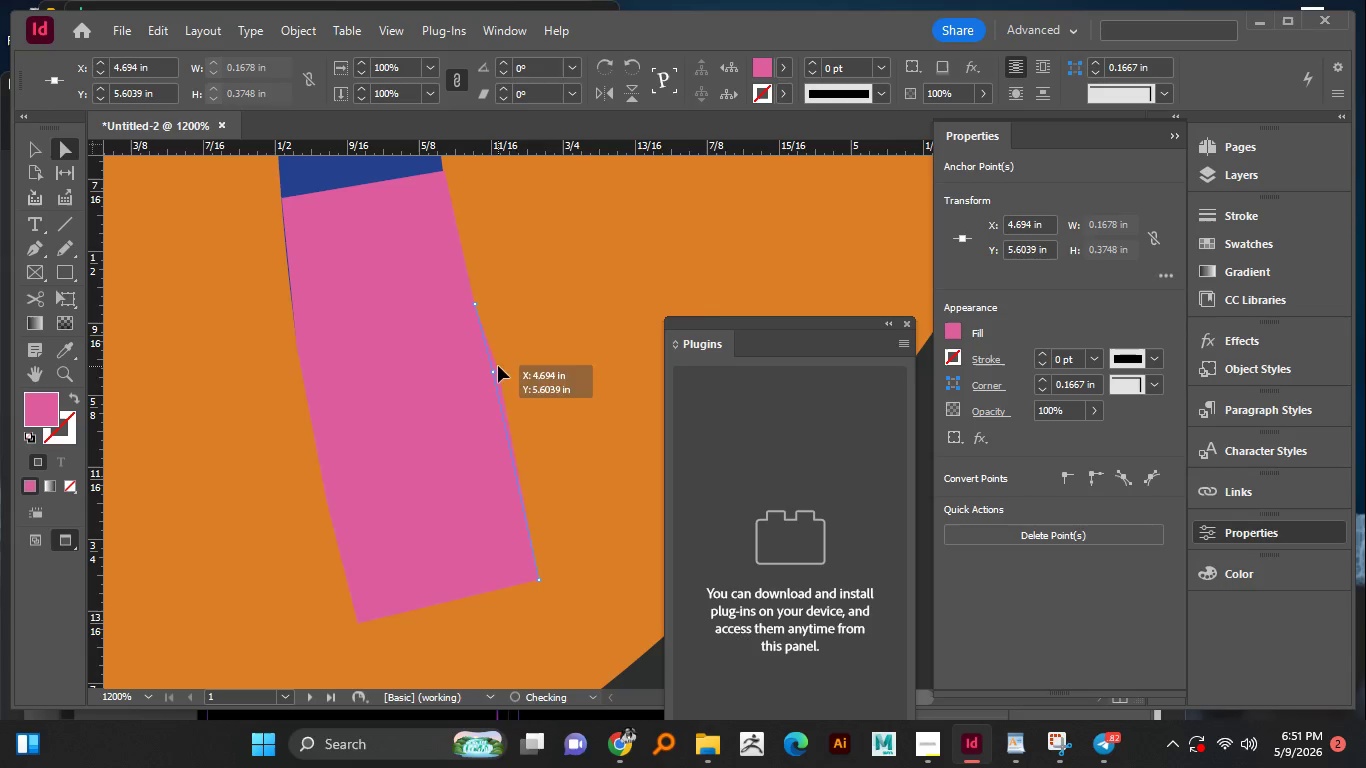 
key(Shift+ShiftLeft)
 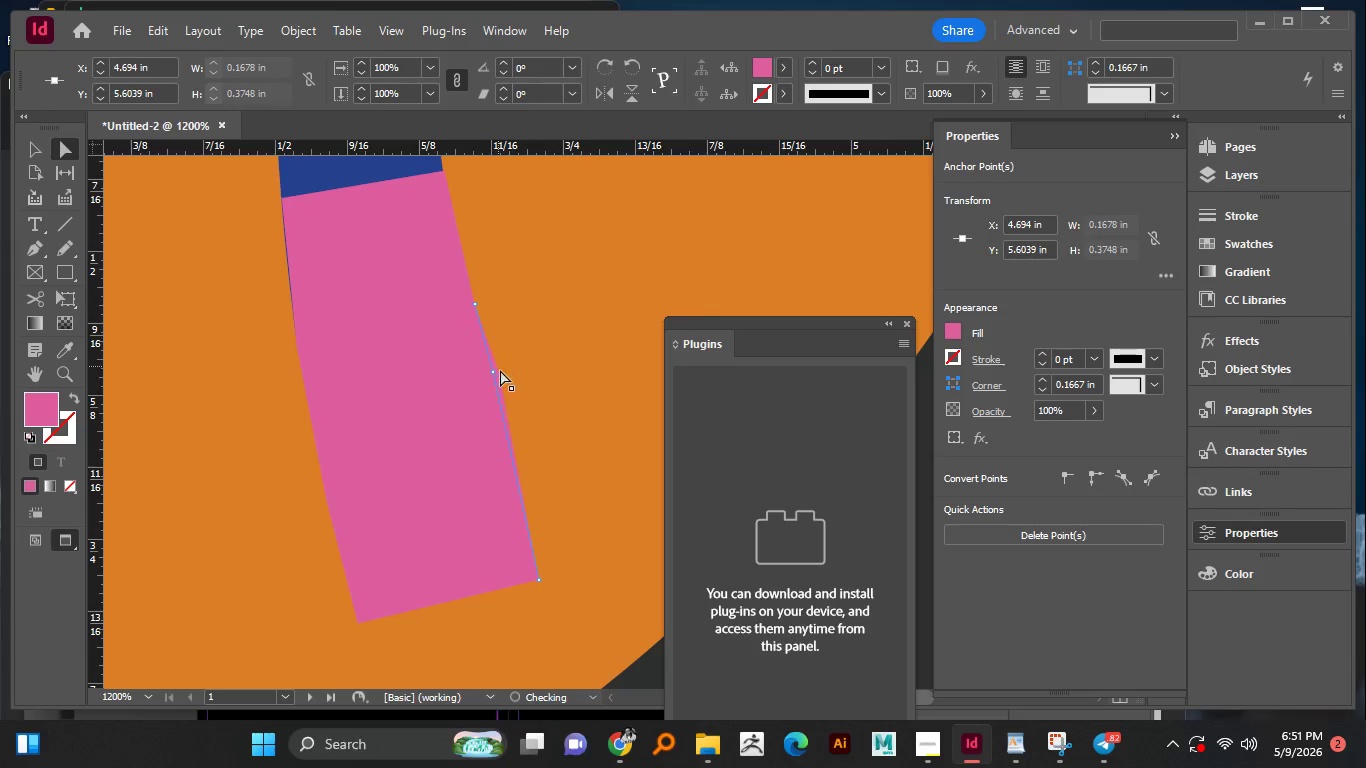 
key(Shift+ShiftLeft)
 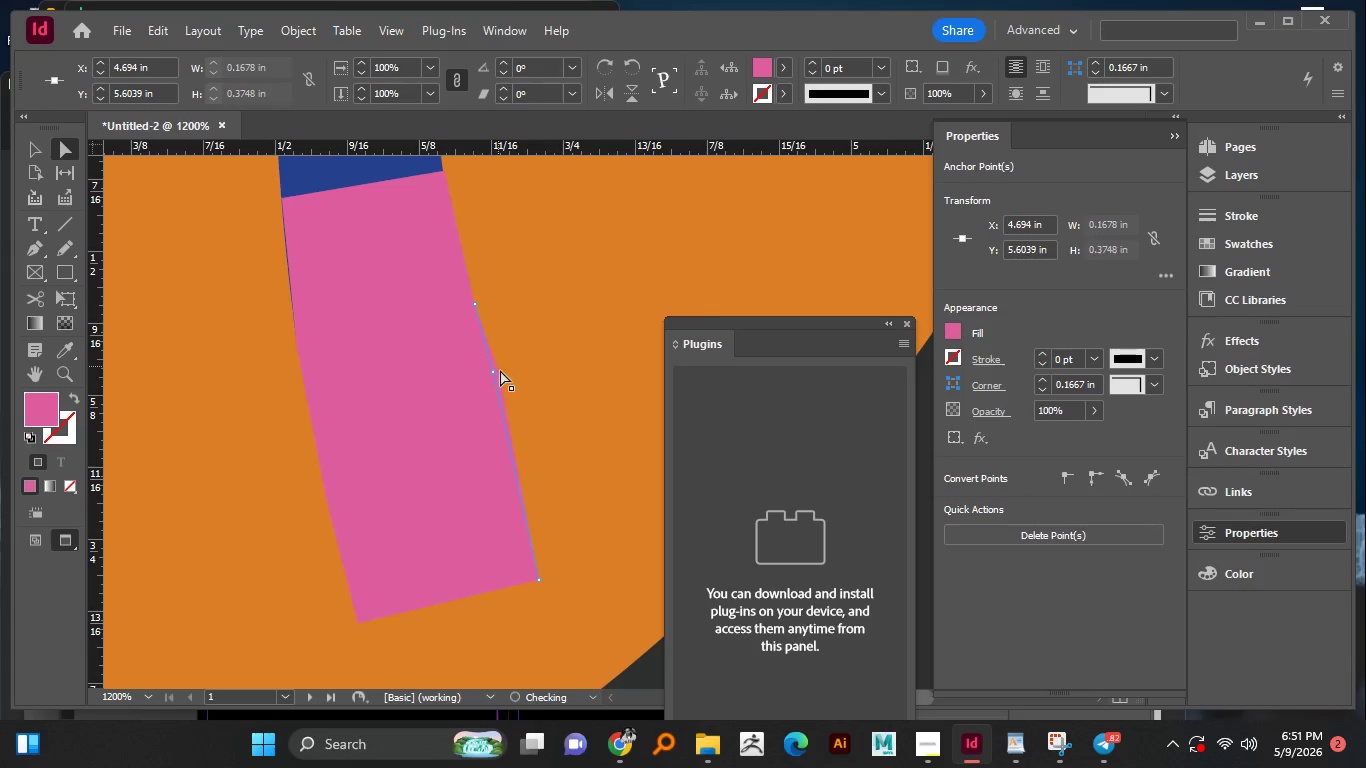 
key(Shift+ShiftLeft)
 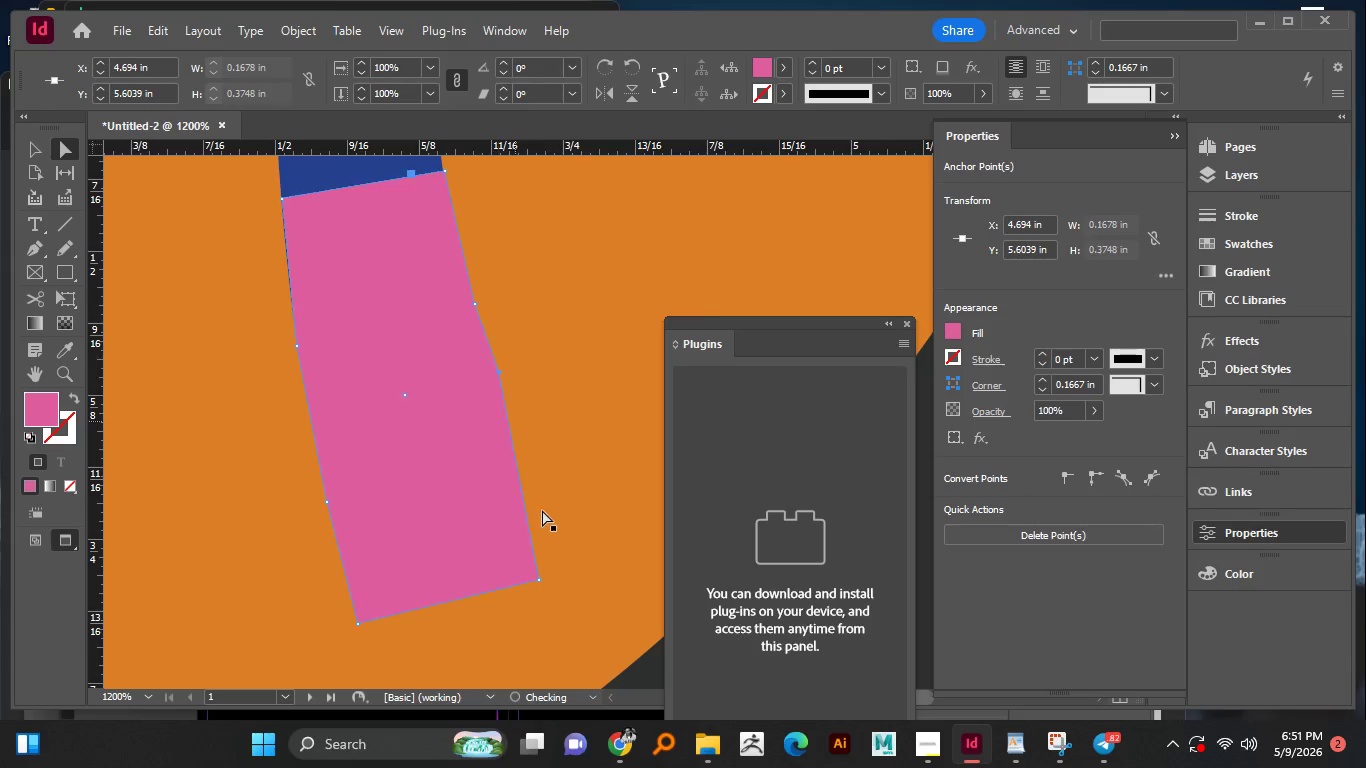 
key(Shift+ShiftLeft)
 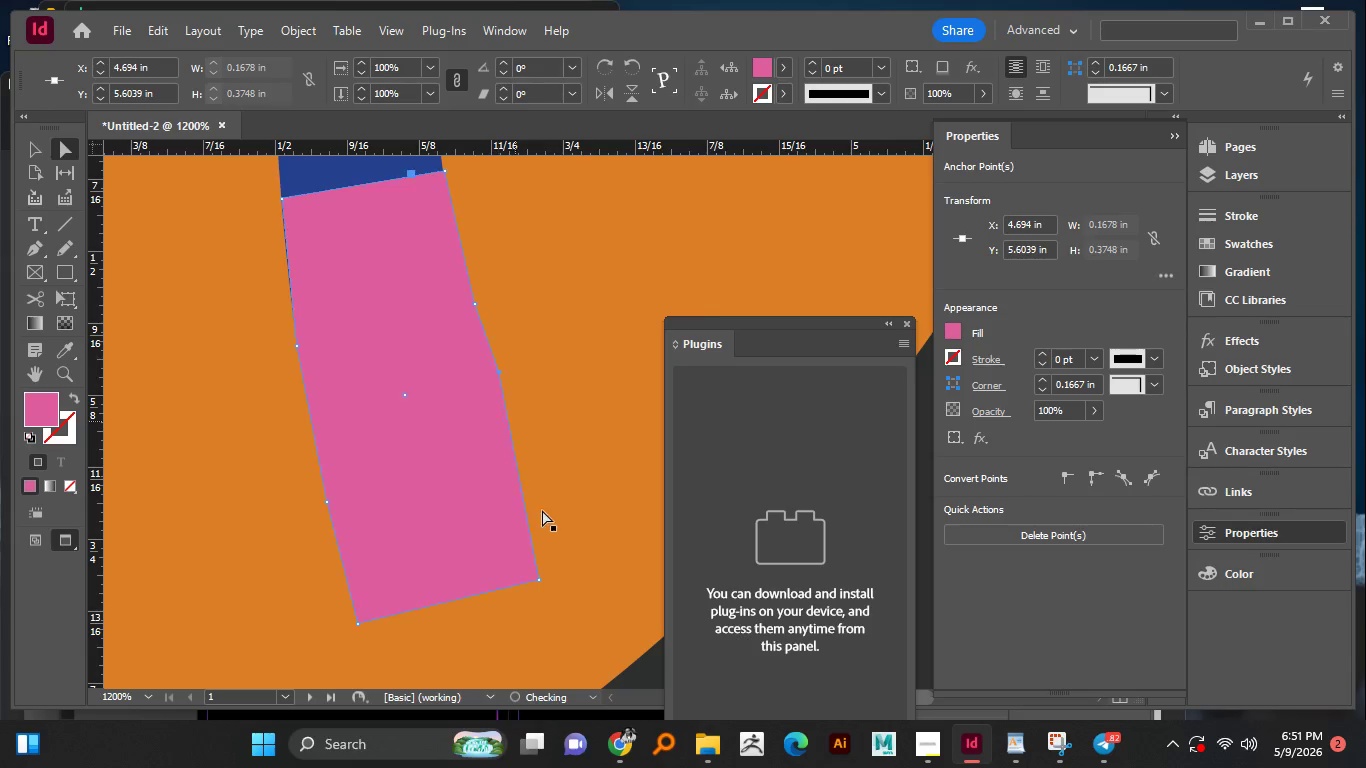 
key(Shift+ShiftLeft)
 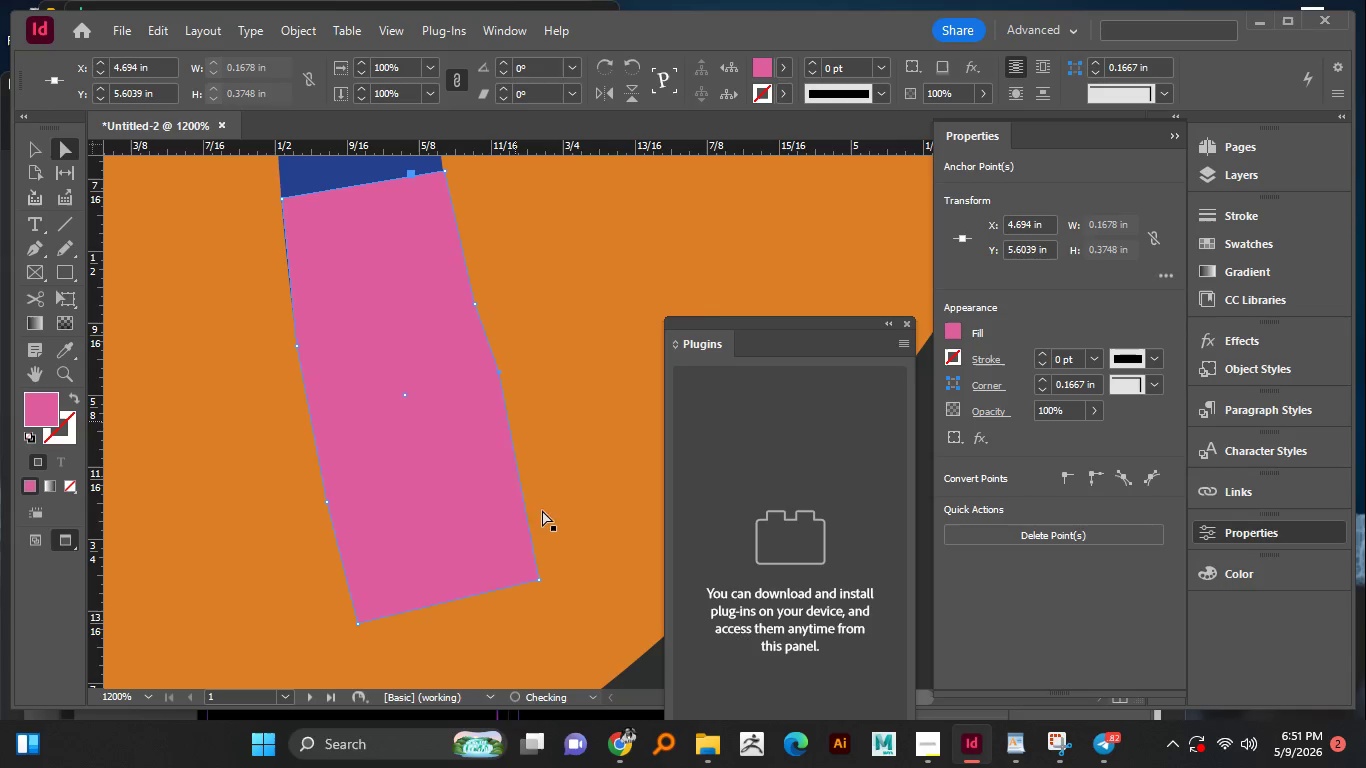 
key(Shift+ShiftLeft)
 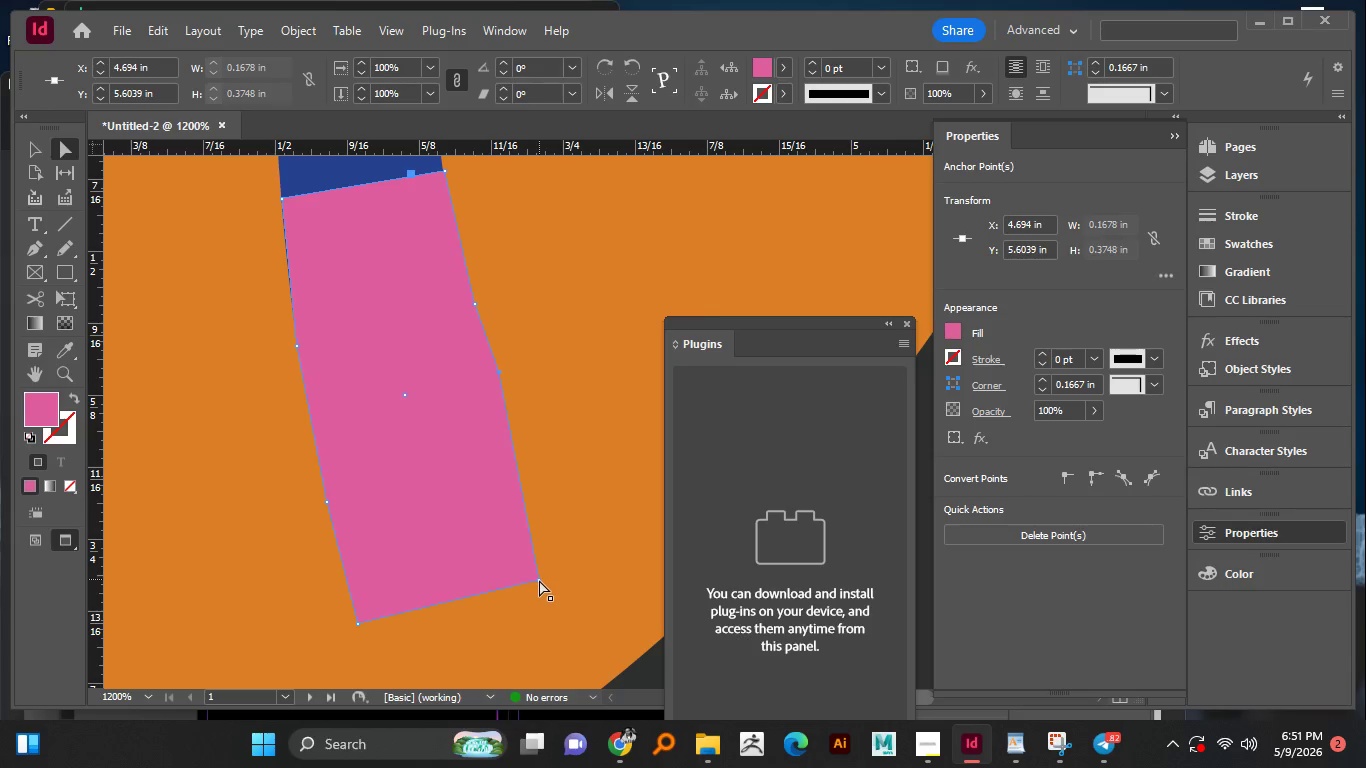 
left_click_drag(start_coordinate=[539, 580], to_coordinate=[571, 553])
 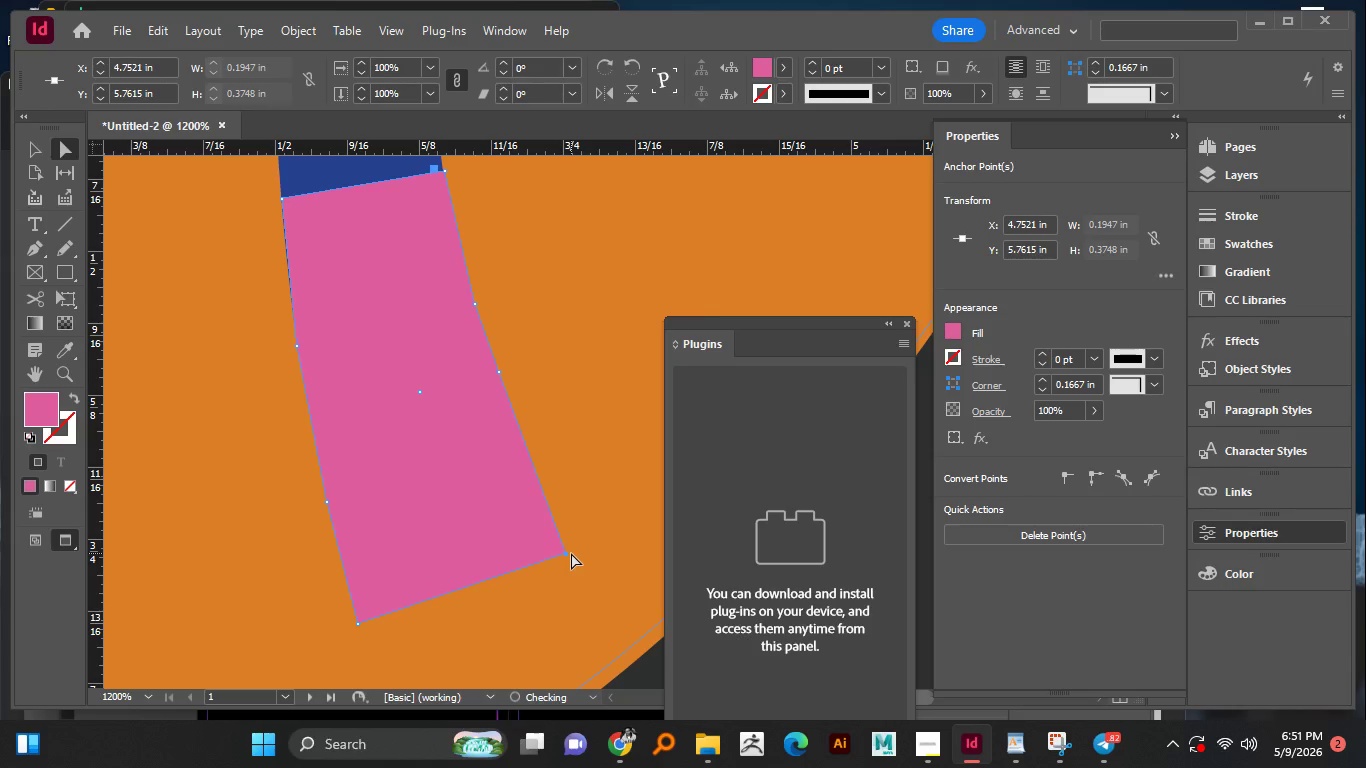 
hold_key(key=ShiftLeft, duration=1.5)
 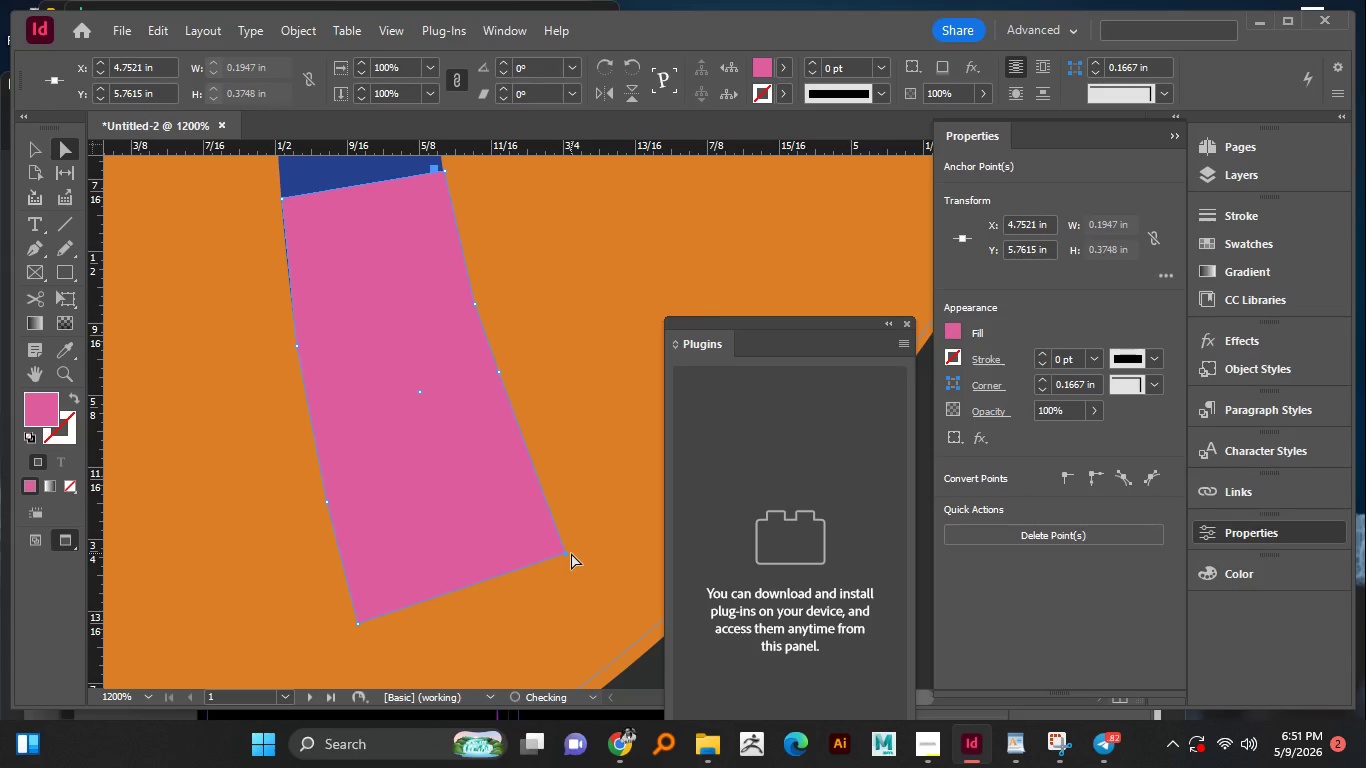 
hold_key(key=ShiftLeft, duration=0.47)
 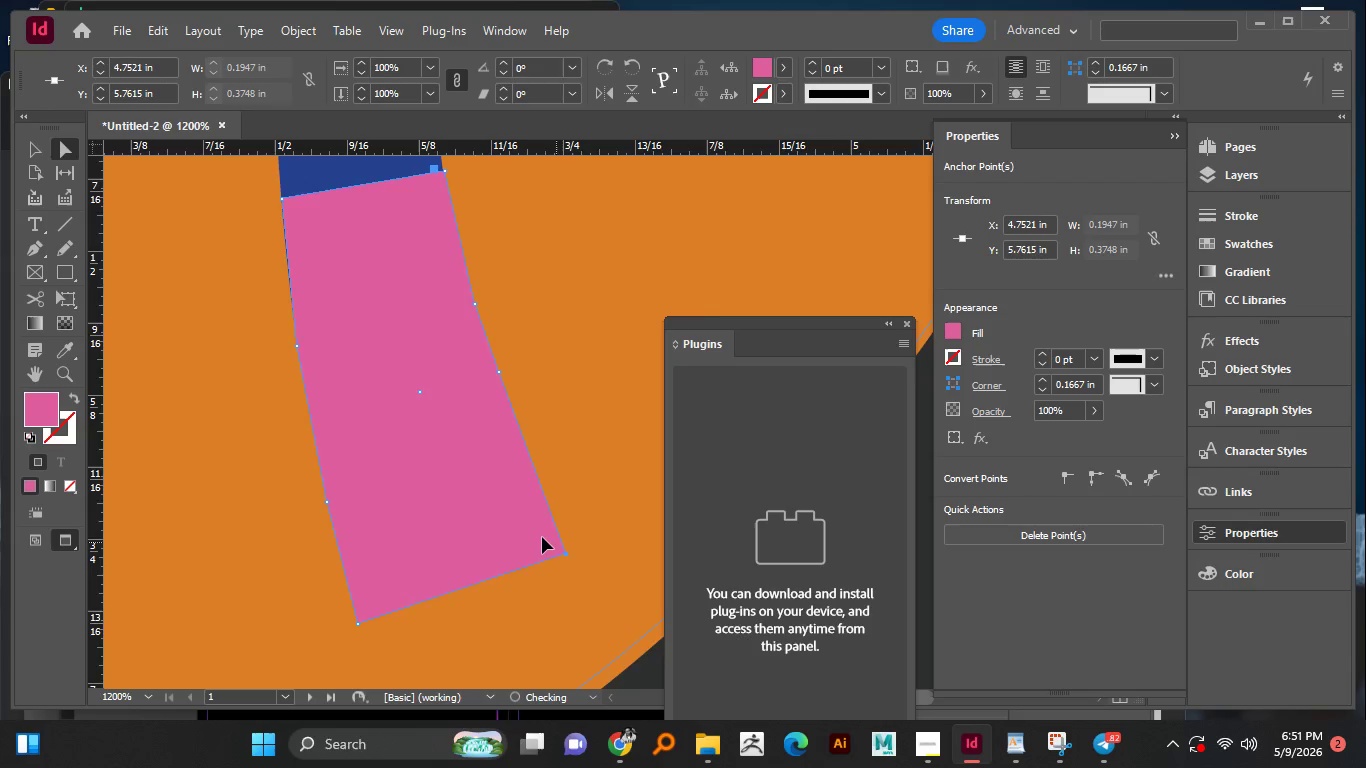 
scroll: coordinate [541, 536], scroll_direction: up, amount: 3.0
 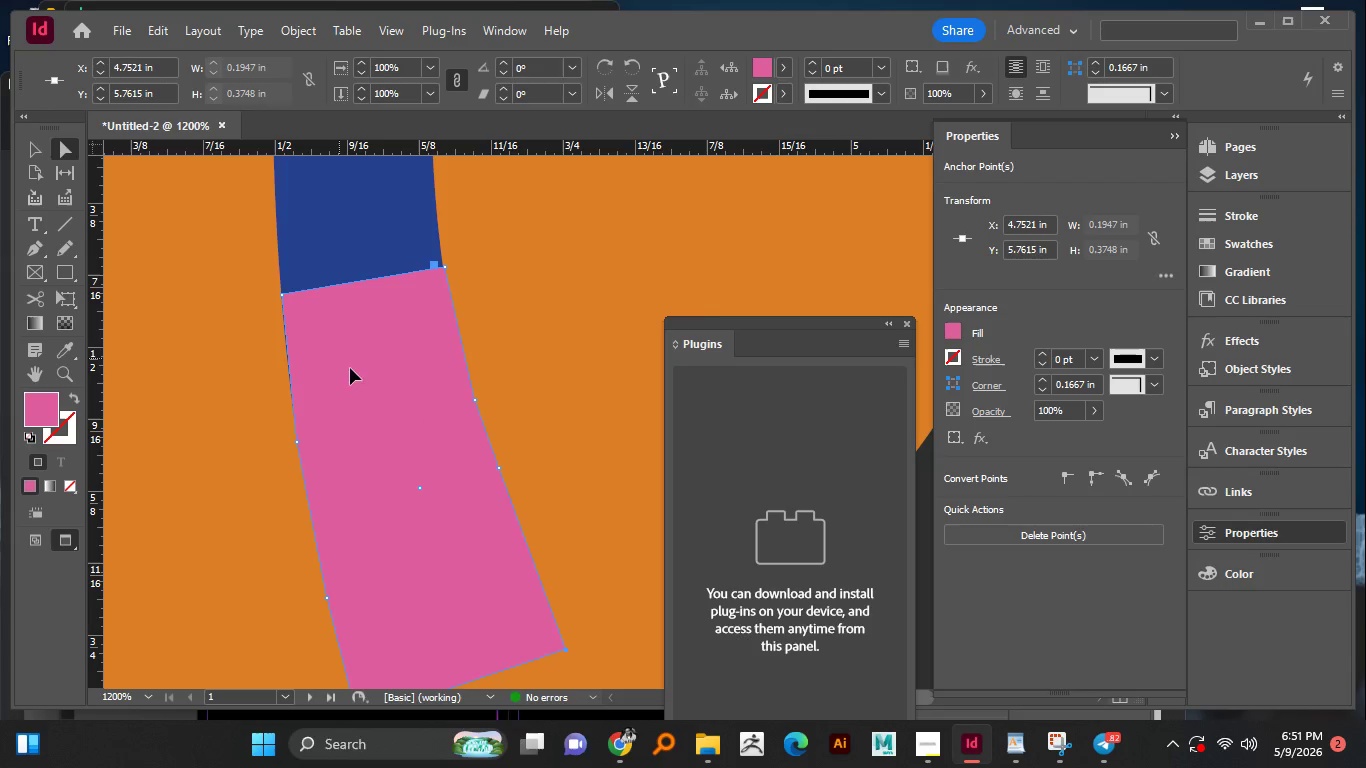 
hold_key(key=AltLeft, duration=0.67)
scroll: coordinate [333, 348], scroll_direction: up, amount: 1.0
 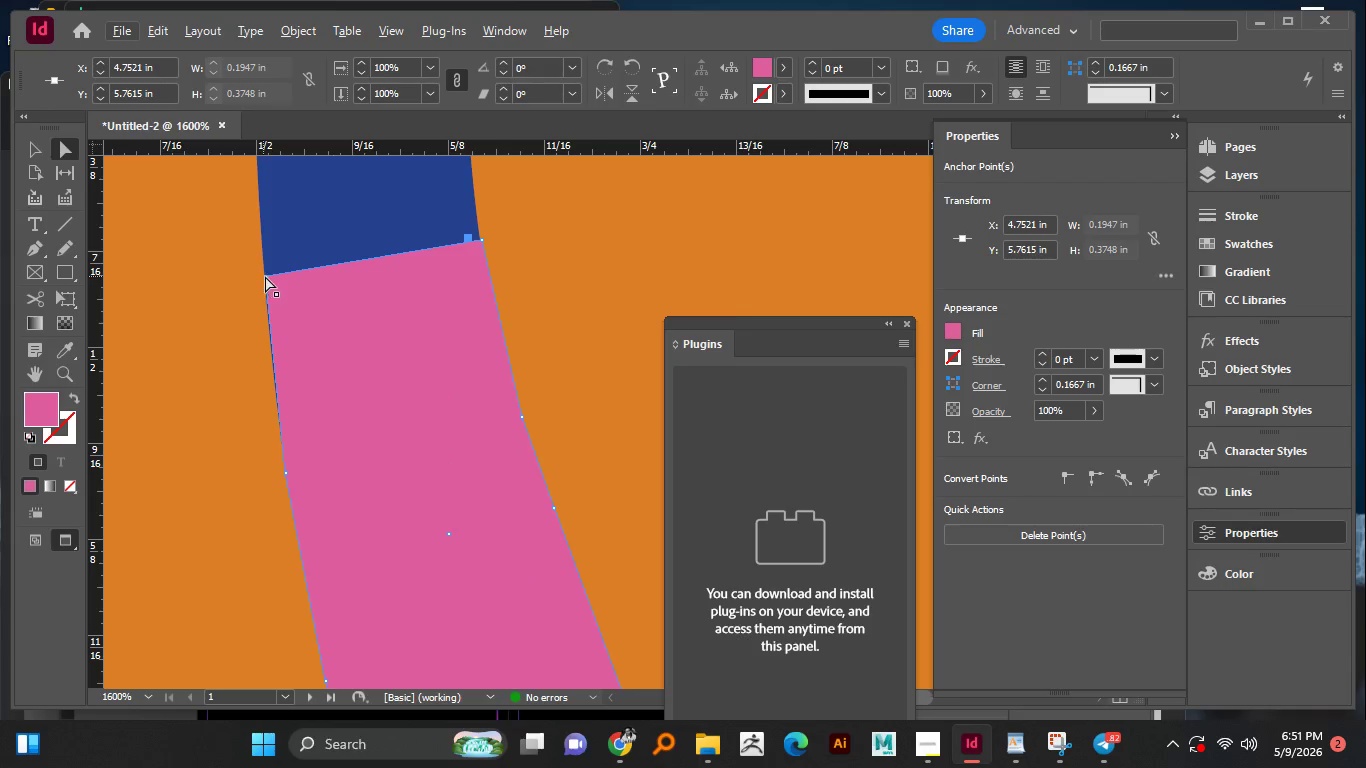 
hold_key(key=ShiftLeft, duration=0.92)
 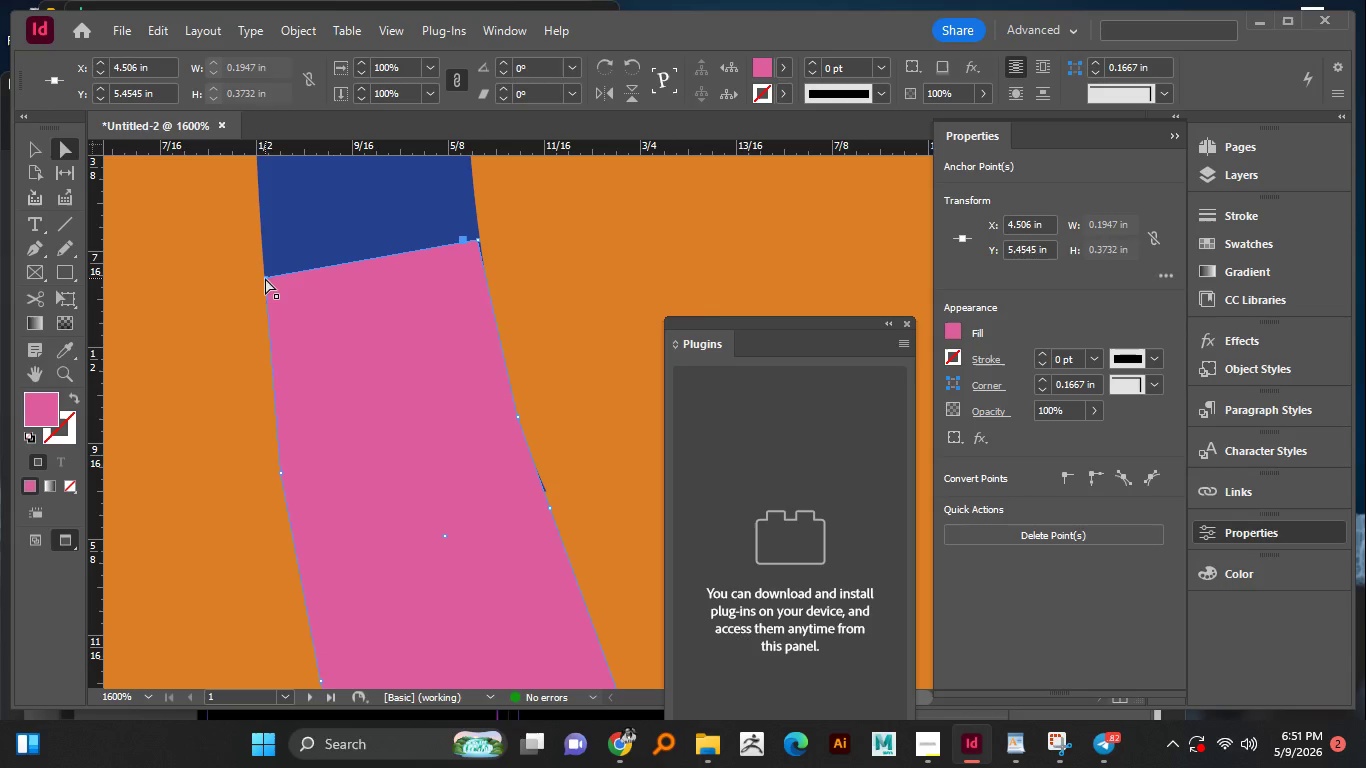 
scroll: coordinate [552, 414], scroll_direction: down, amount: 5.0
 